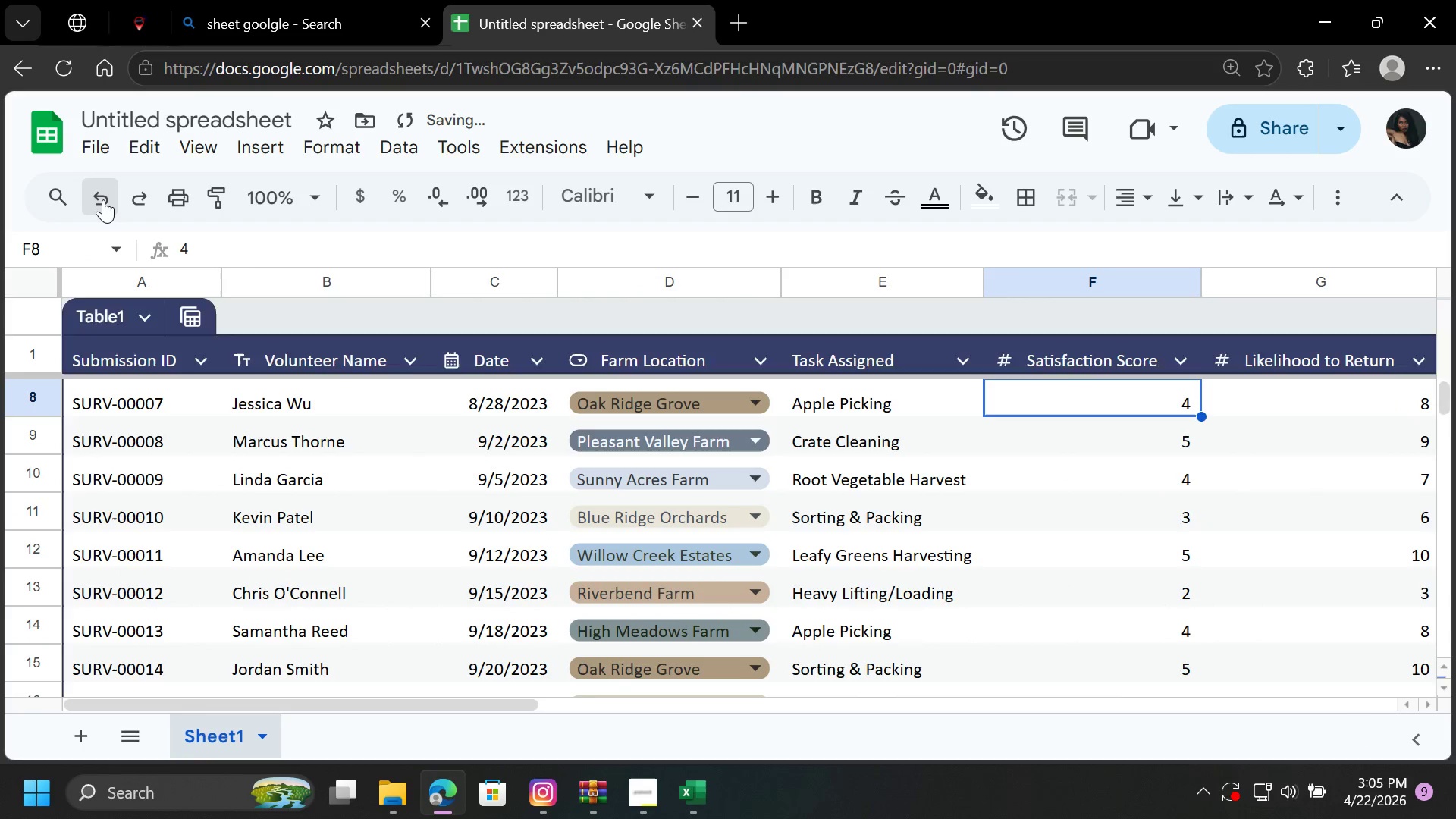 
triple_click([103, 199])
 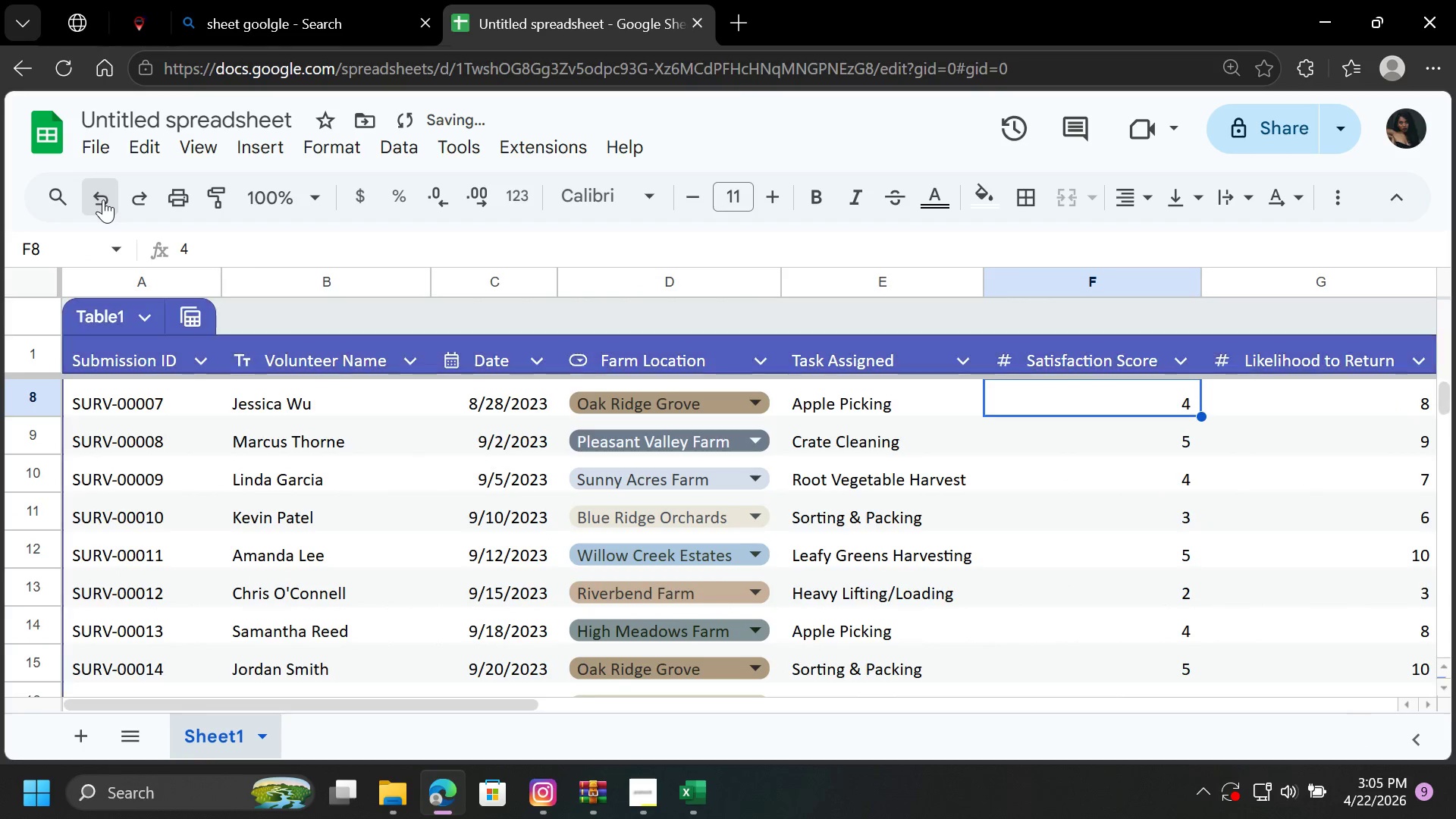 
triple_click([103, 199])
 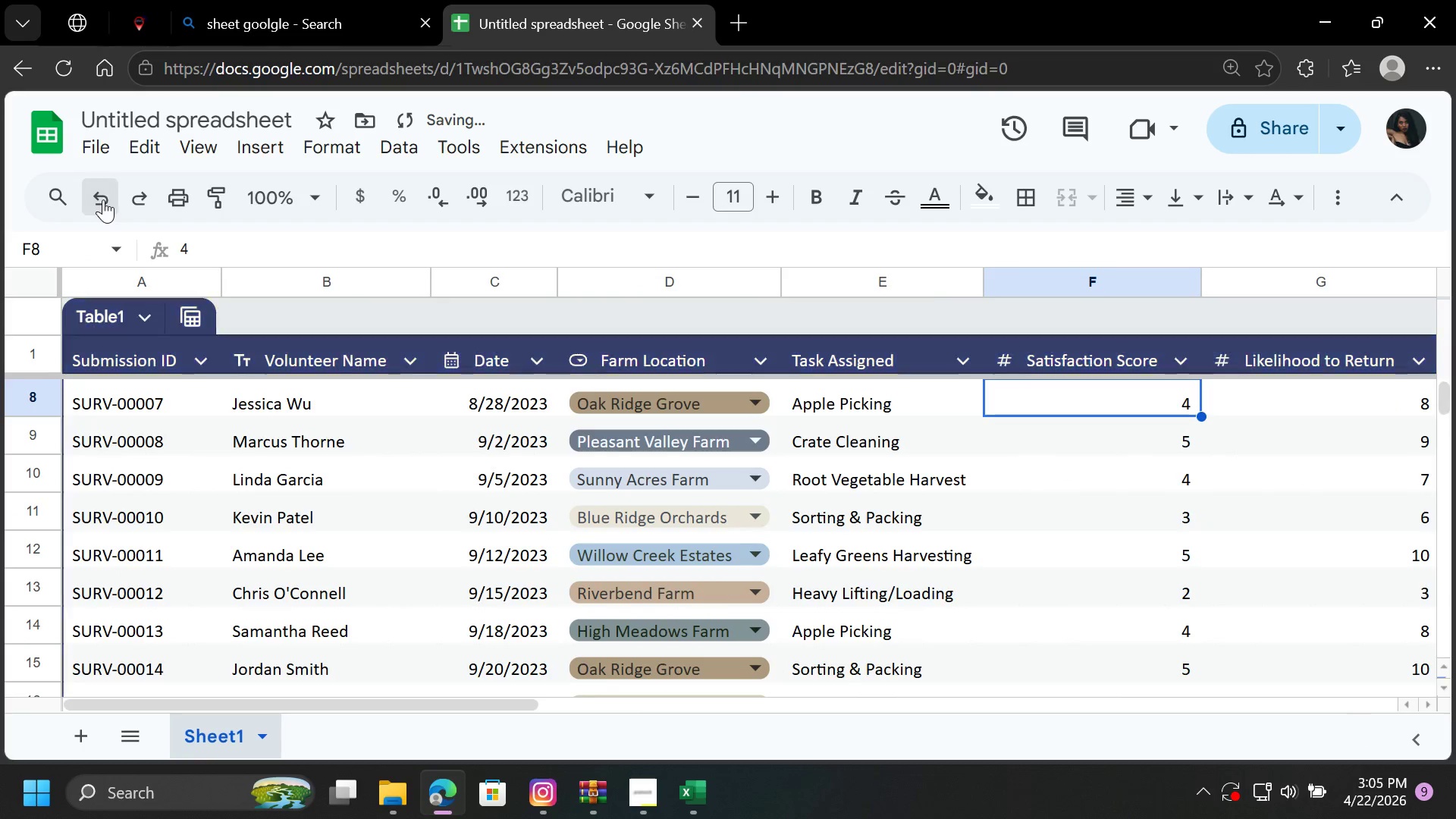 
triple_click([103, 199])
 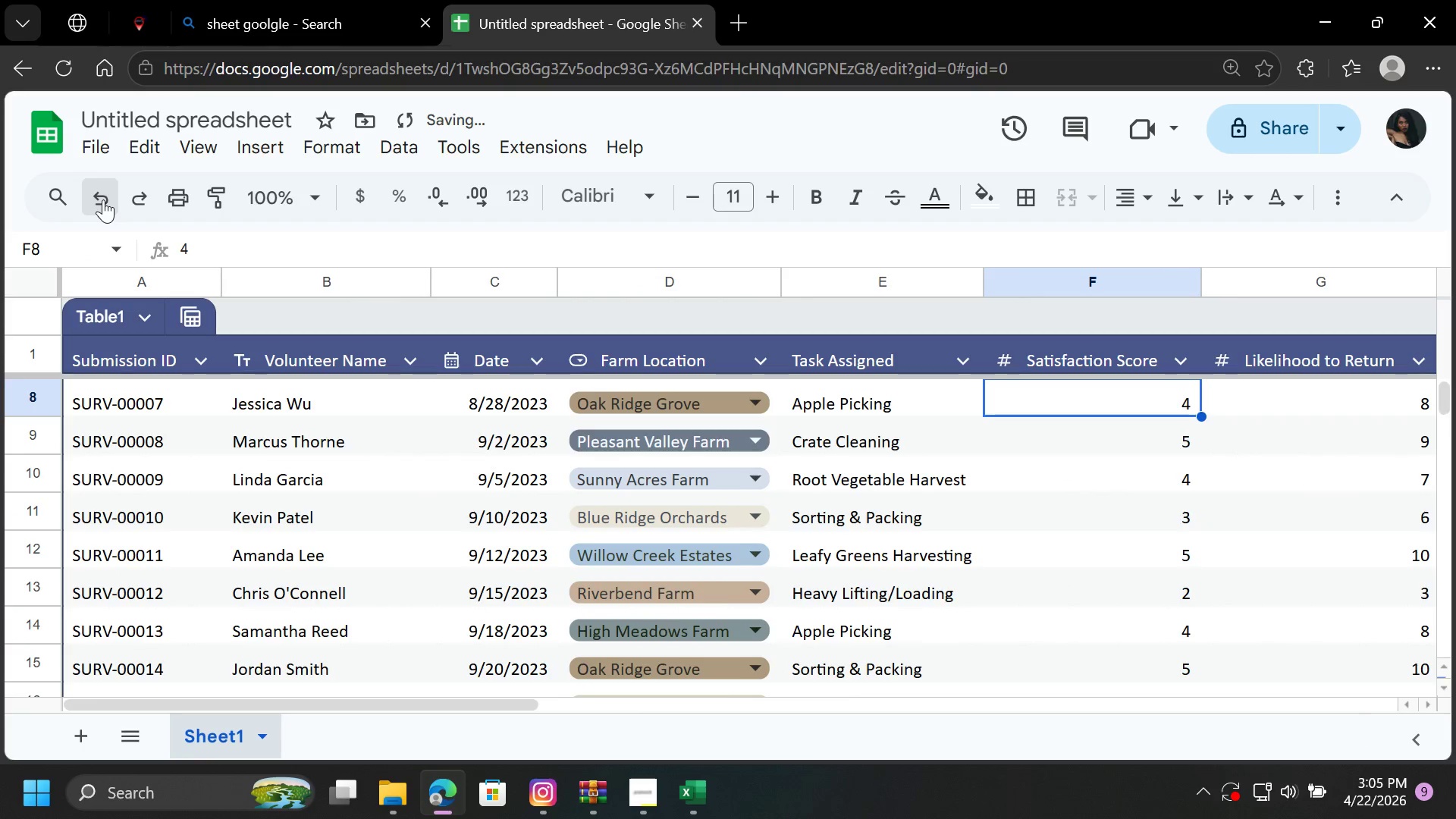 
triple_click([103, 199])
 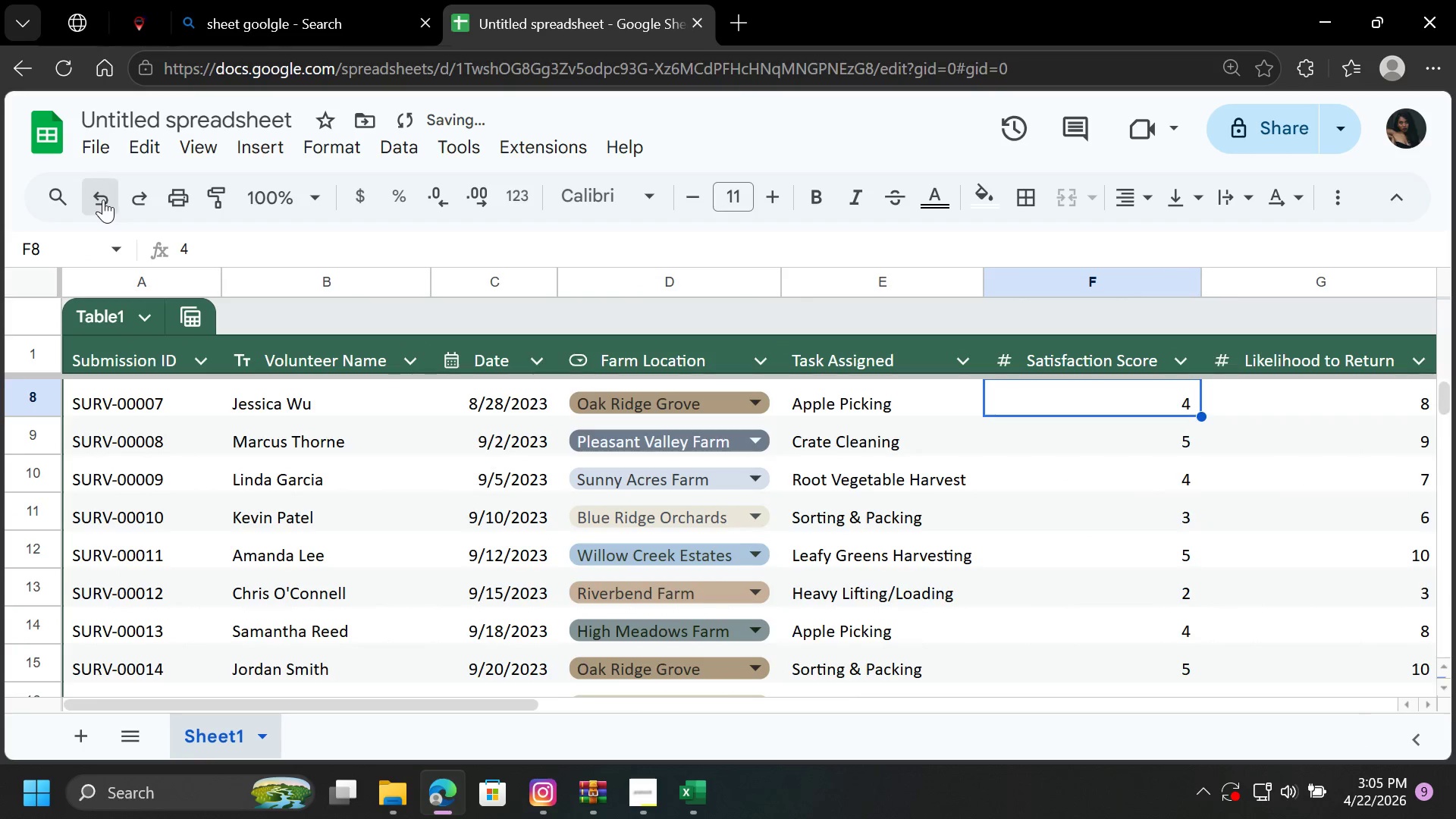 
triple_click([103, 199])
 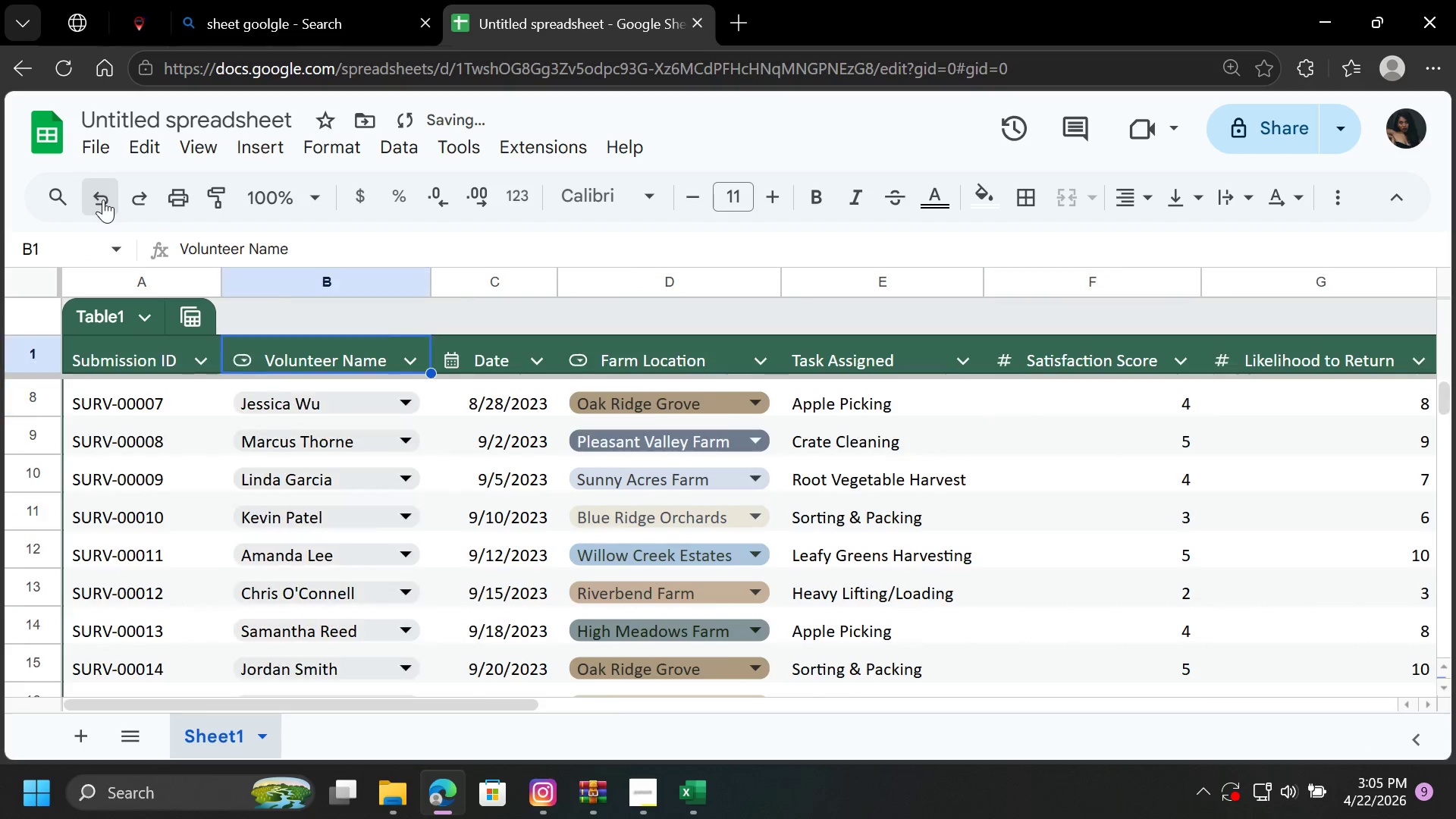 
triple_click([103, 199])
 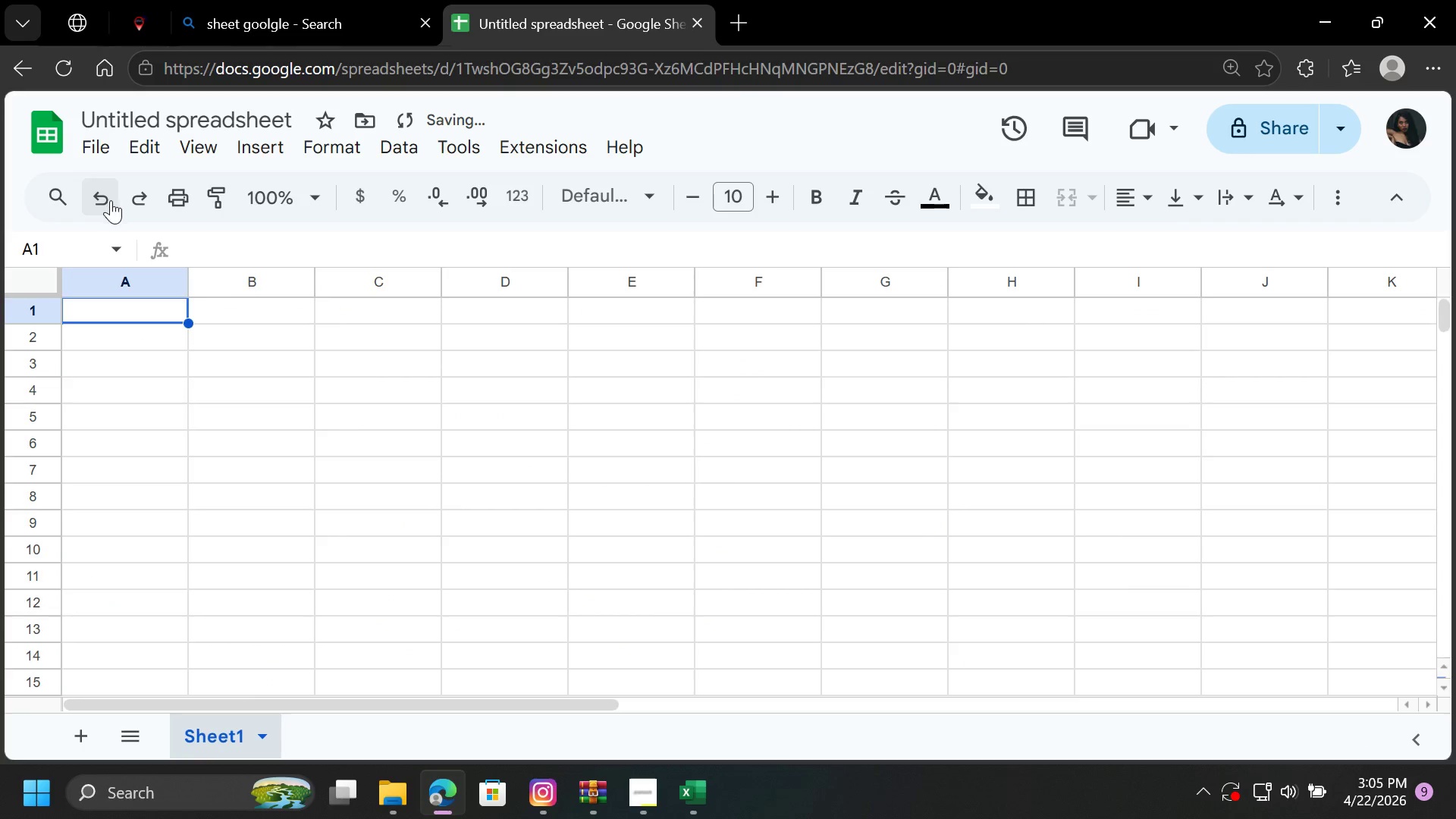 
left_click([133, 196])
 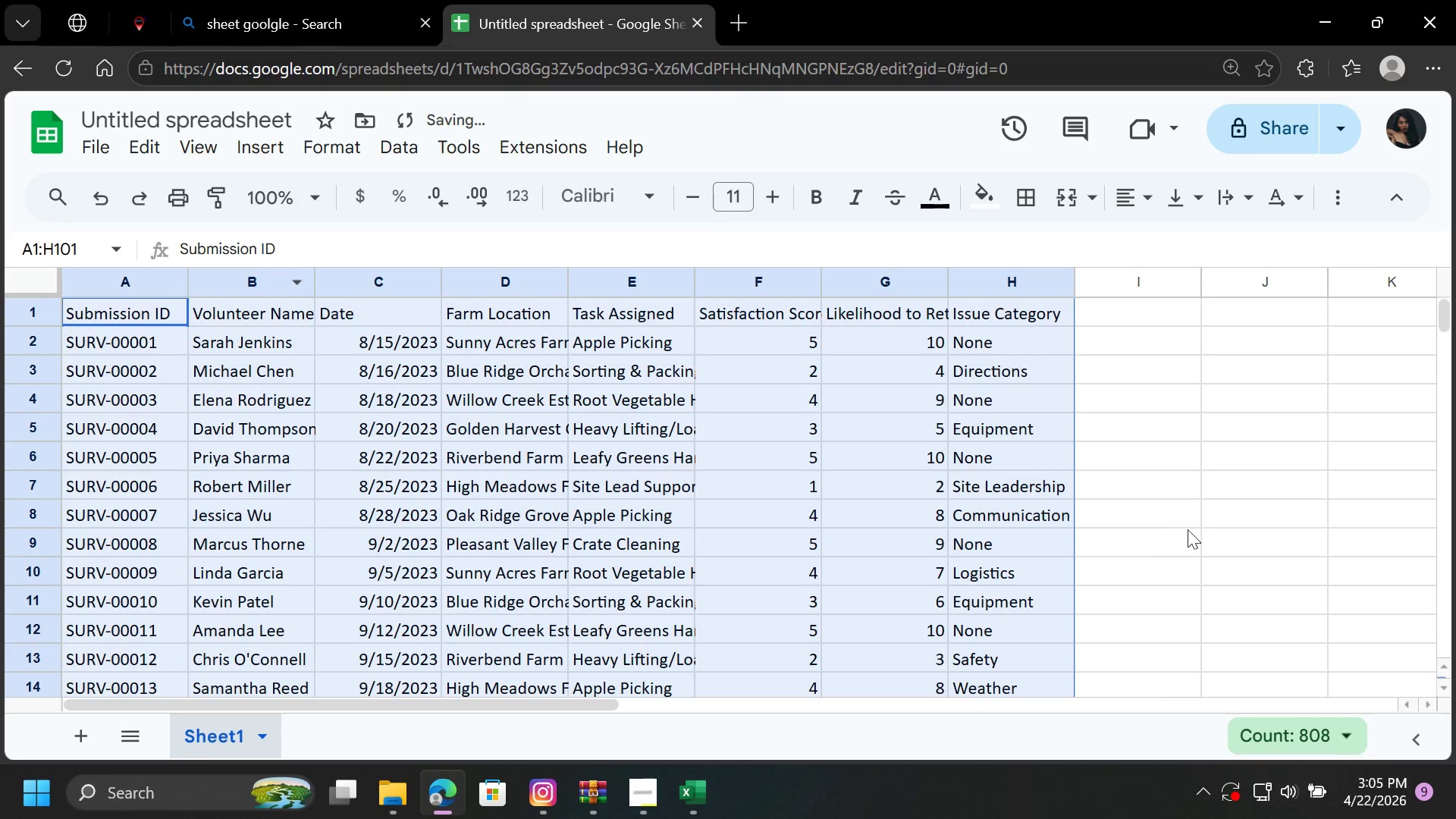 
left_click([1185, 477])
 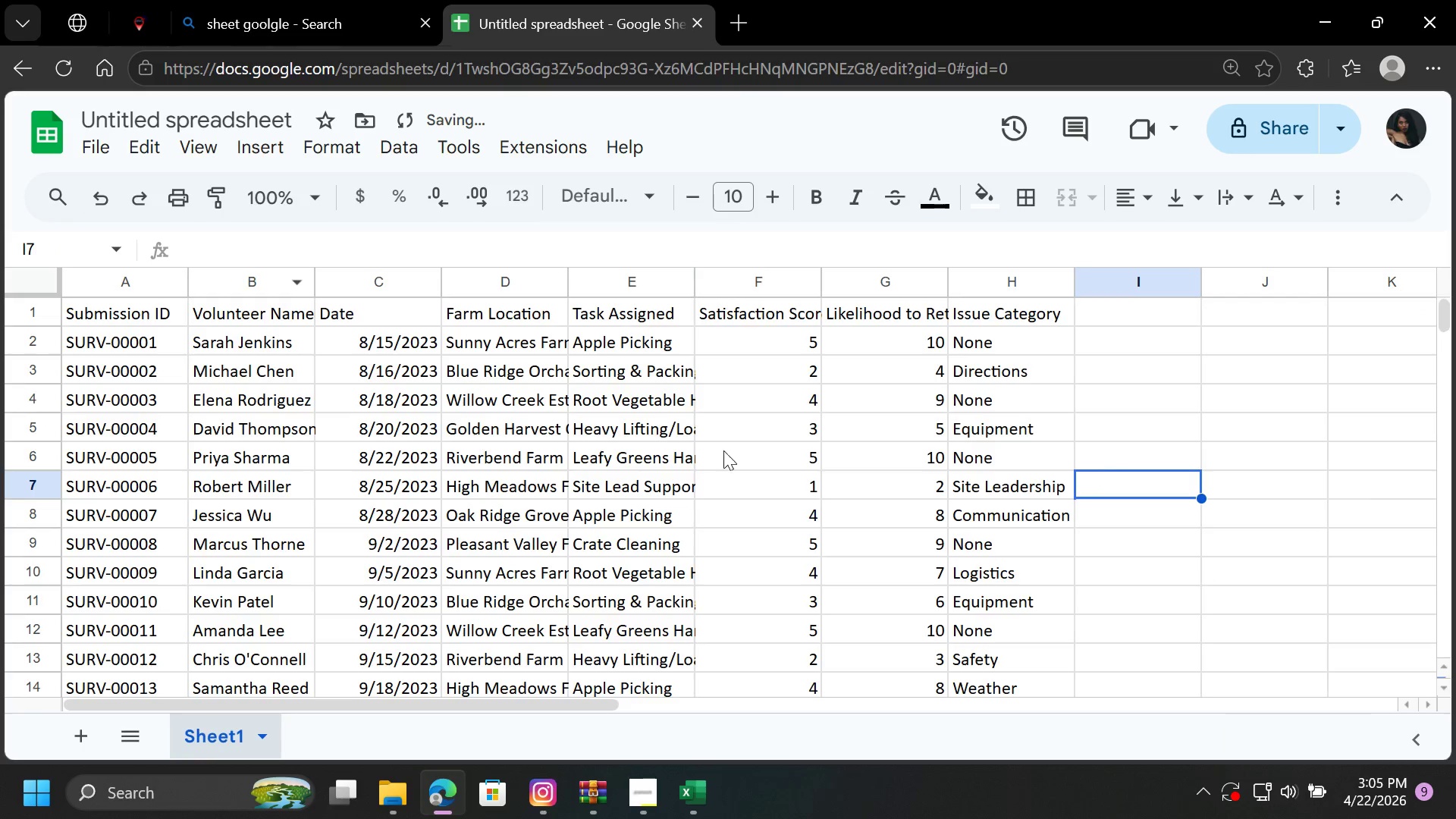 
scroll: coordinate [300, 353], scroll_direction: up, amount: 11.0
 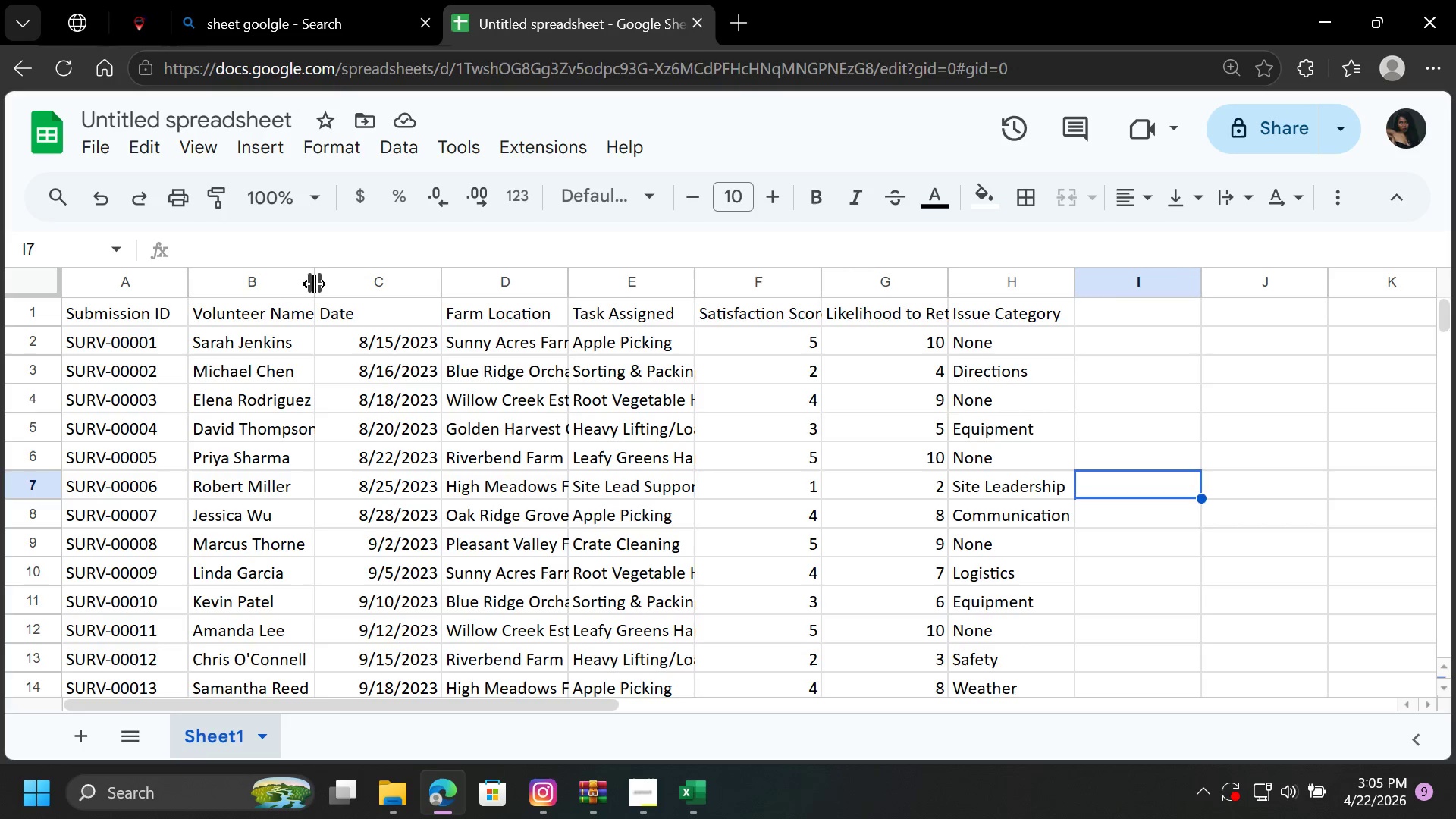 
double_click([314, 284])
 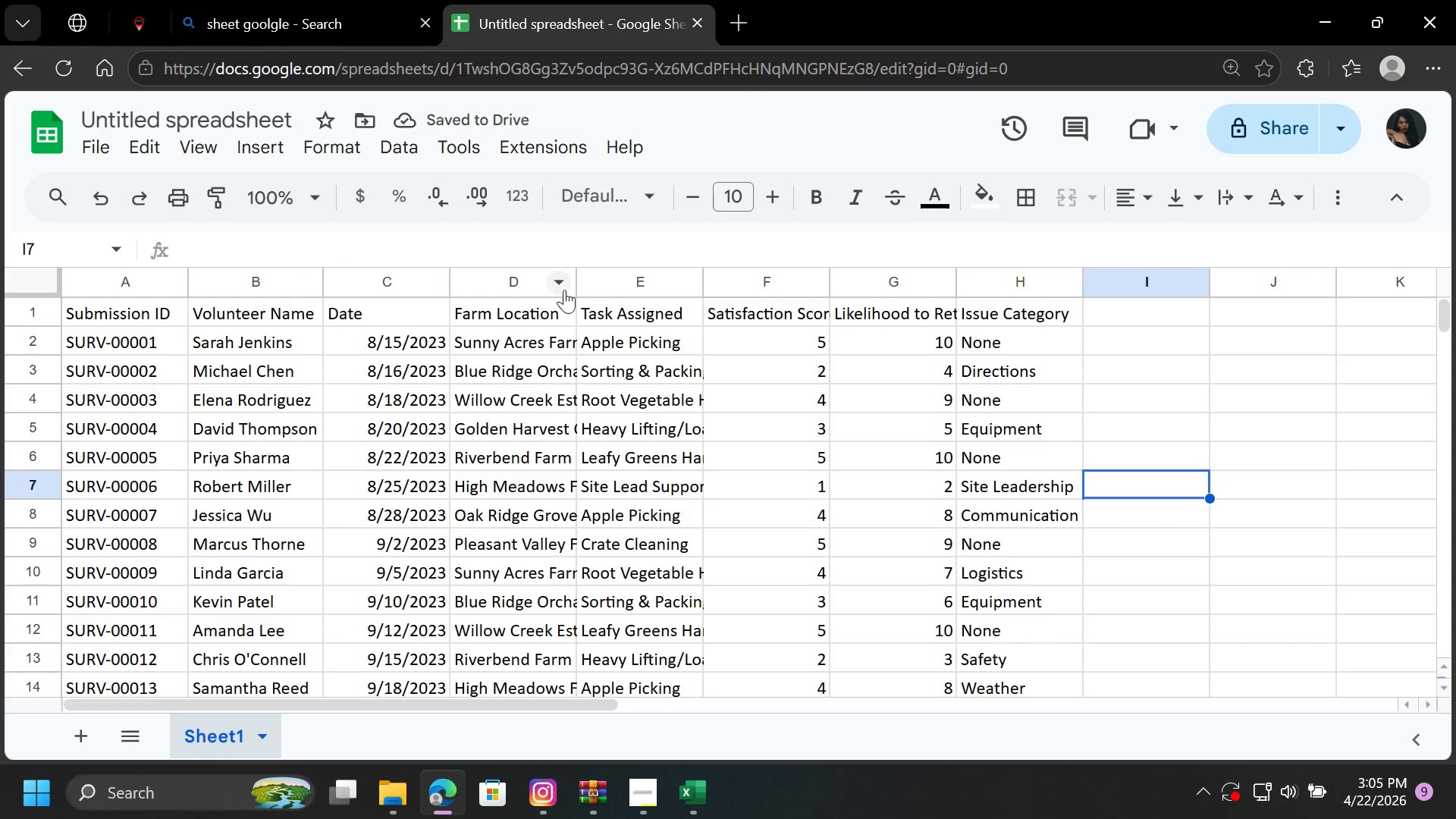 
double_click([578, 282])
 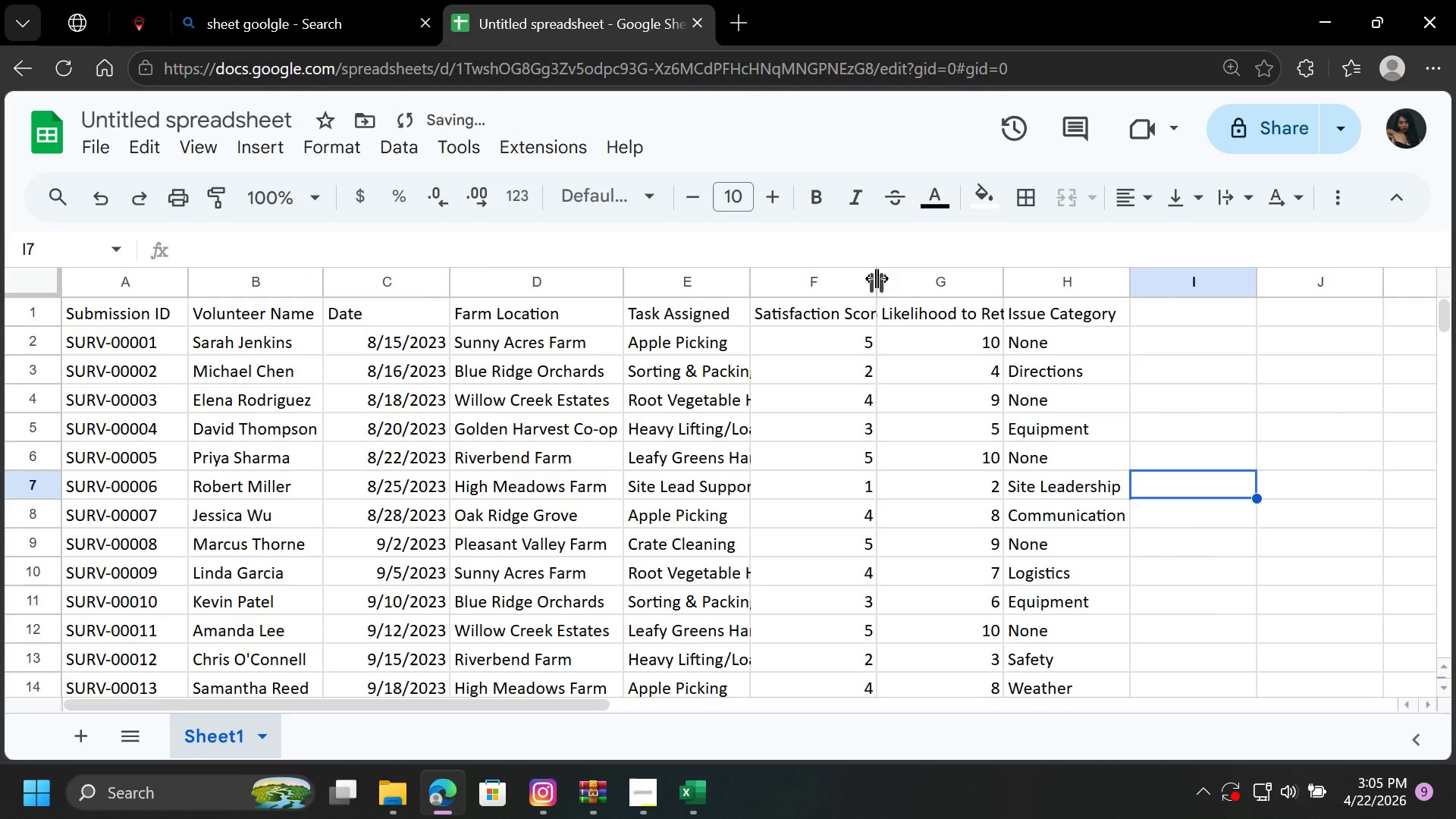 
double_click([877, 278])
 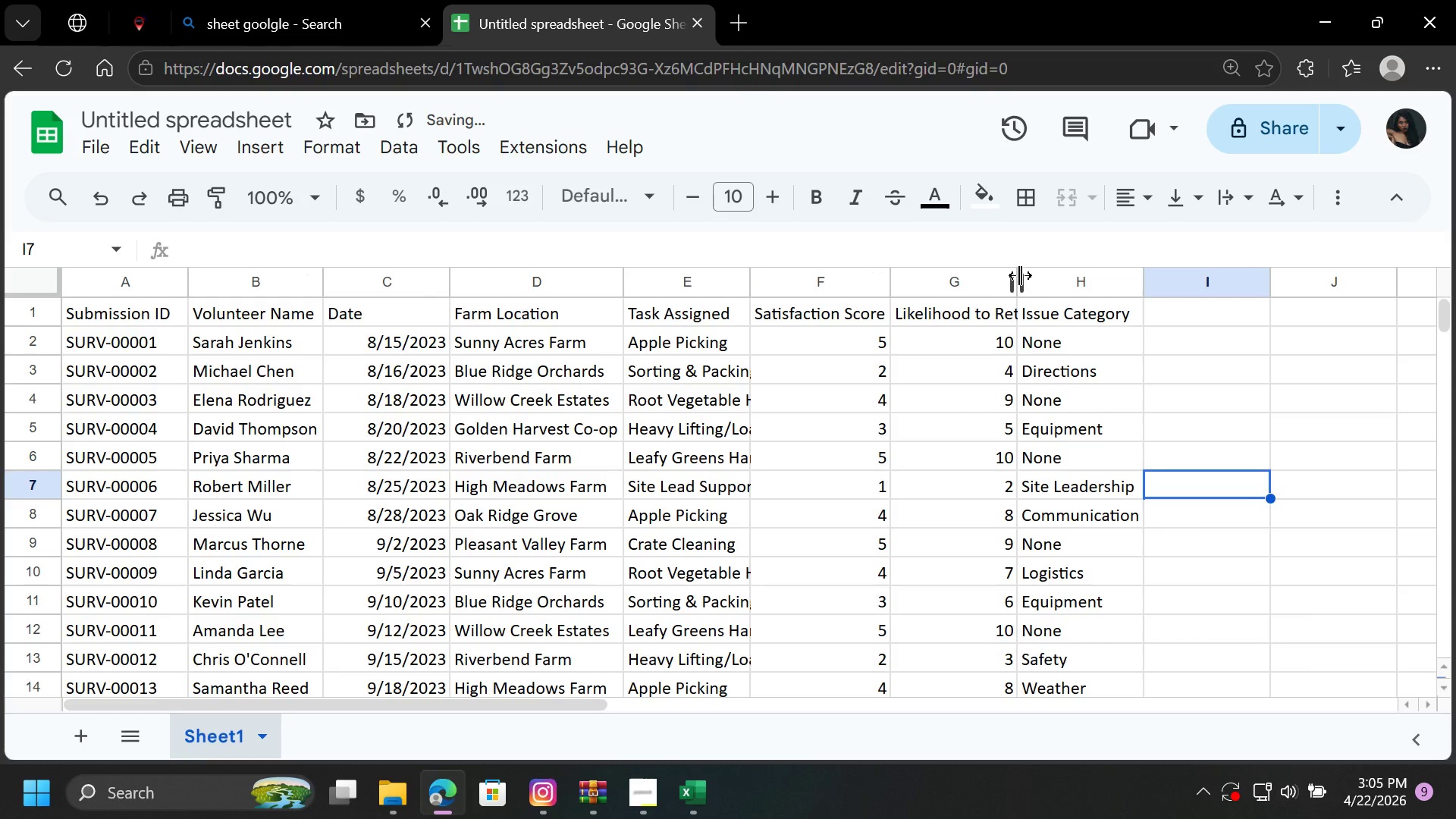 
double_click([1020, 275])
 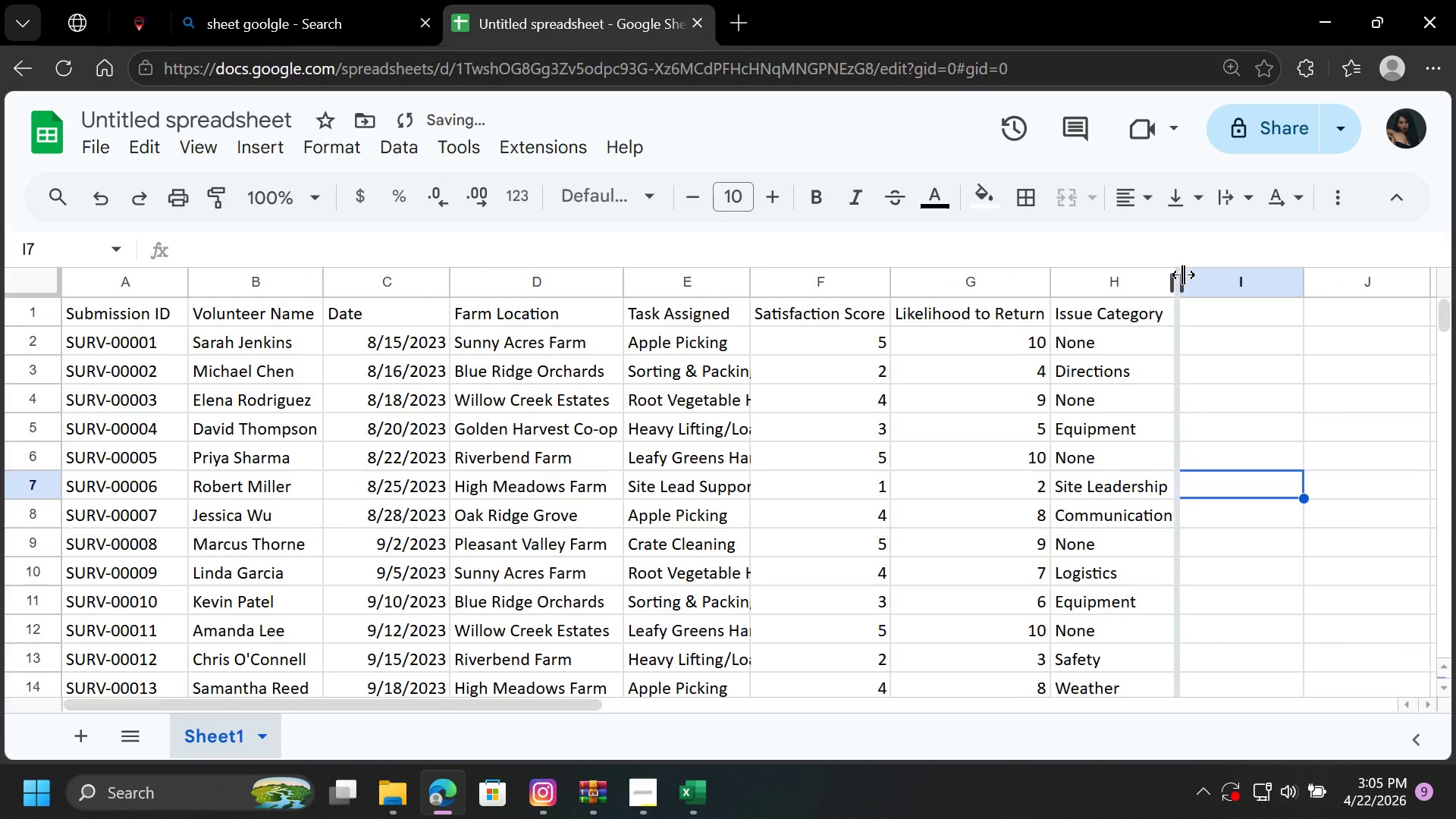 
double_click([1183, 275])
 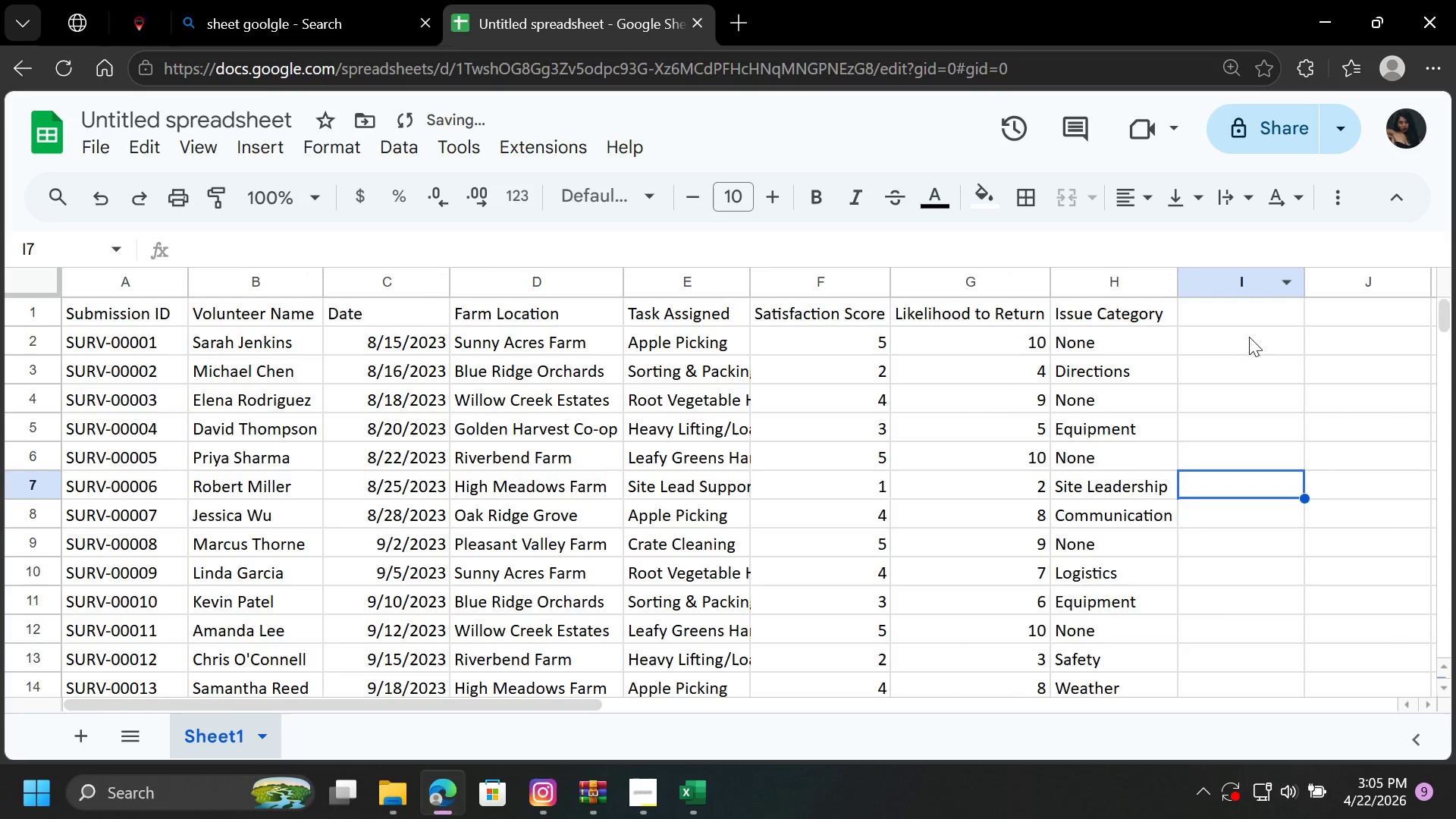 
left_click([1250, 347])
 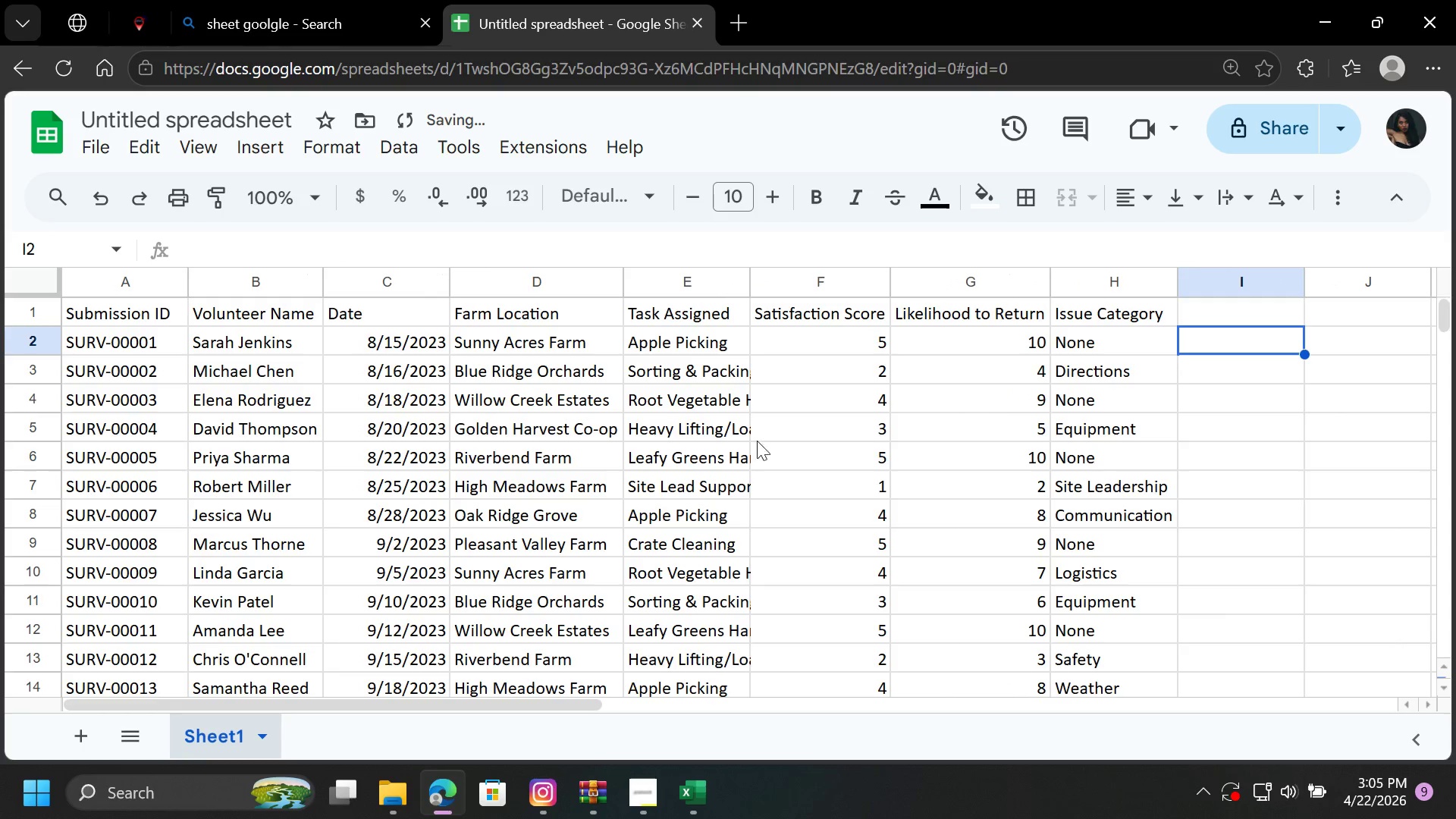 
scroll: coordinate [604, 441], scroll_direction: up, amount: 2.0
 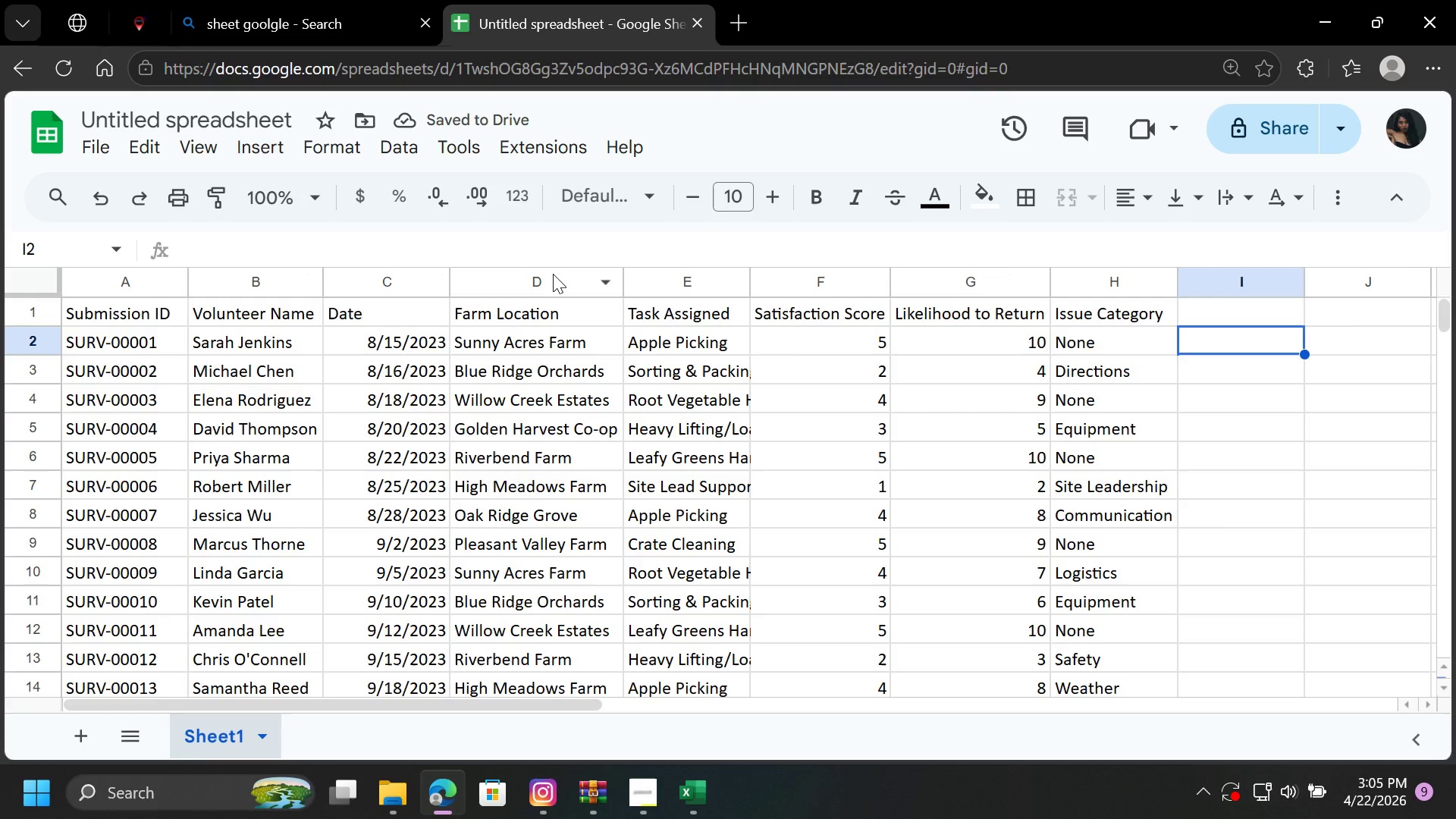 
left_click([558, 262])
 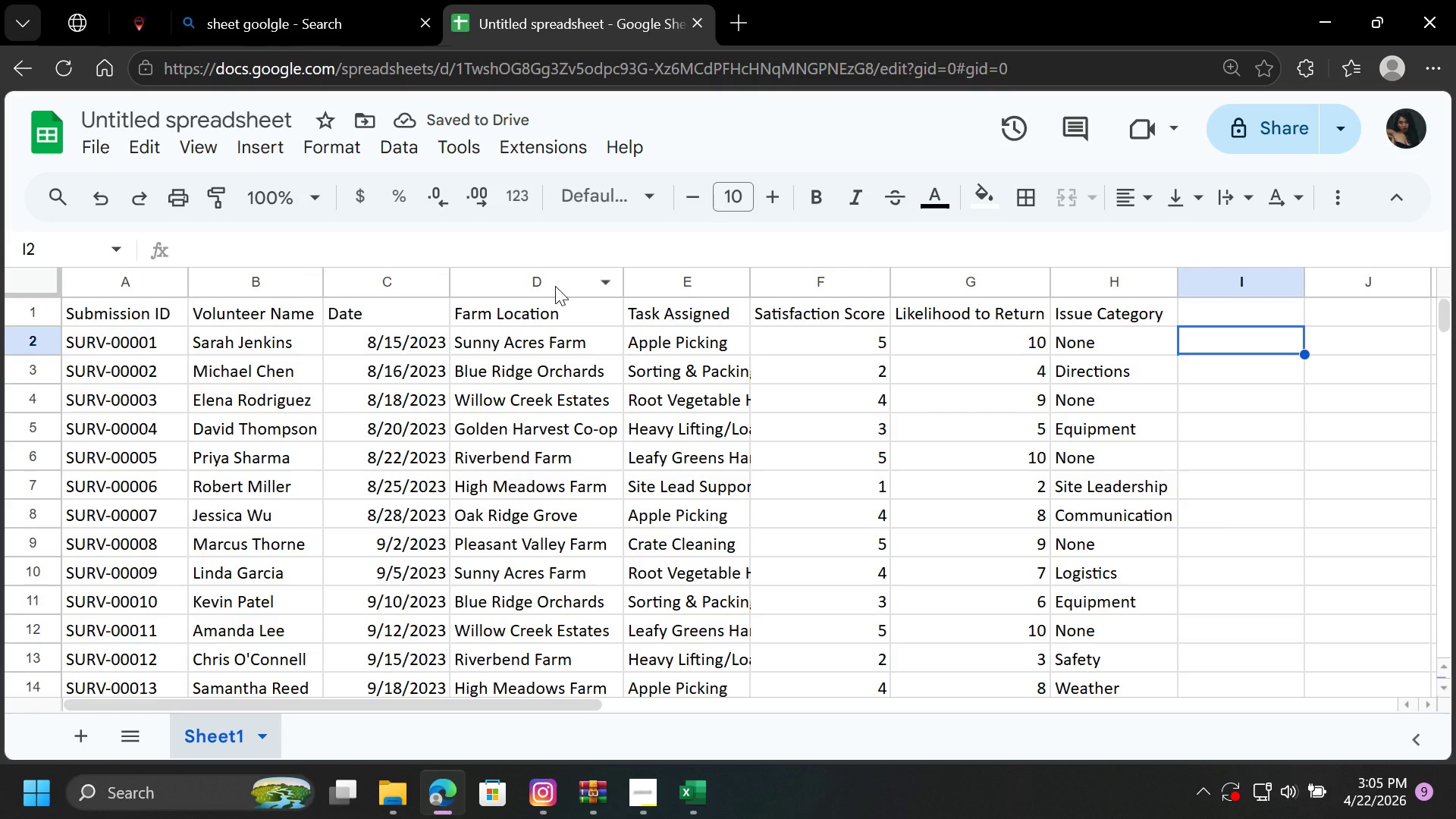 
left_click([555, 287])
 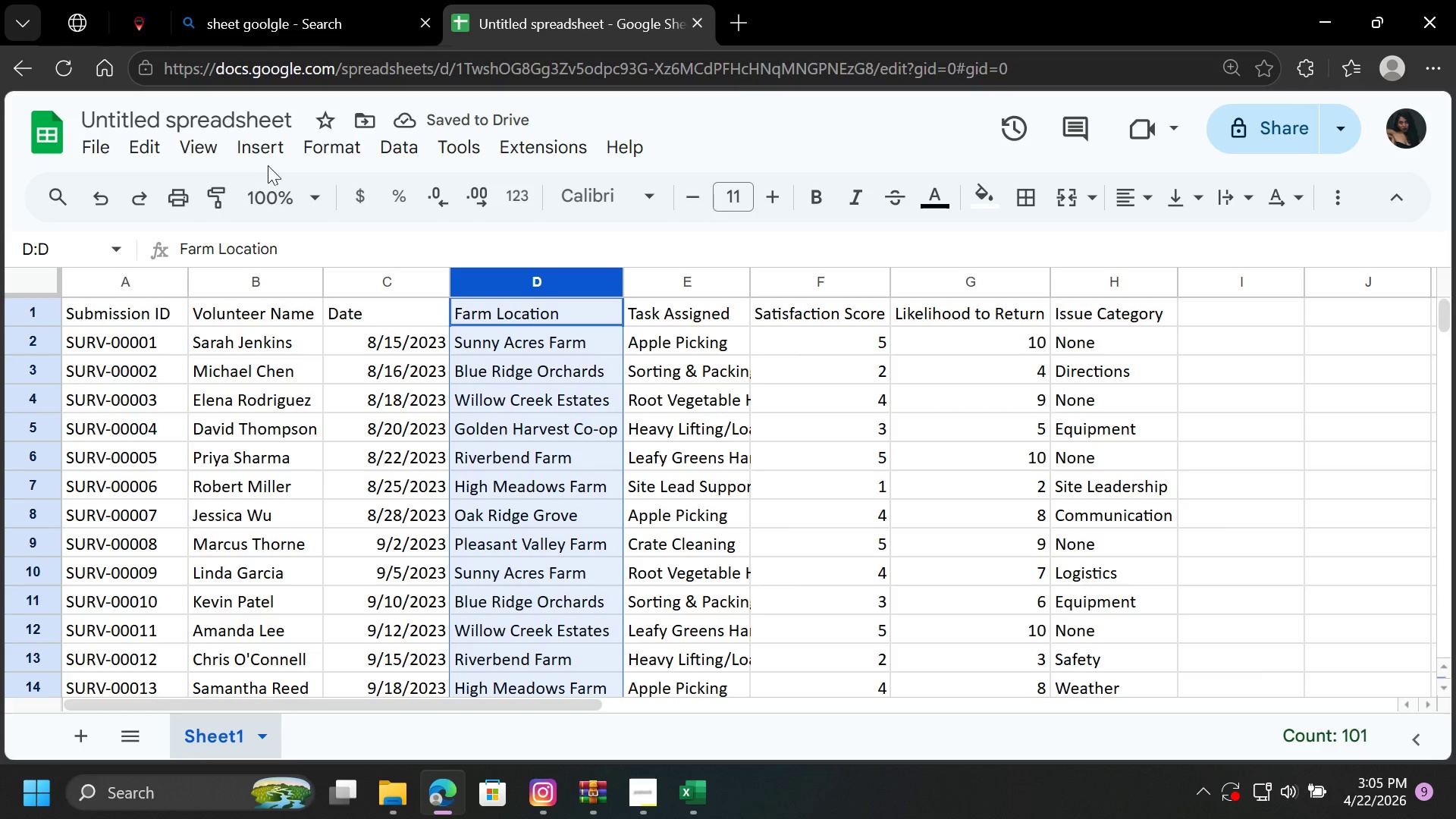 
left_click([326, 145])
 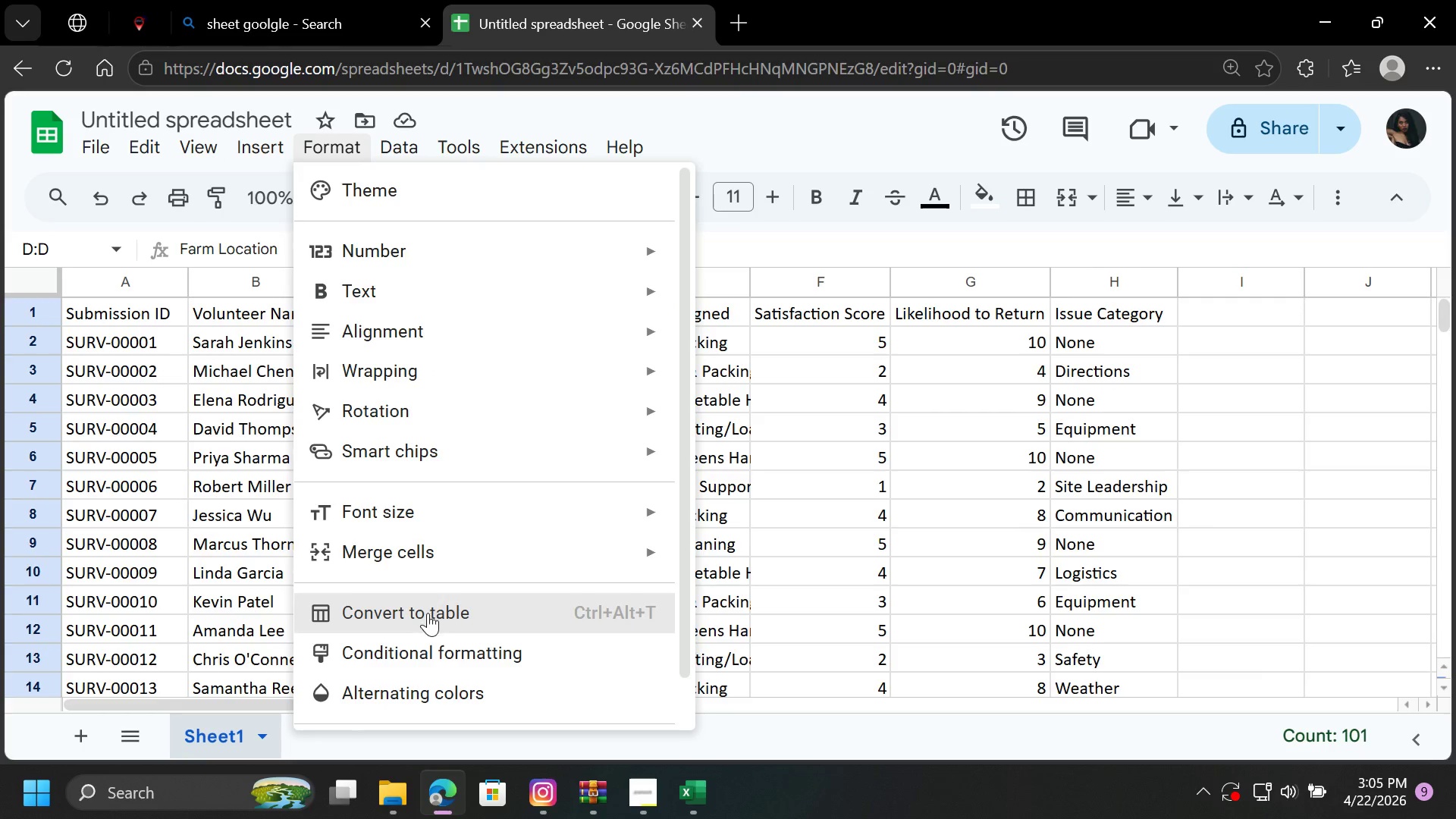 
wait(8.31)
 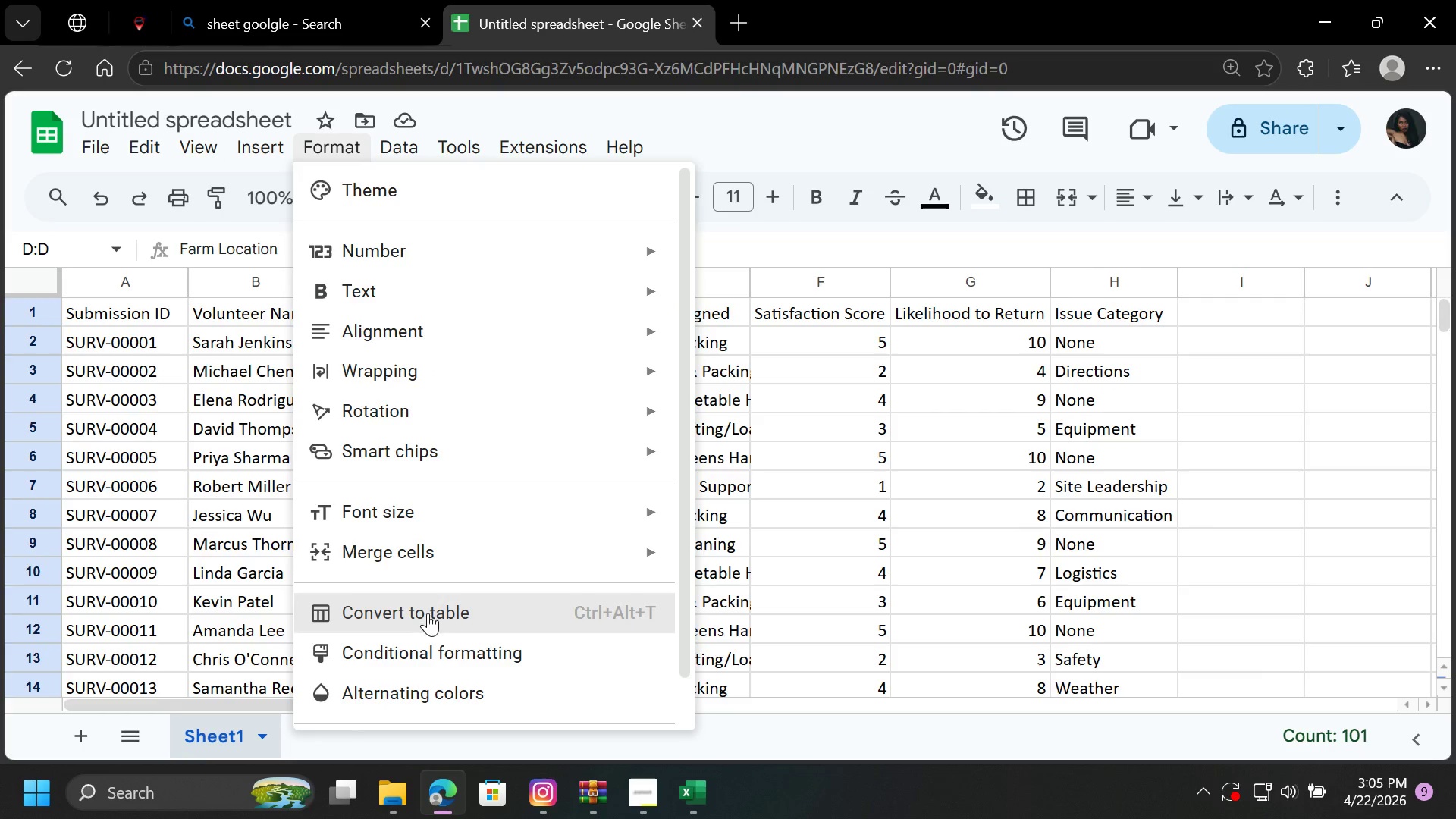 
left_click([589, 651])
 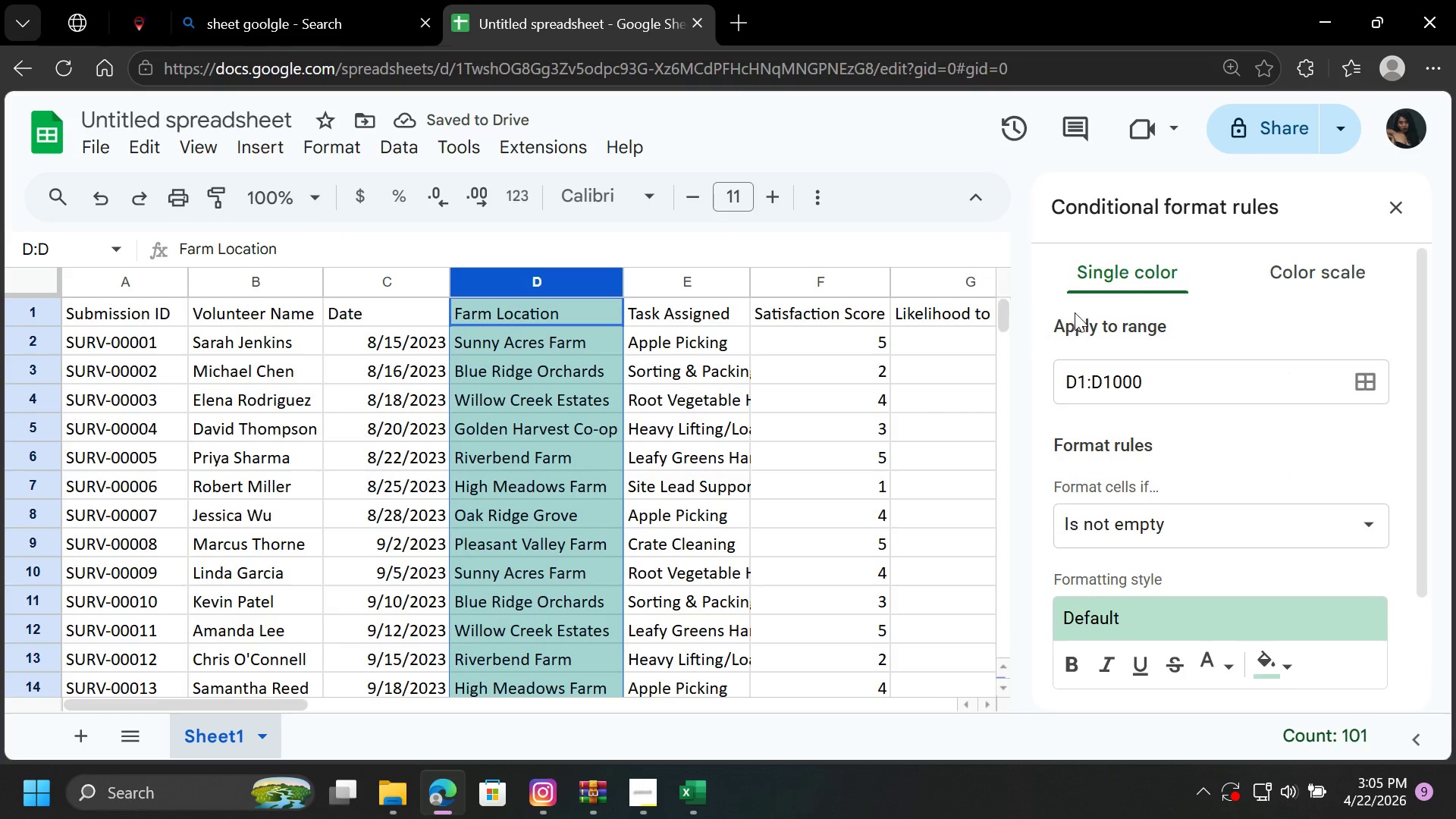 
left_click([1385, 199])
 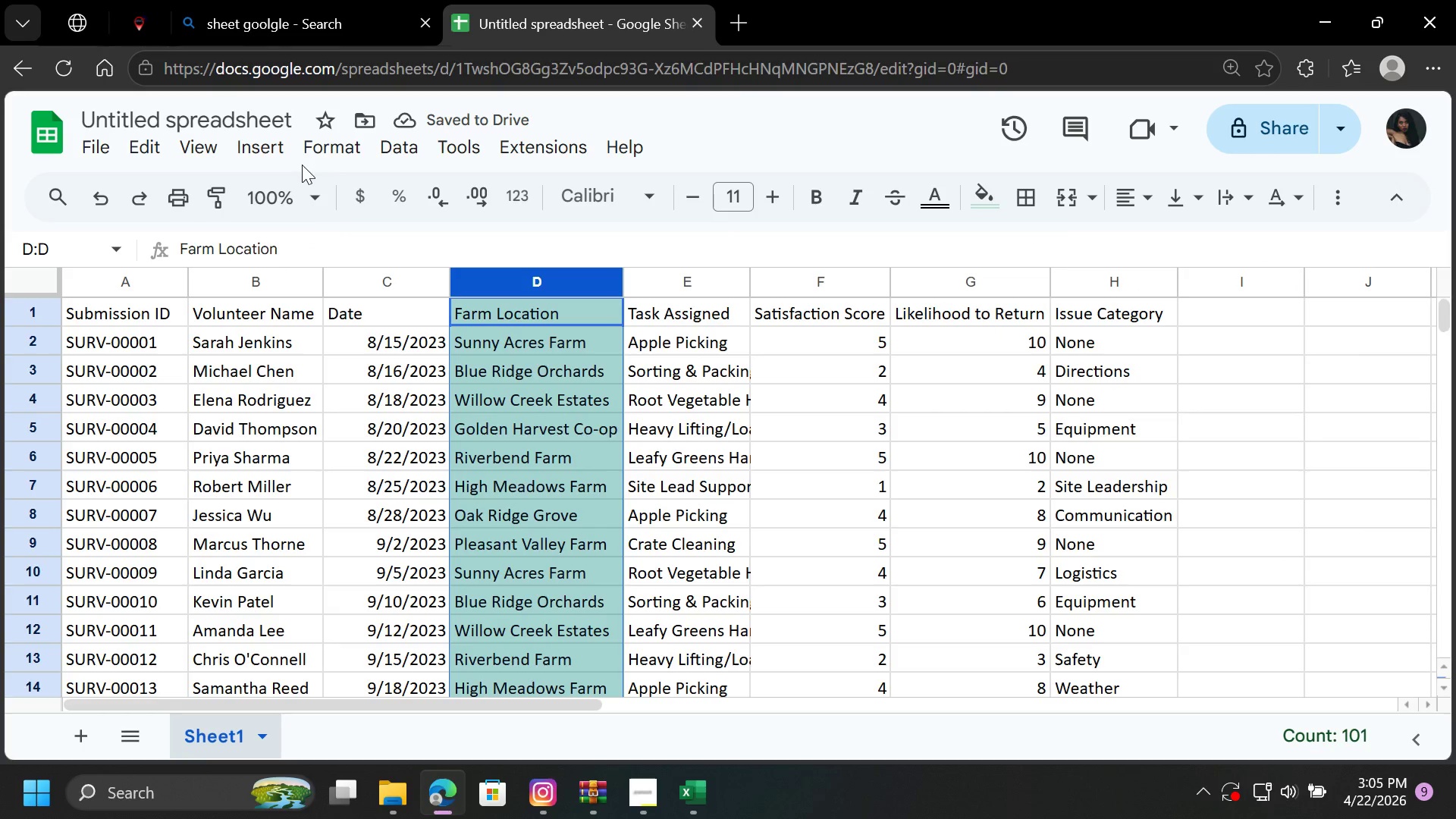 
left_click([321, 156])
 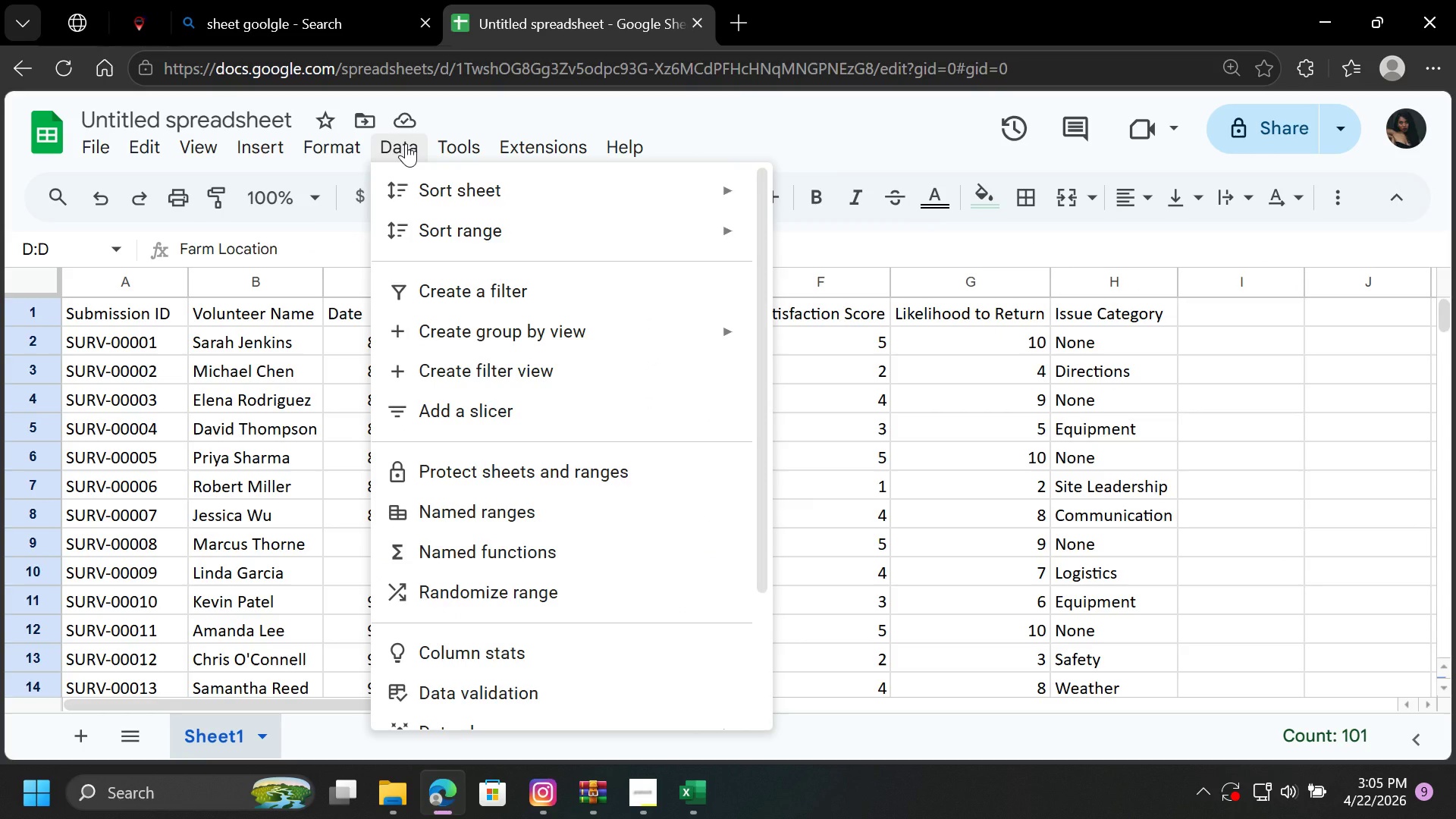 
left_click([406, 143])
 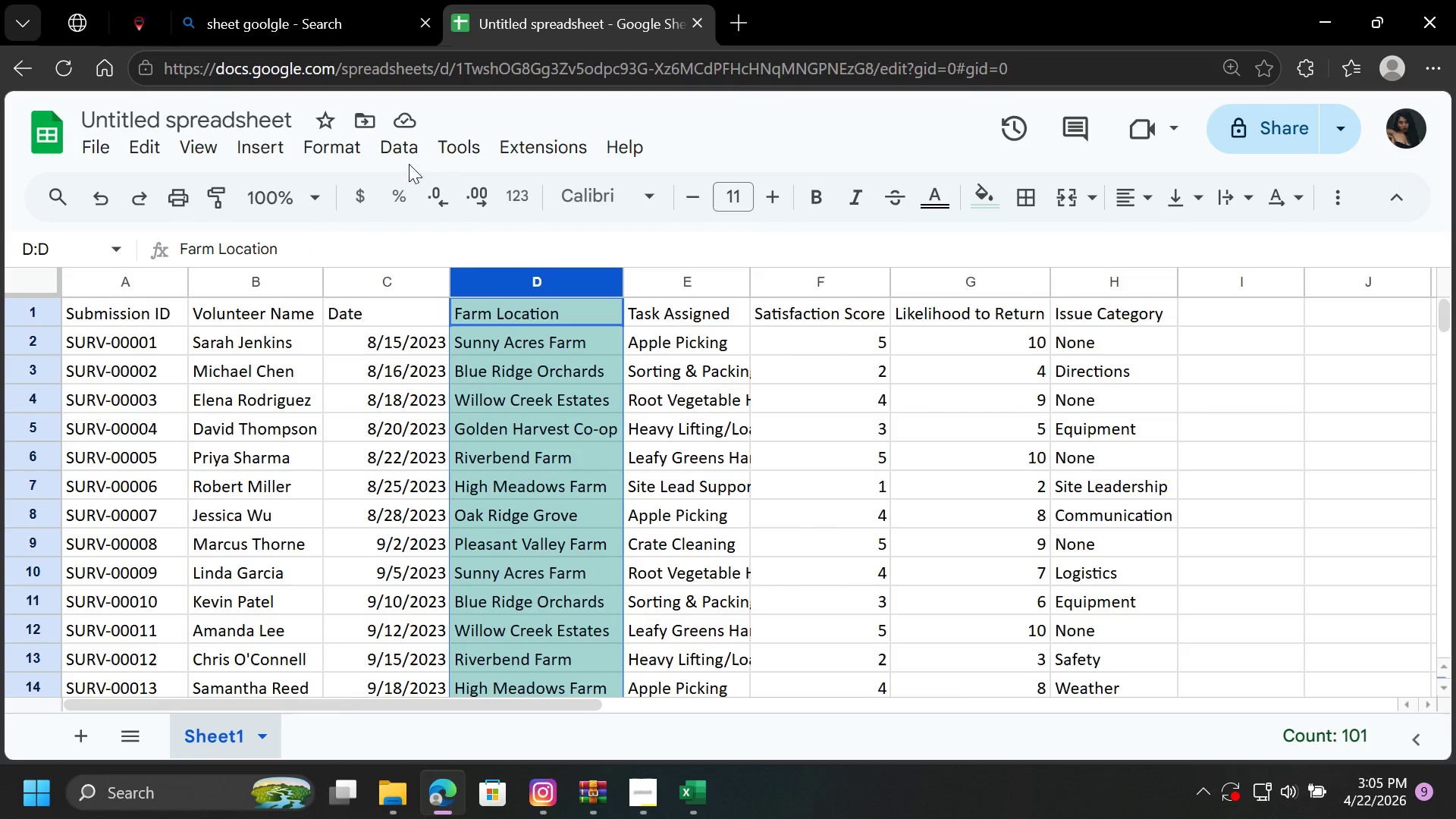 
left_click([398, 149])
 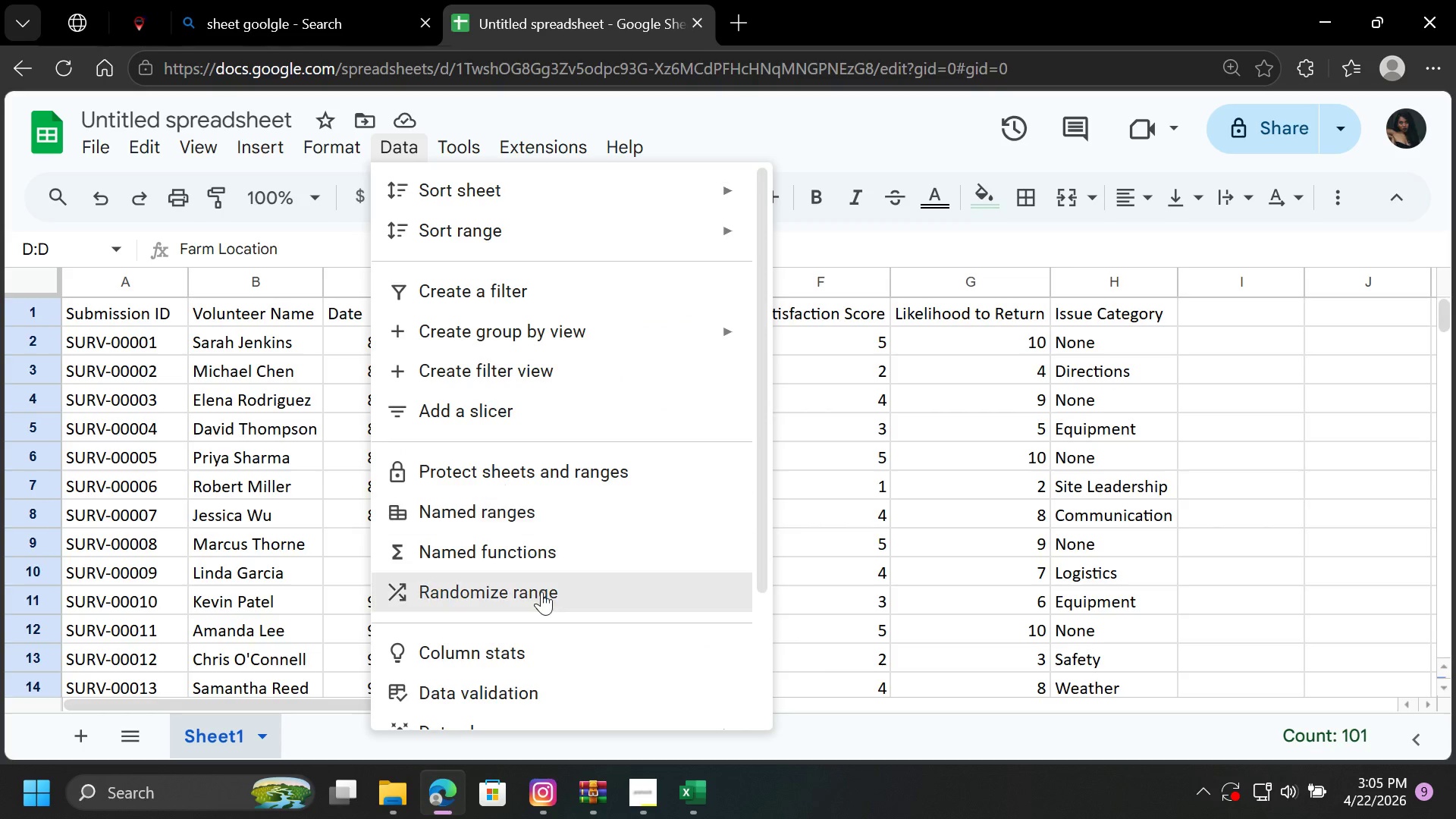 
scroll: coordinate [541, 597], scroll_direction: down, amount: 3.0
 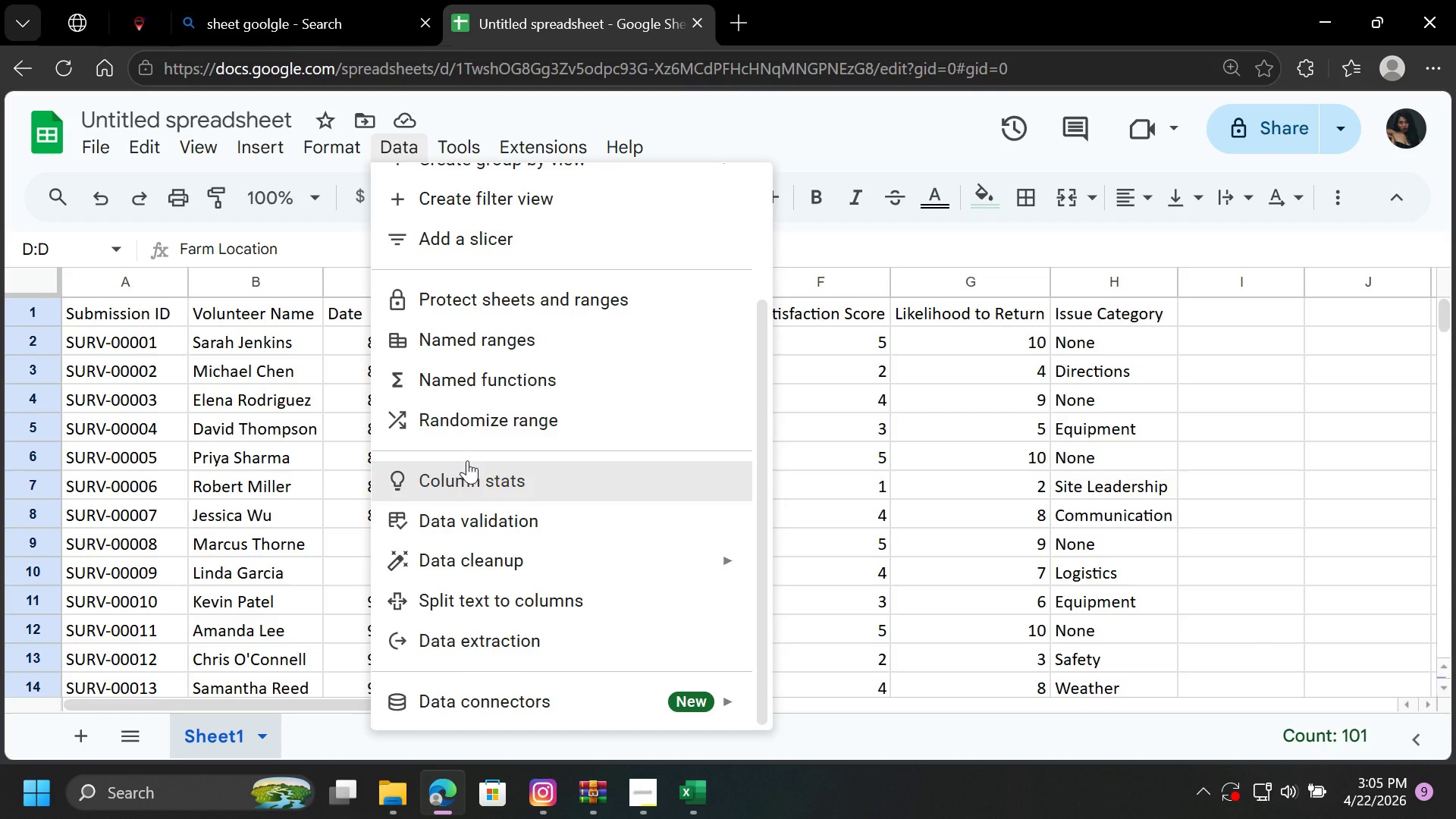 
left_click([486, 517])
 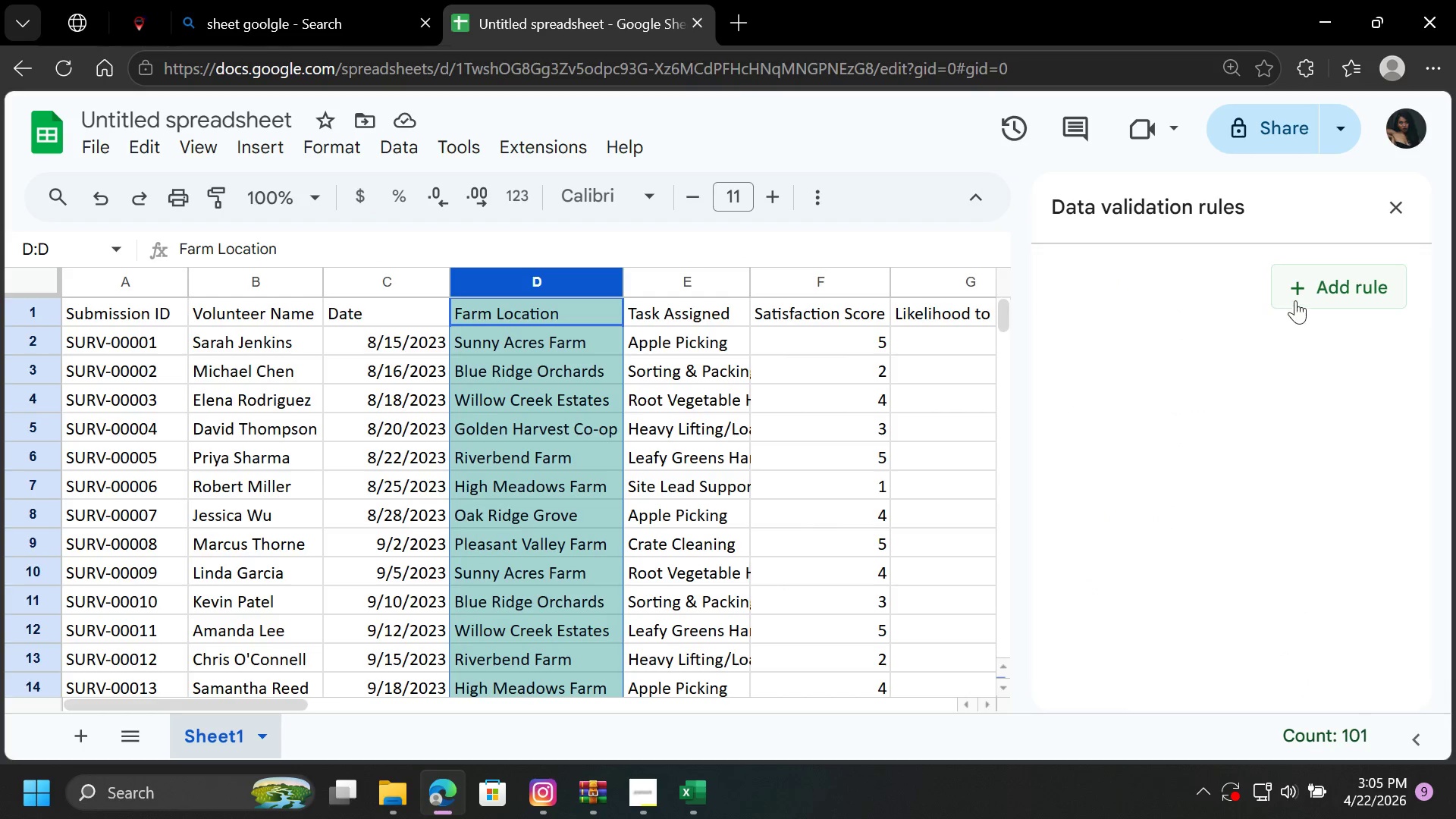 
left_click([1301, 281])
 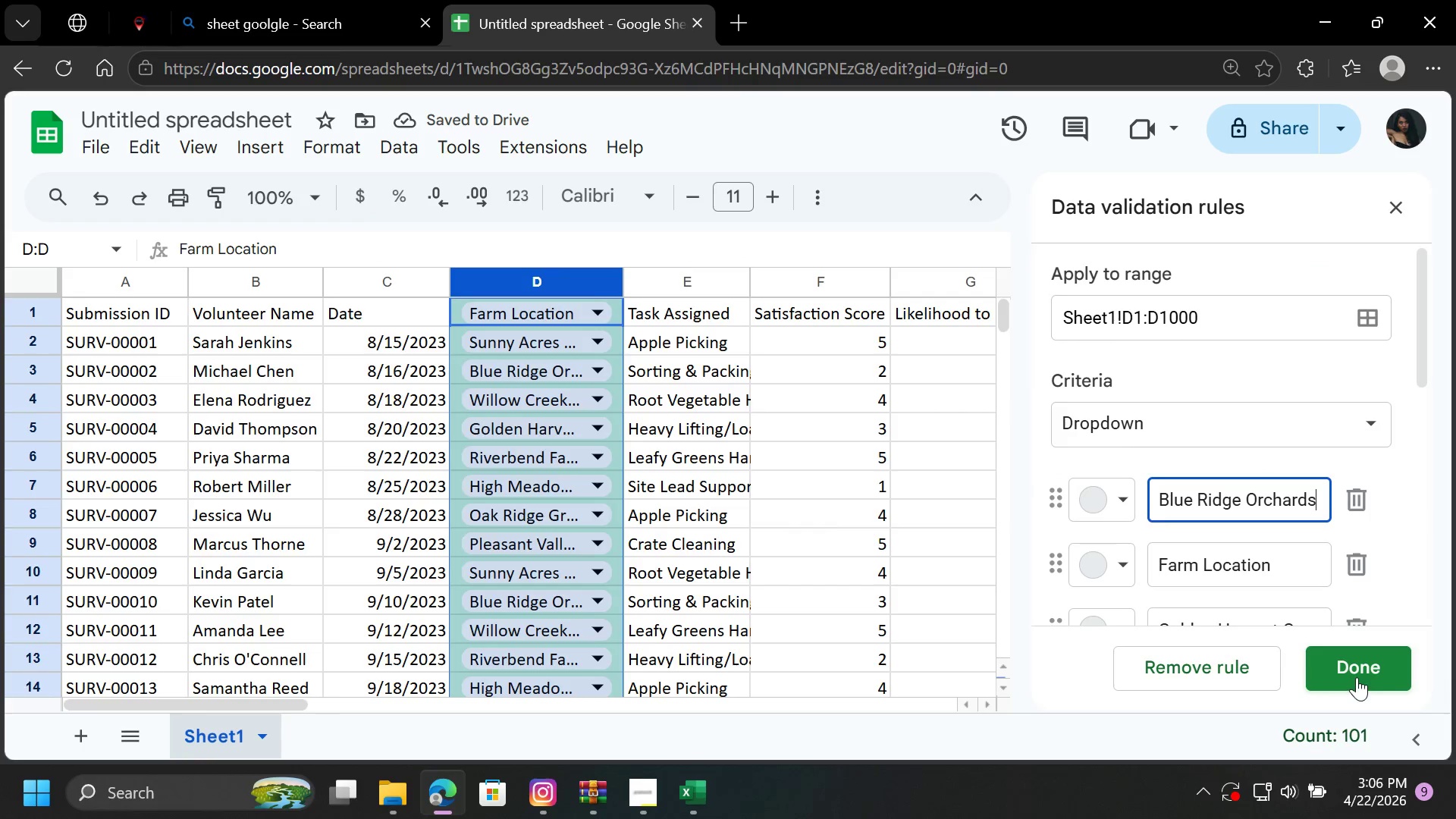 
scroll: coordinate [1272, 548], scroll_direction: down, amount: 1.0
 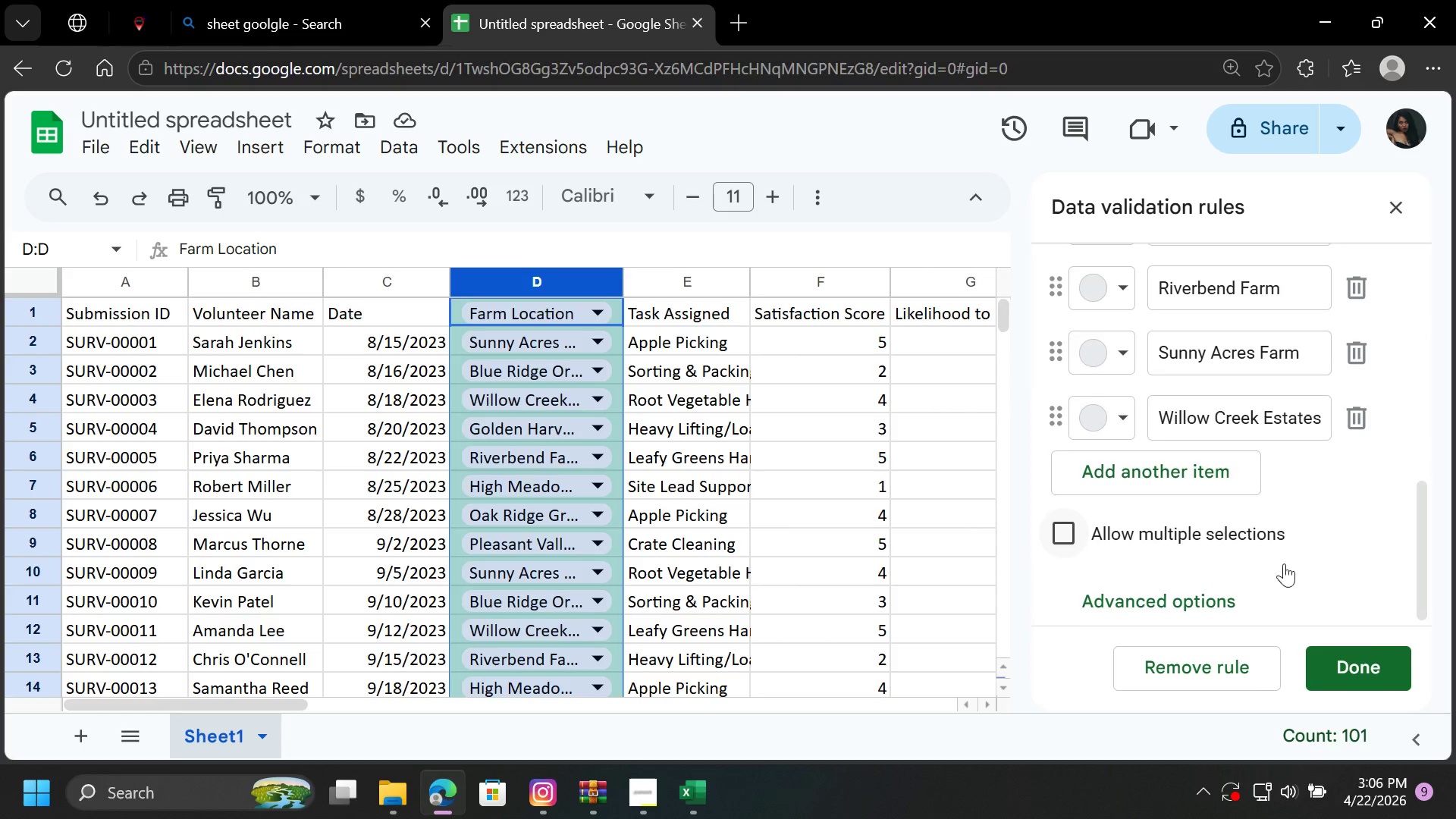 
left_click([1360, 664])
 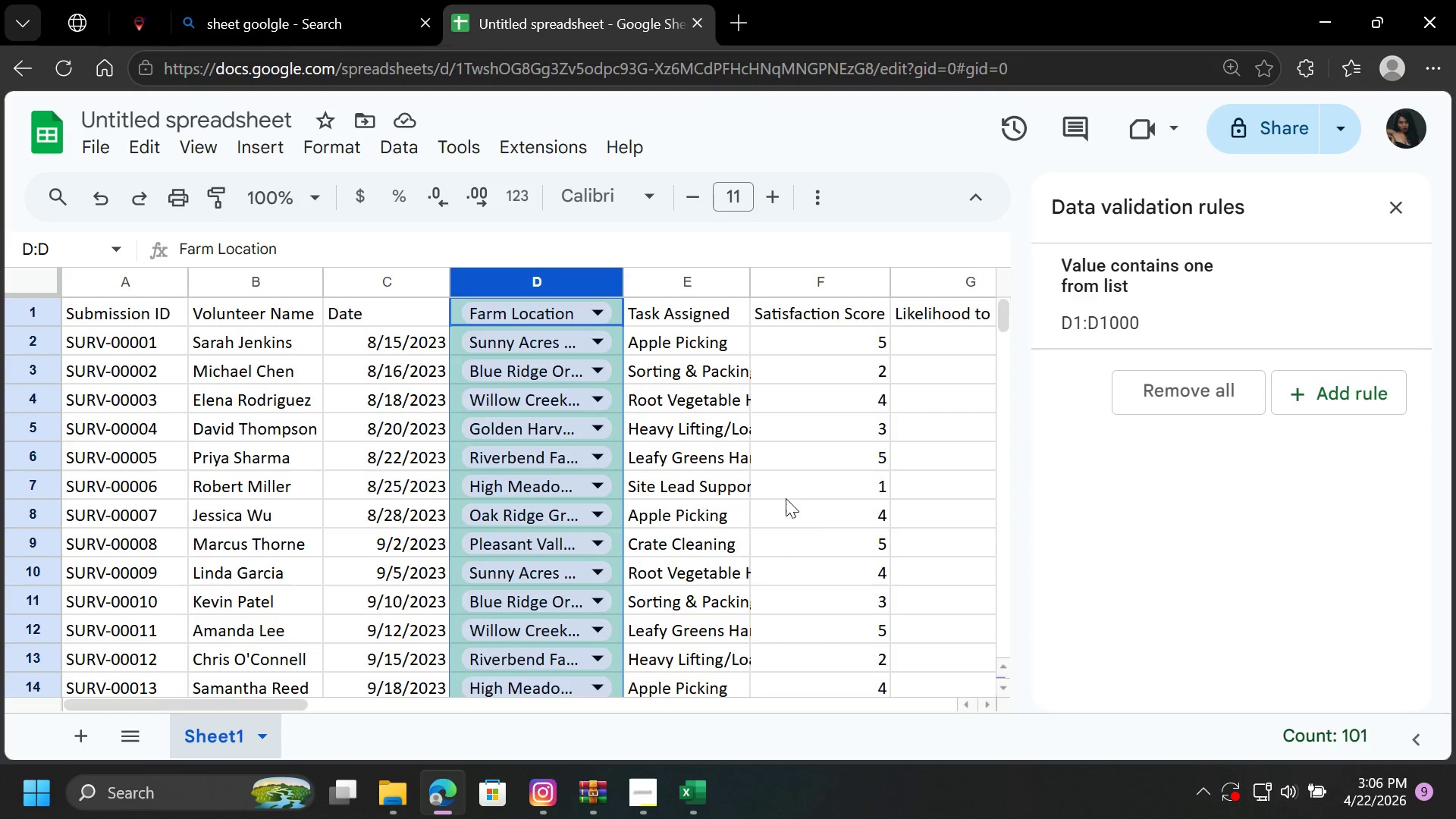 
left_click([824, 472])
 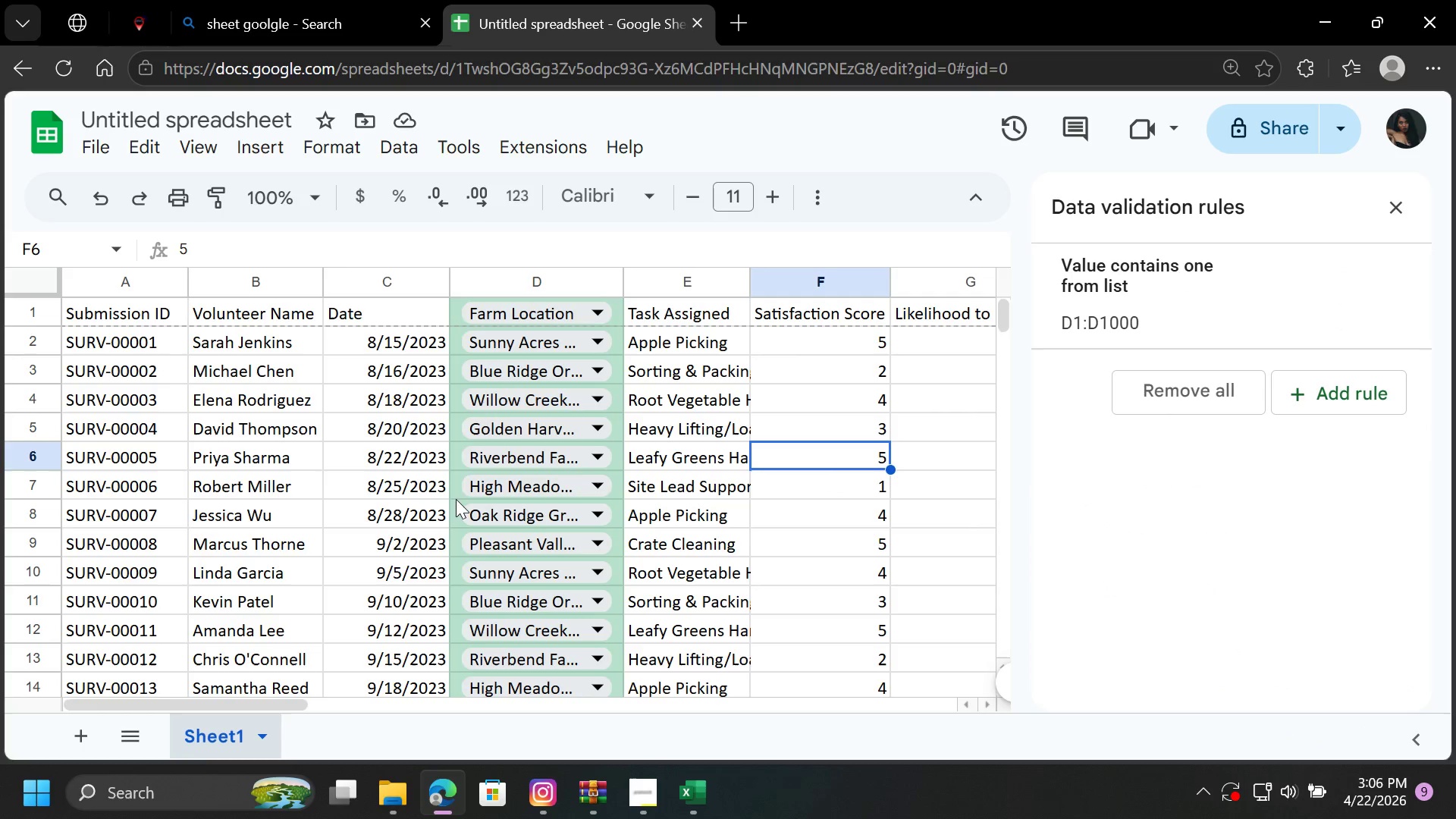 
scroll: coordinate [505, 485], scroll_direction: up, amount: 9.0
 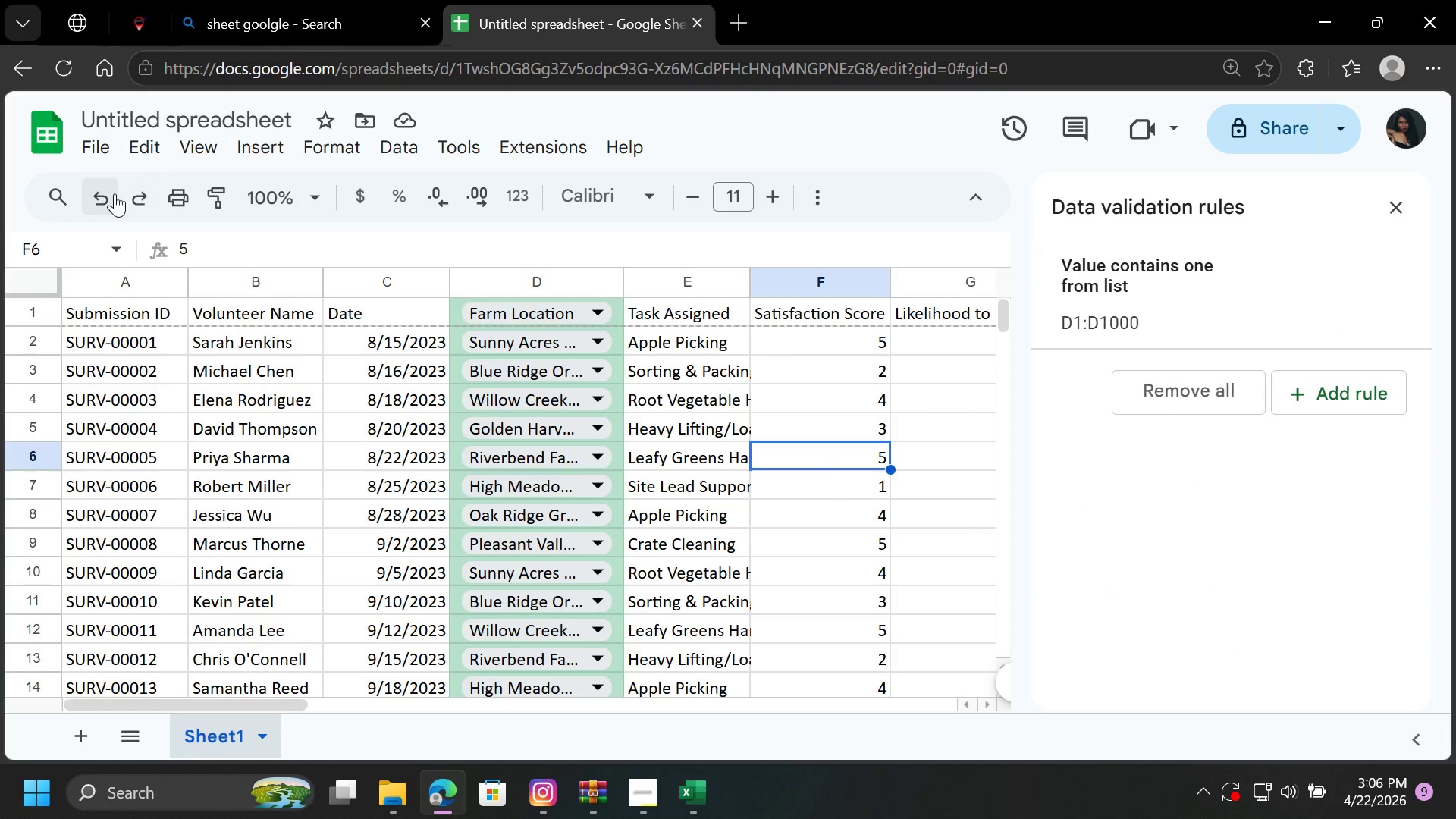 
left_click([102, 197])
 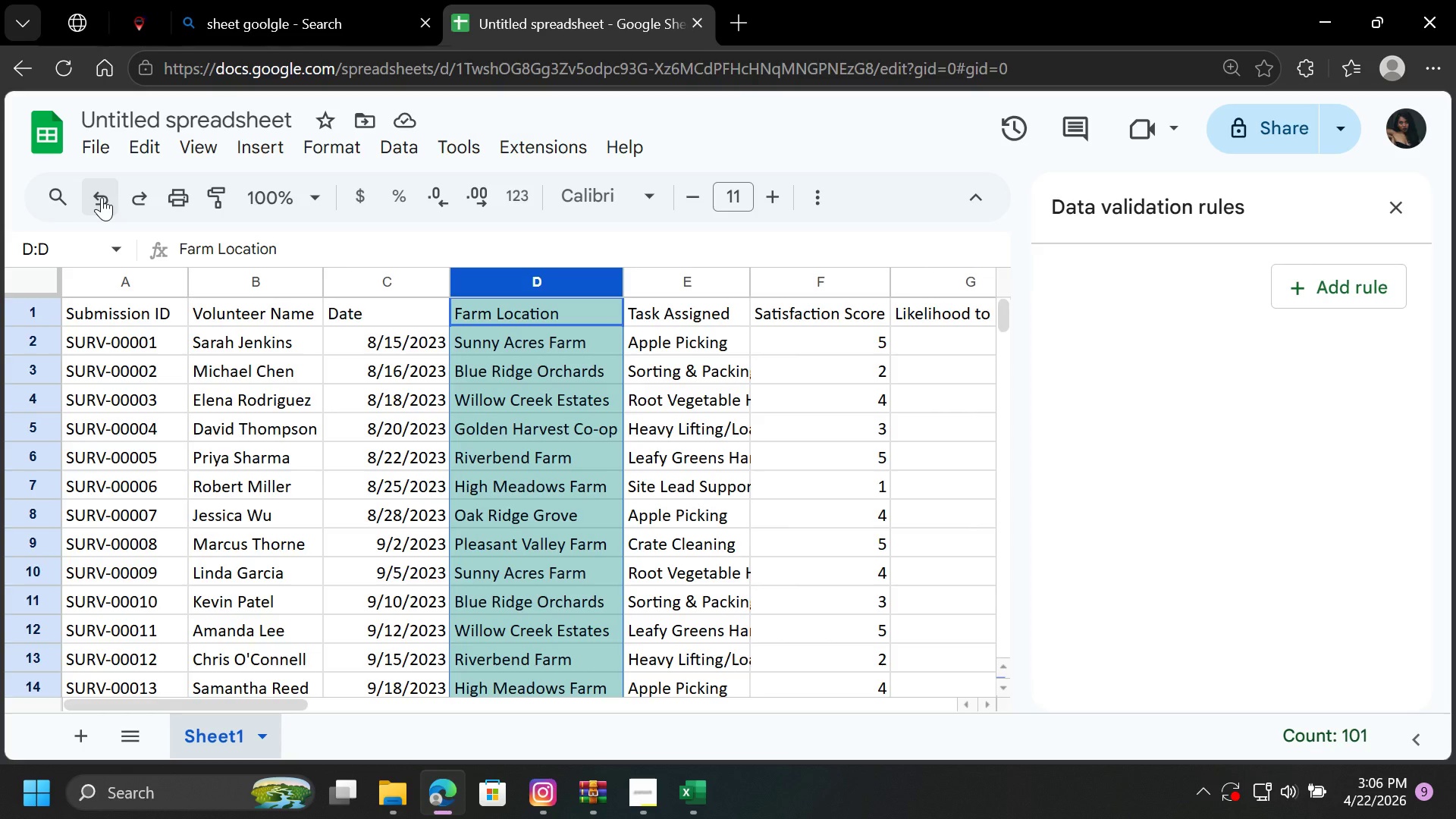 
wait(7.22)
 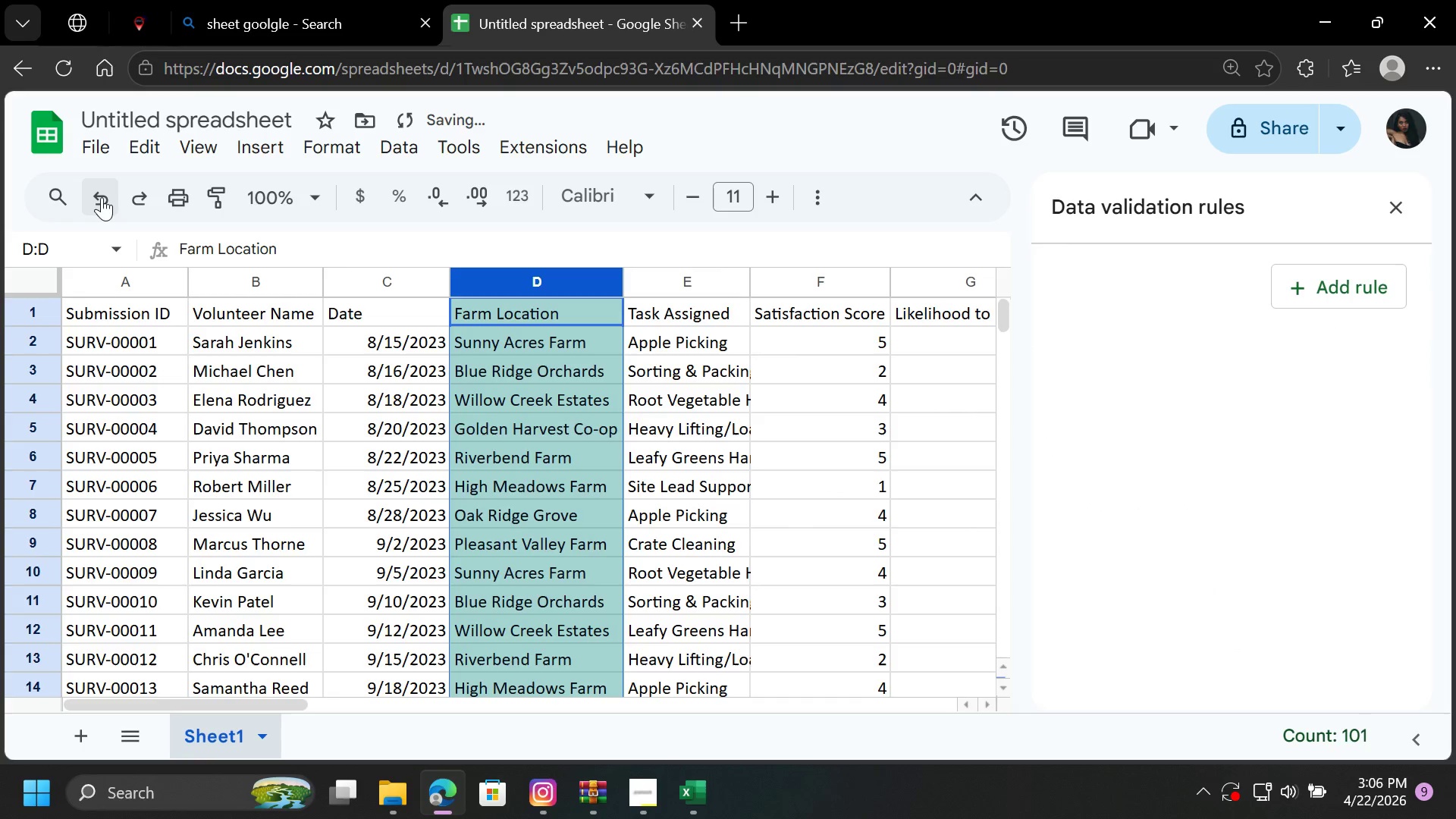 
left_click([675, 246])
 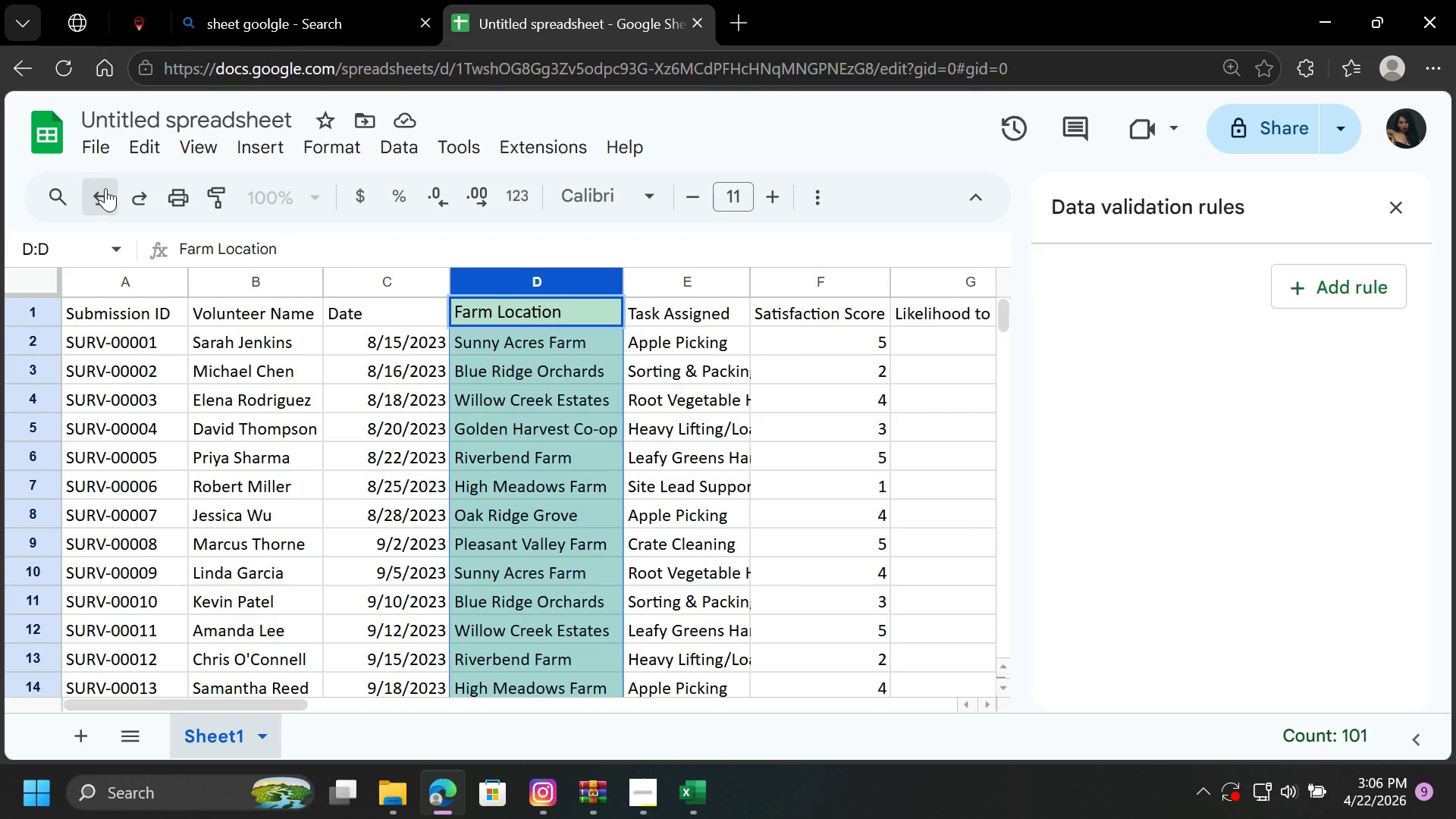 
double_click([392, 399])
 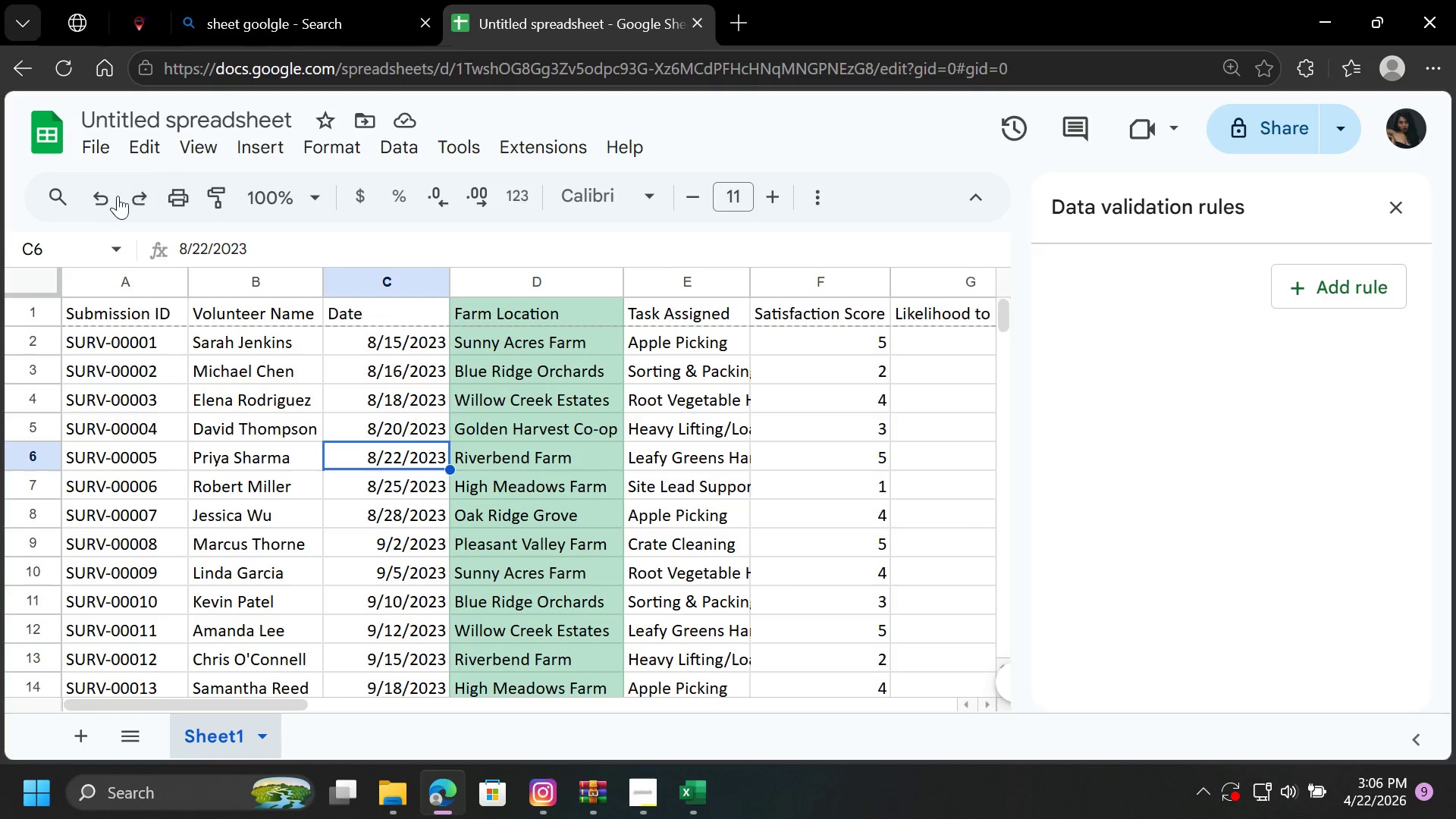 
double_click([103, 206])
 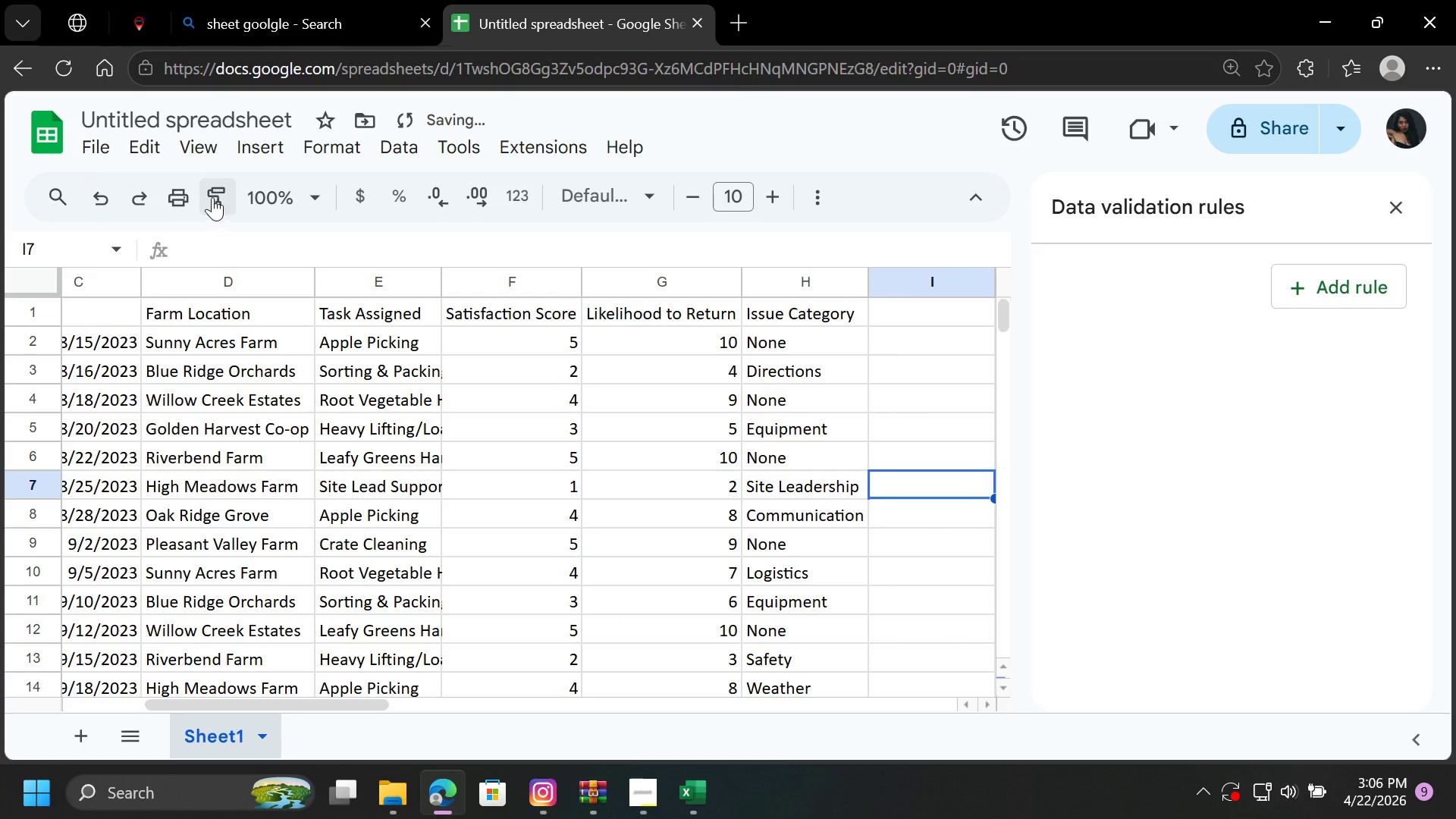 
left_click([136, 197])
 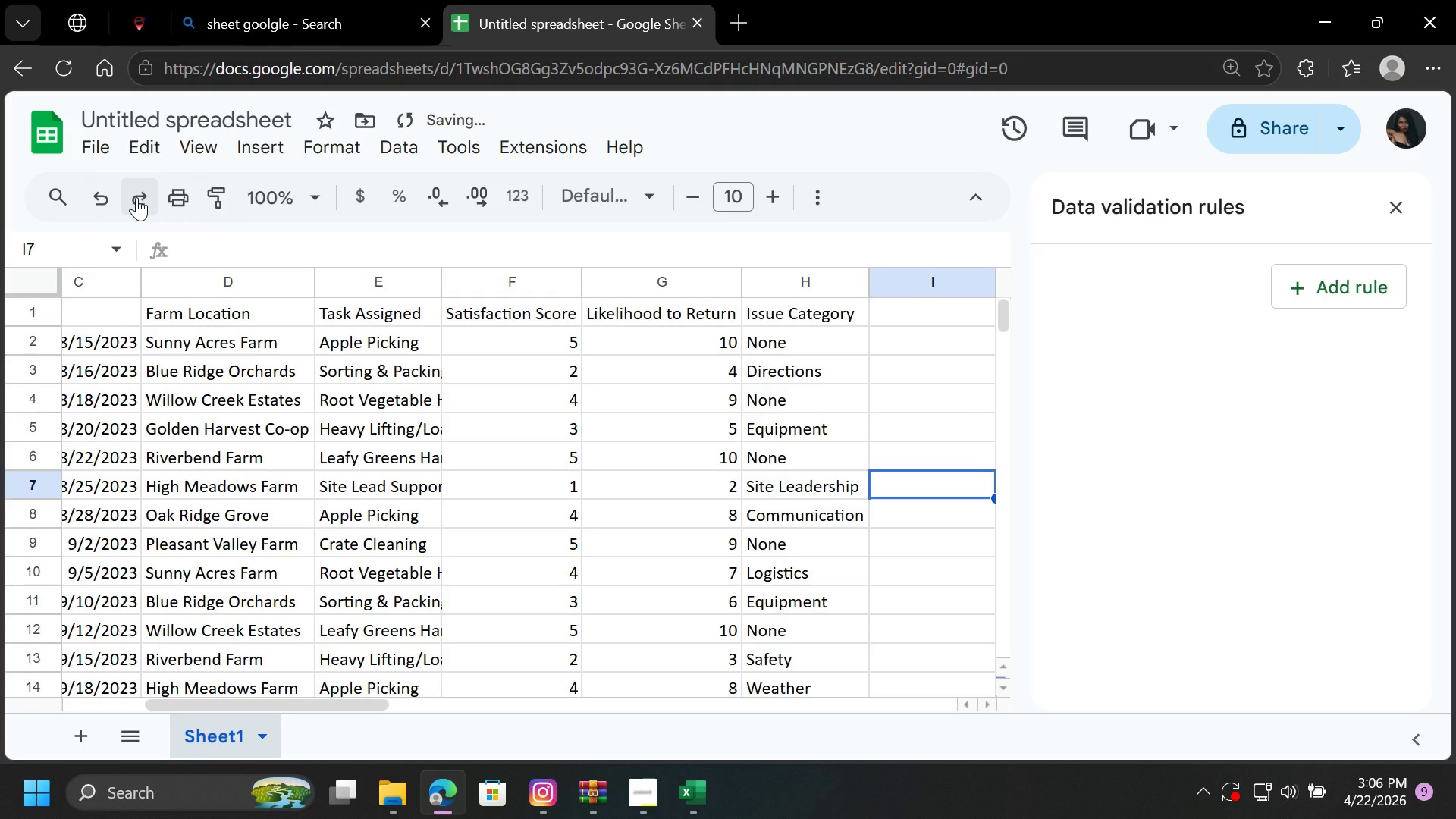 
left_click([136, 197])
 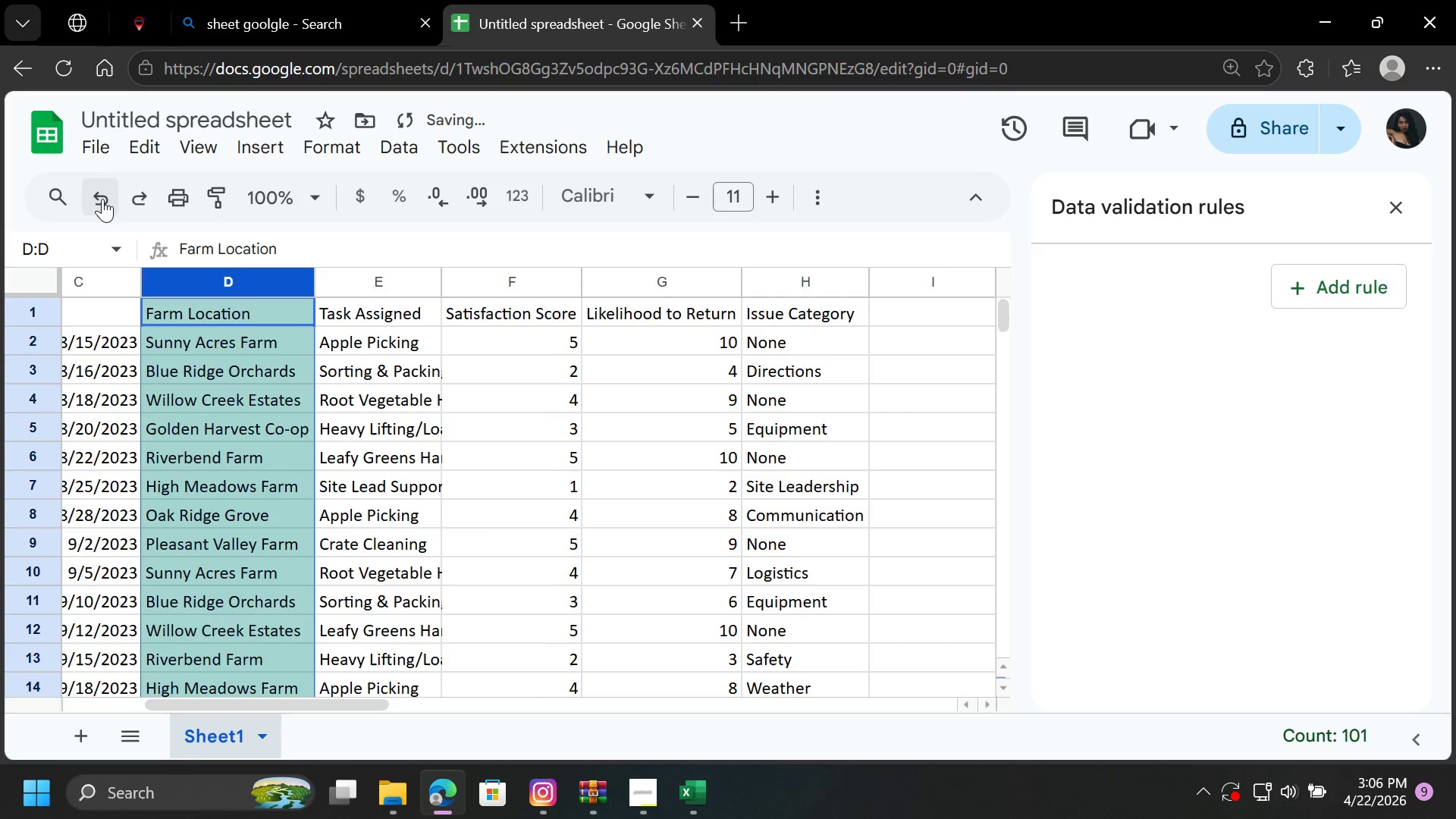 
left_click([102, 199])
 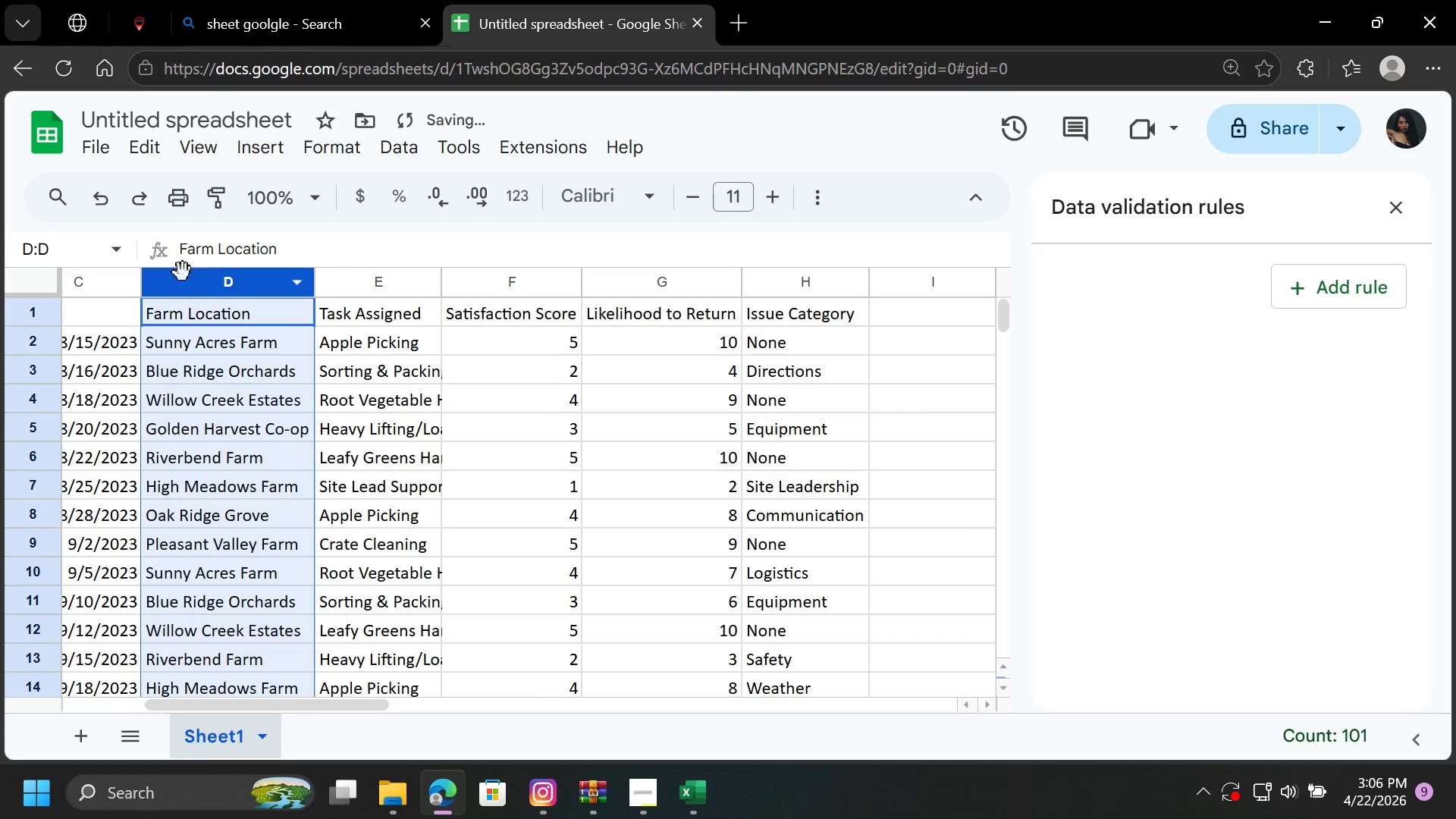 
left_click([472, 489])
 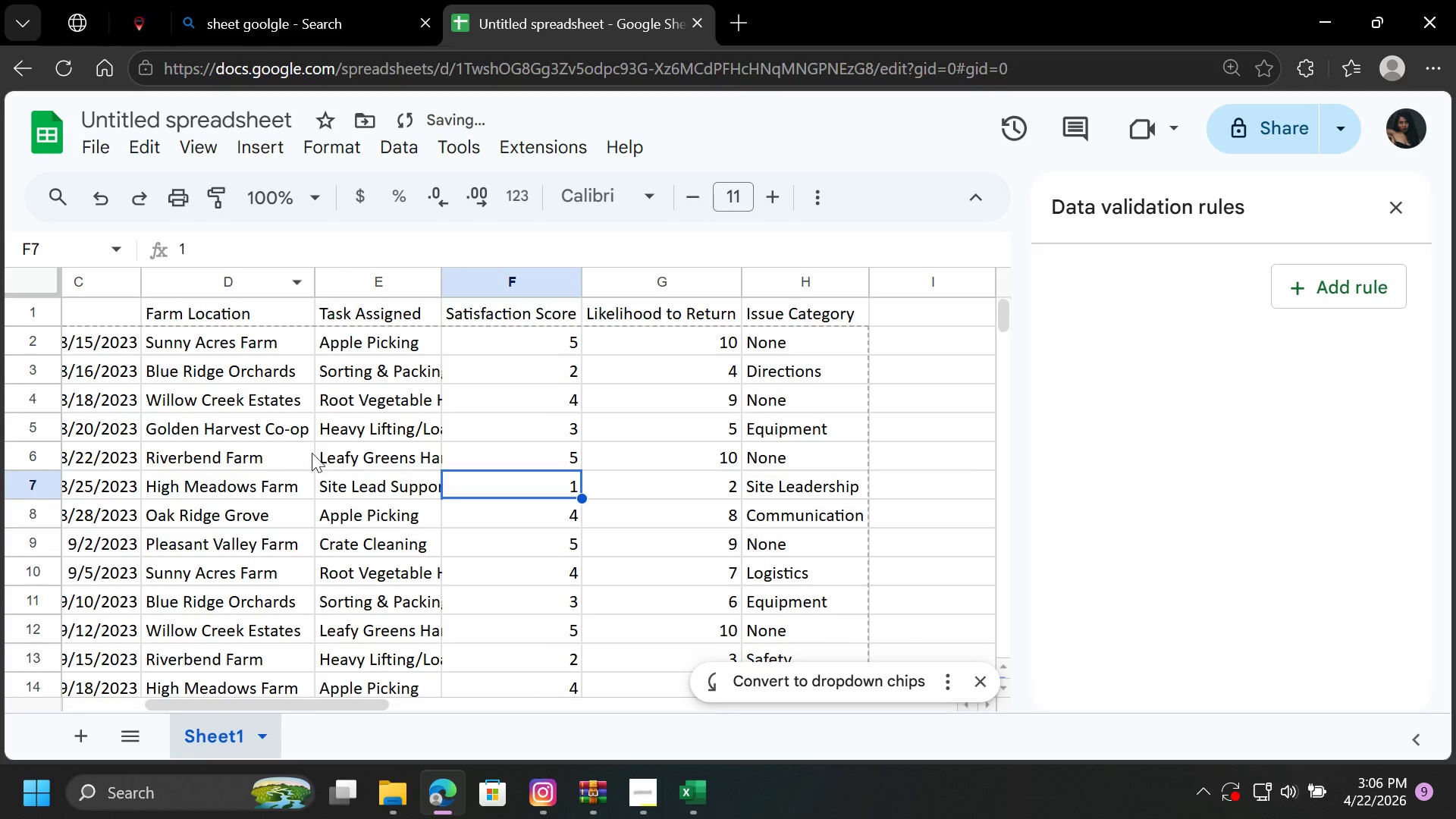 
scroll: coordinate [229, 431], scroll_direction: up, amount: 3.0
 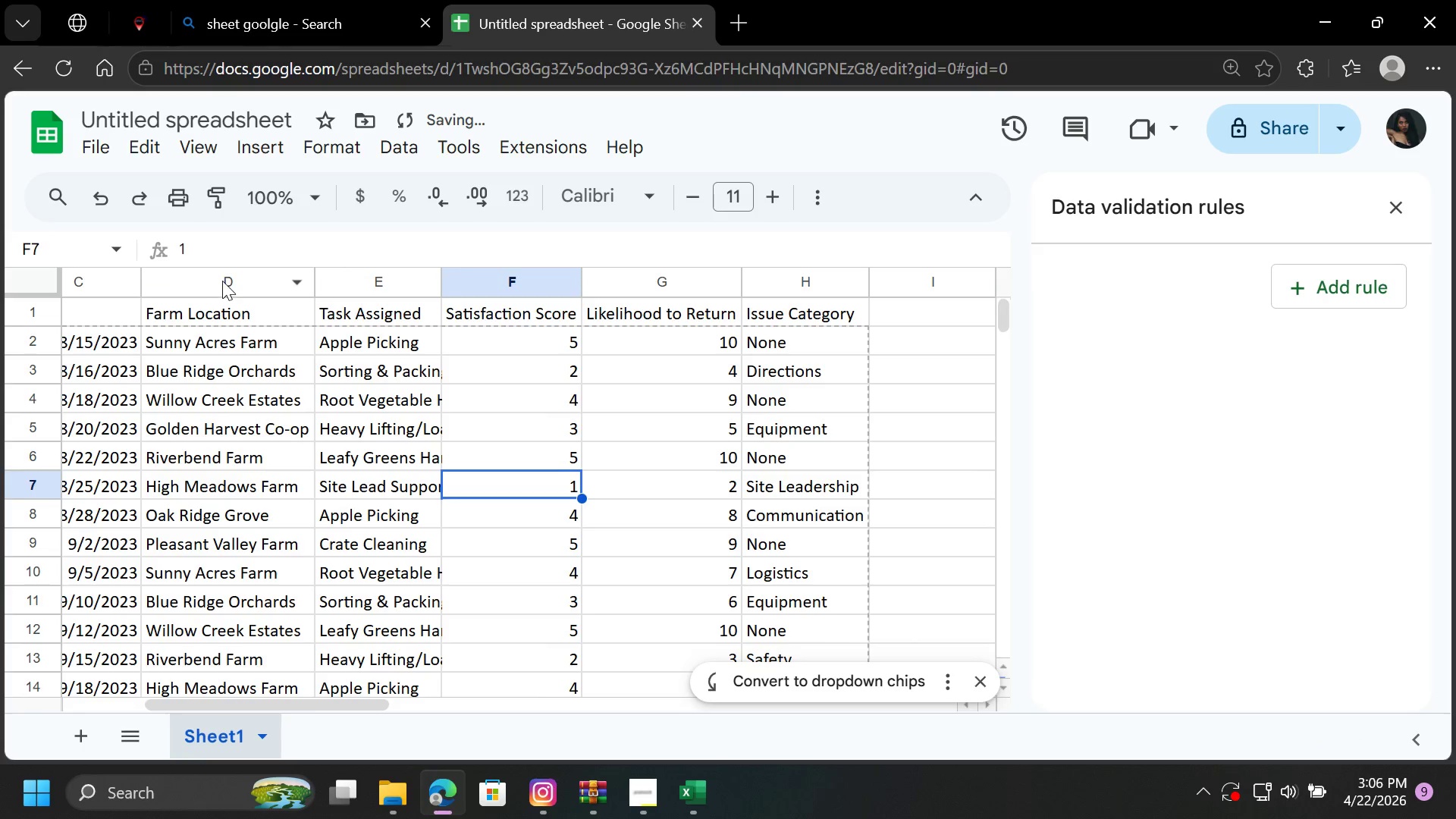 
left_click([222, 281])
 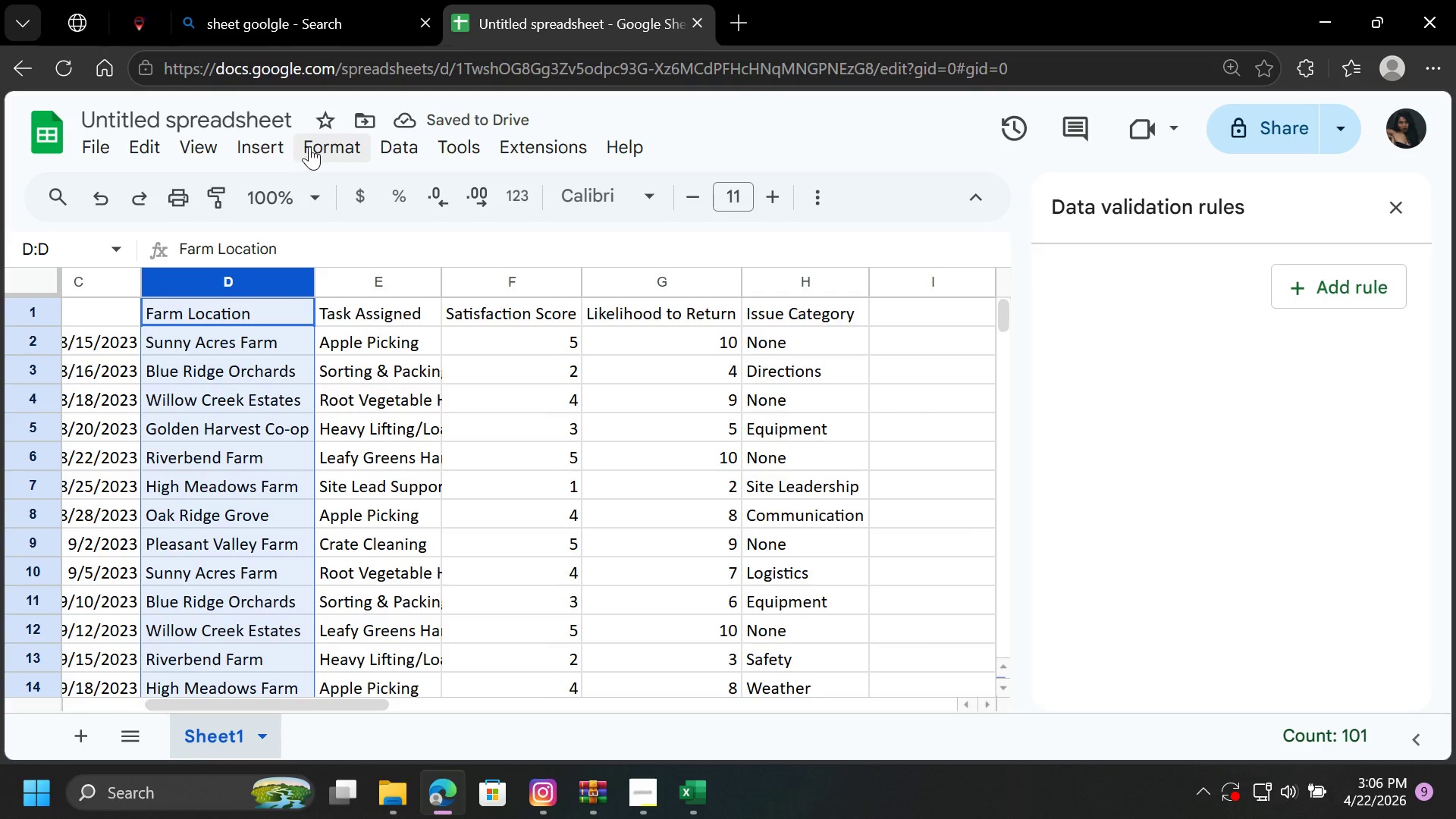 
left_click([393, 143])
 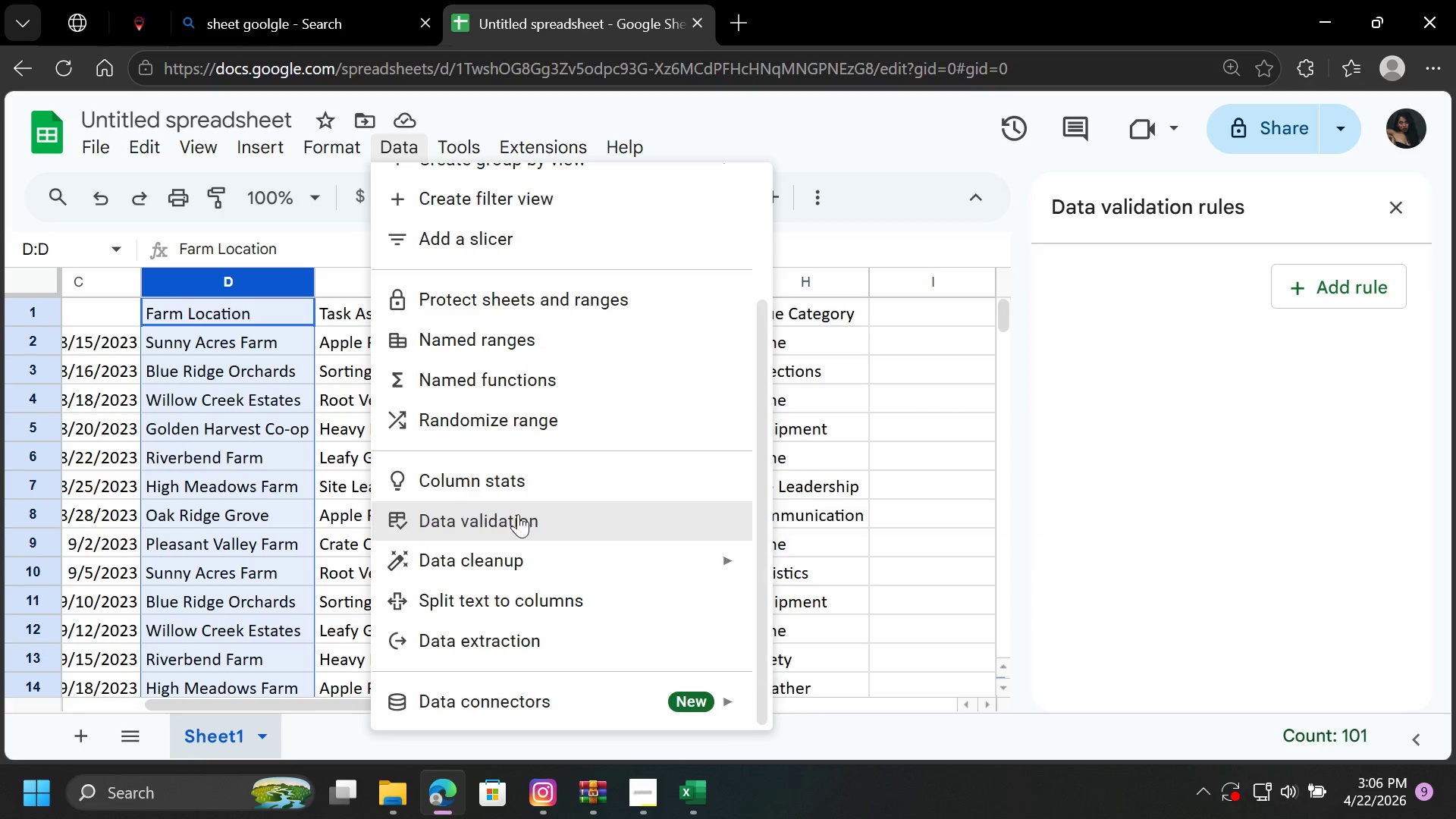 
left_click([680, 519])
 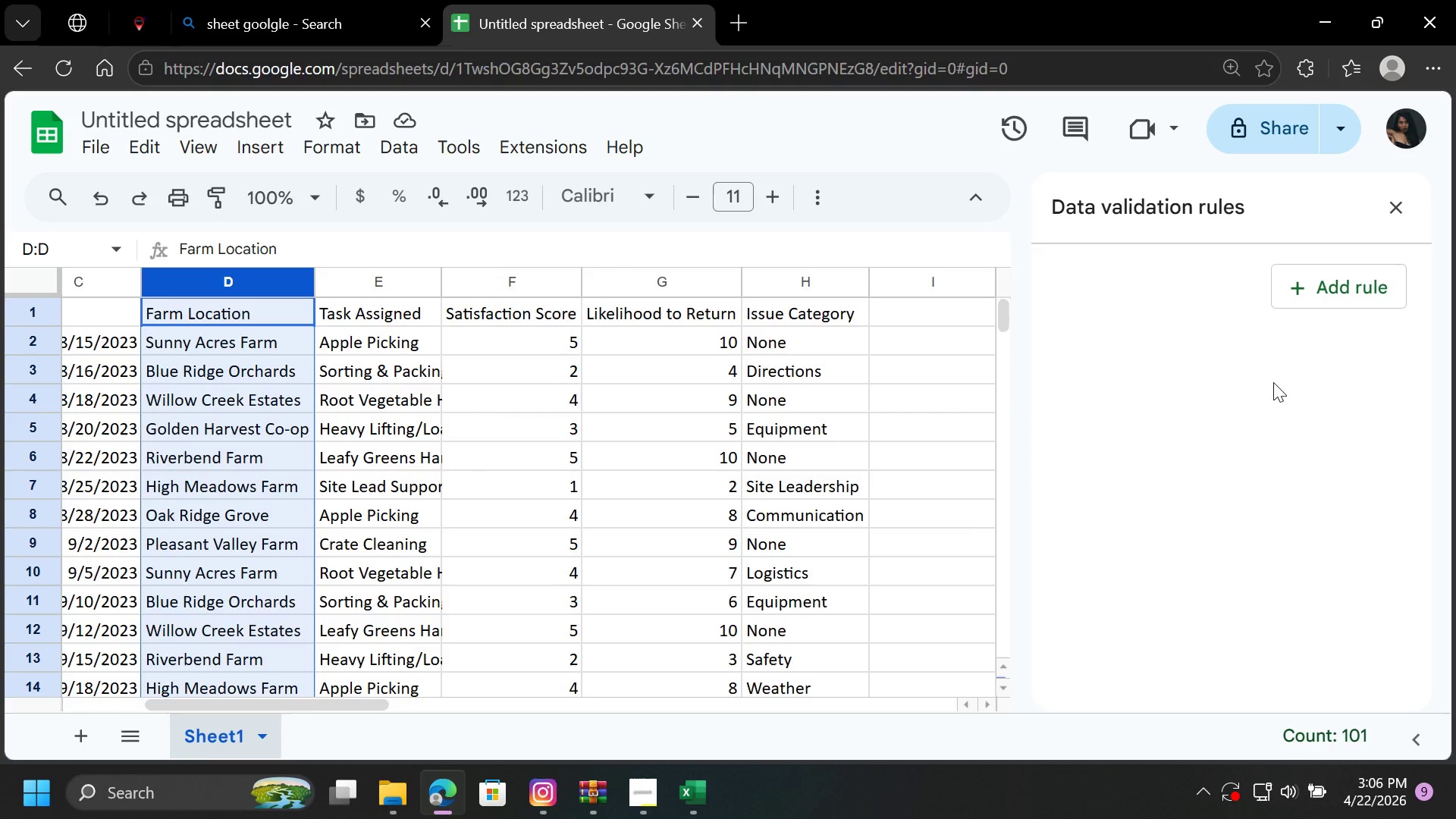 
left_click([1305, 293])
 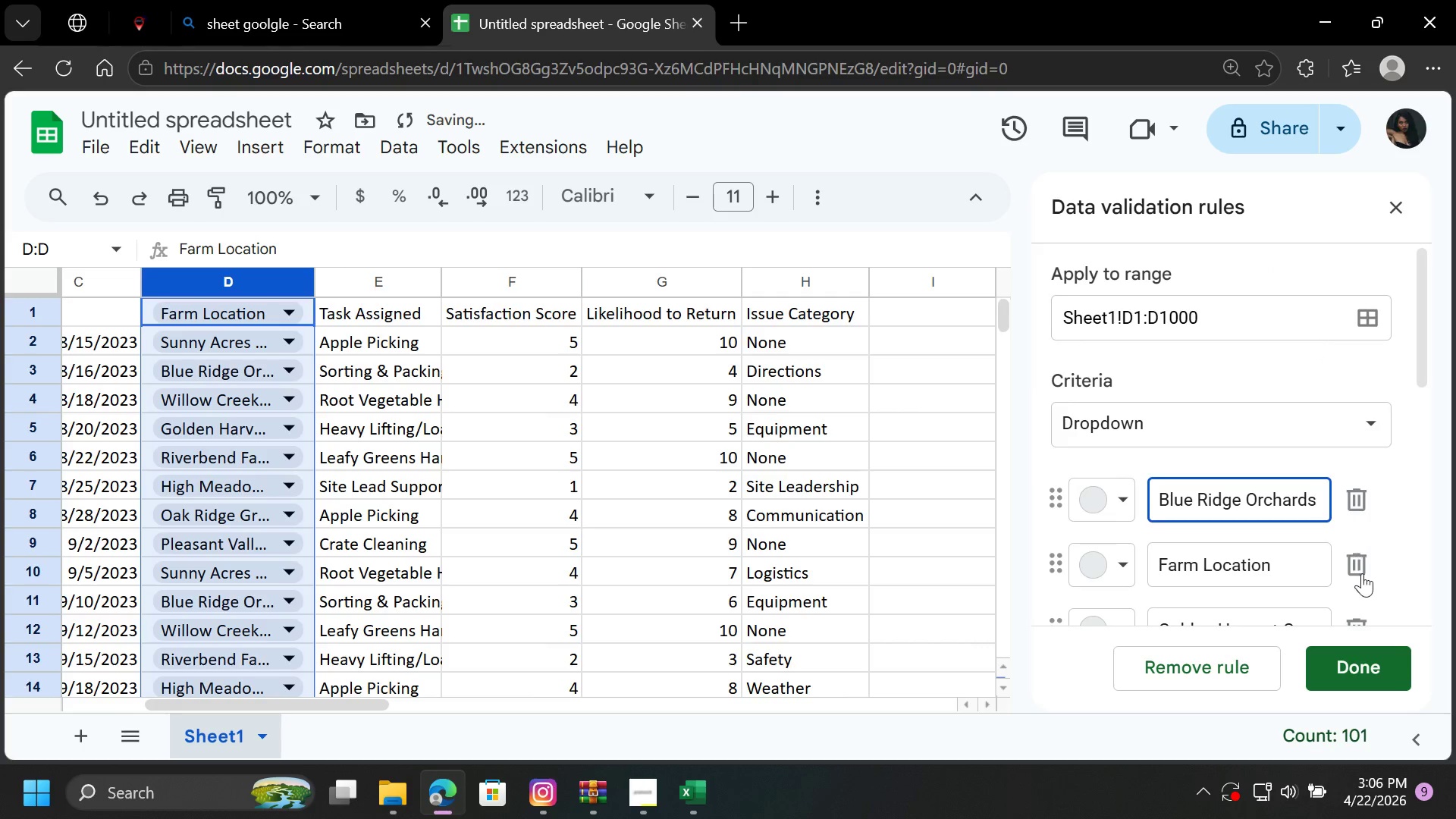 
left_click([1361, 672])
 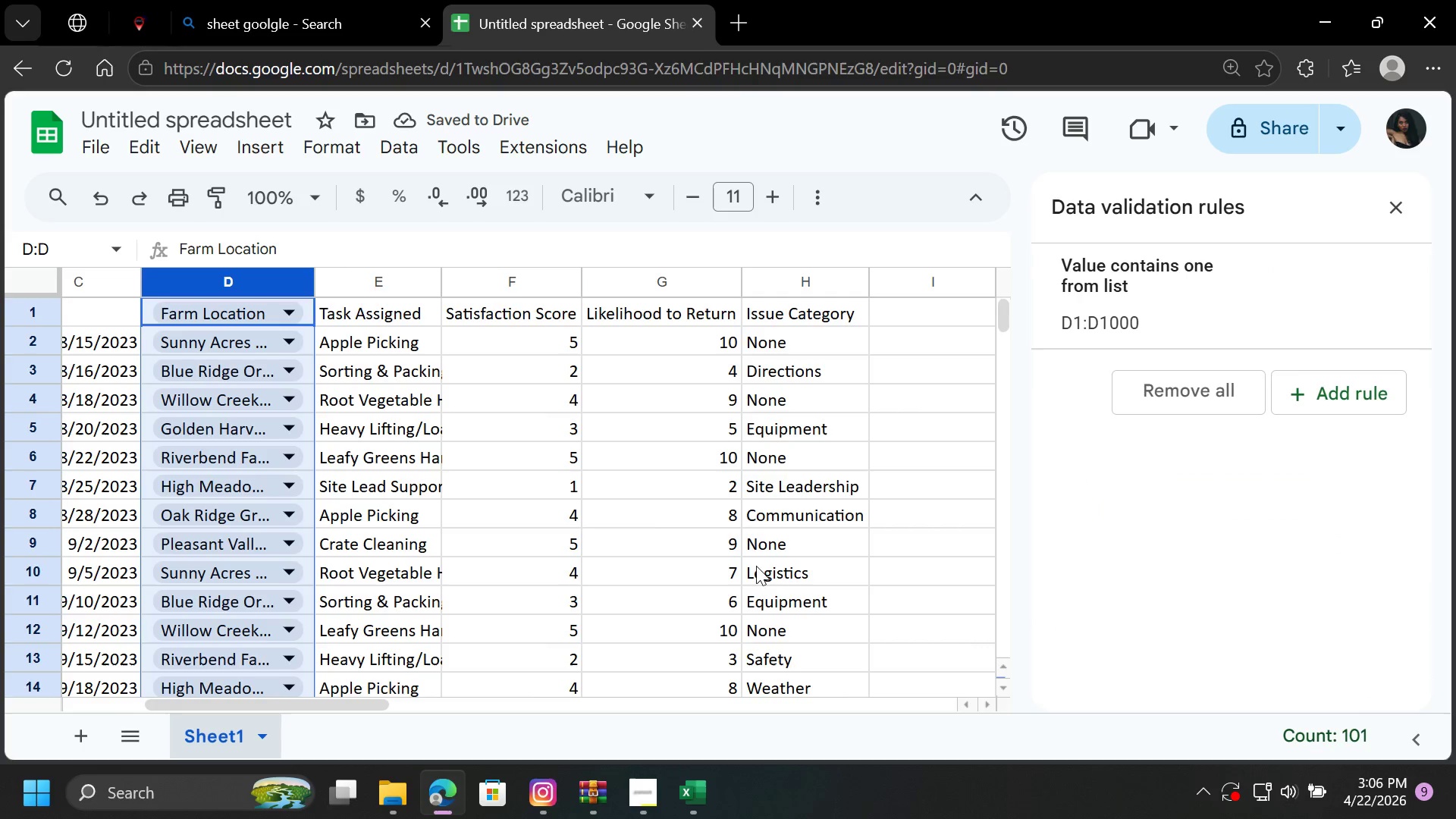 
left_click([637, 494])
 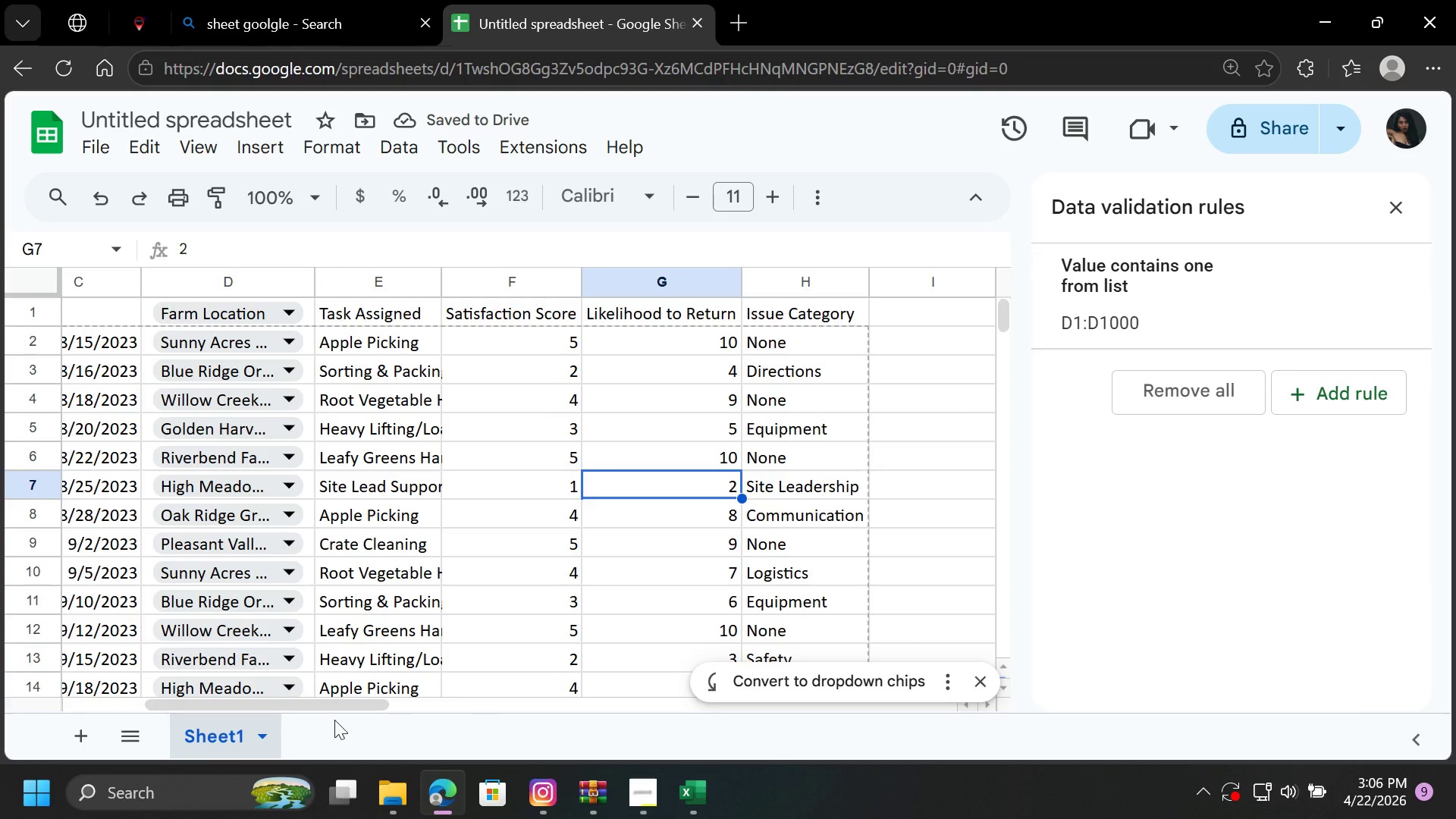 
left_click_drag(start_coordinate=[313, 709], to_coordinate=[356, 717])
 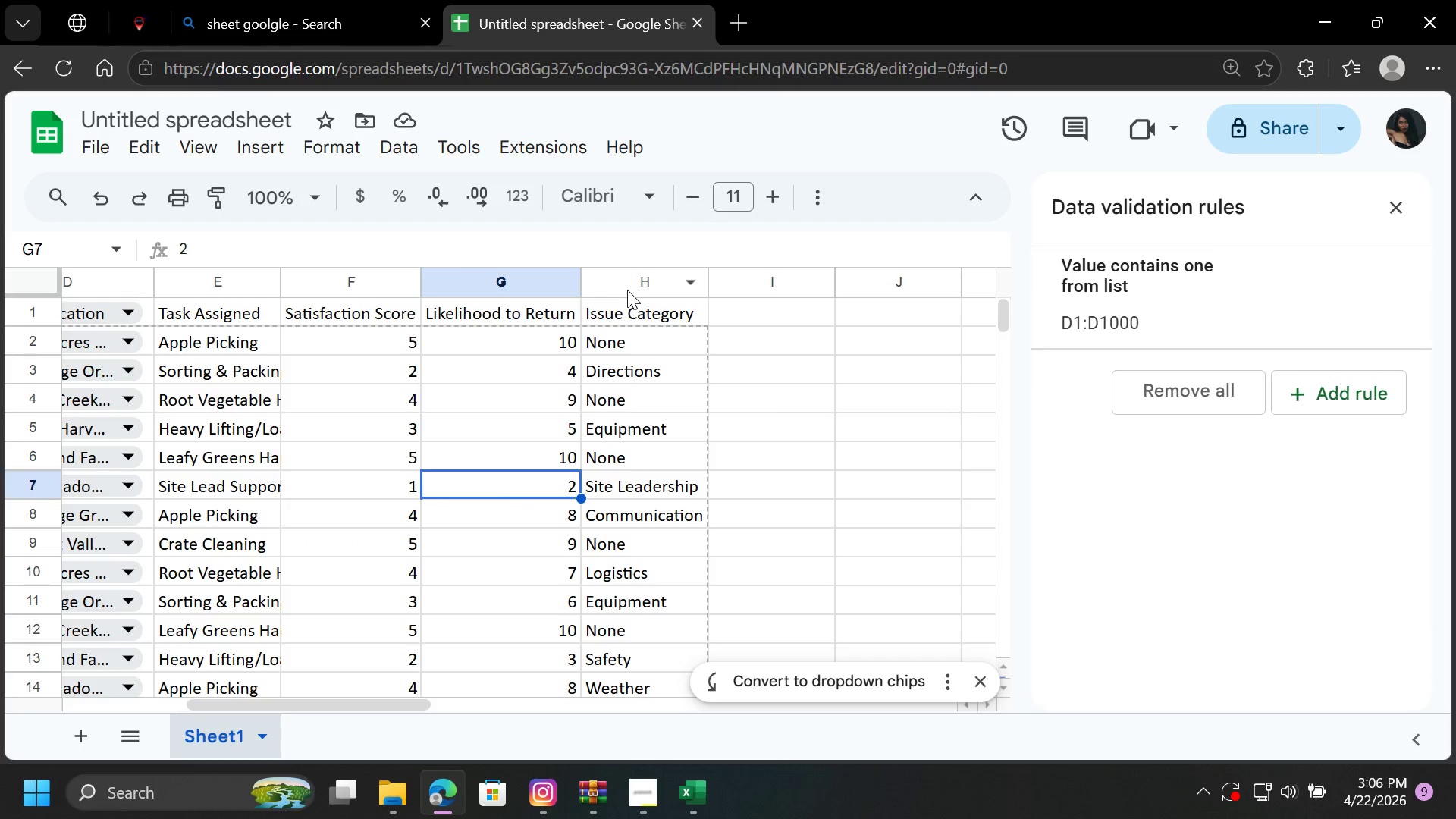 
left_click([627, 290])
 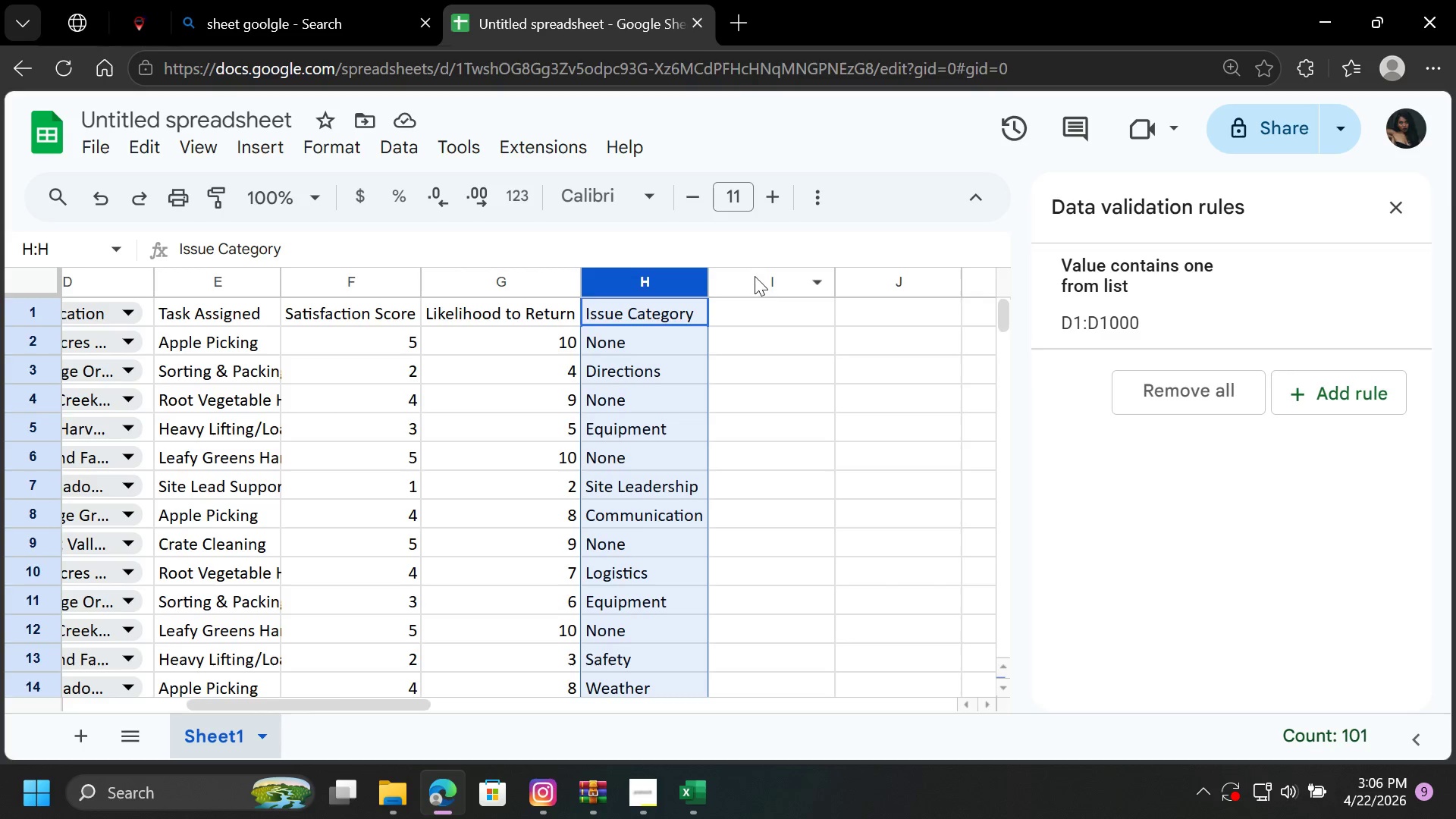 
left_click([1407, 209])
 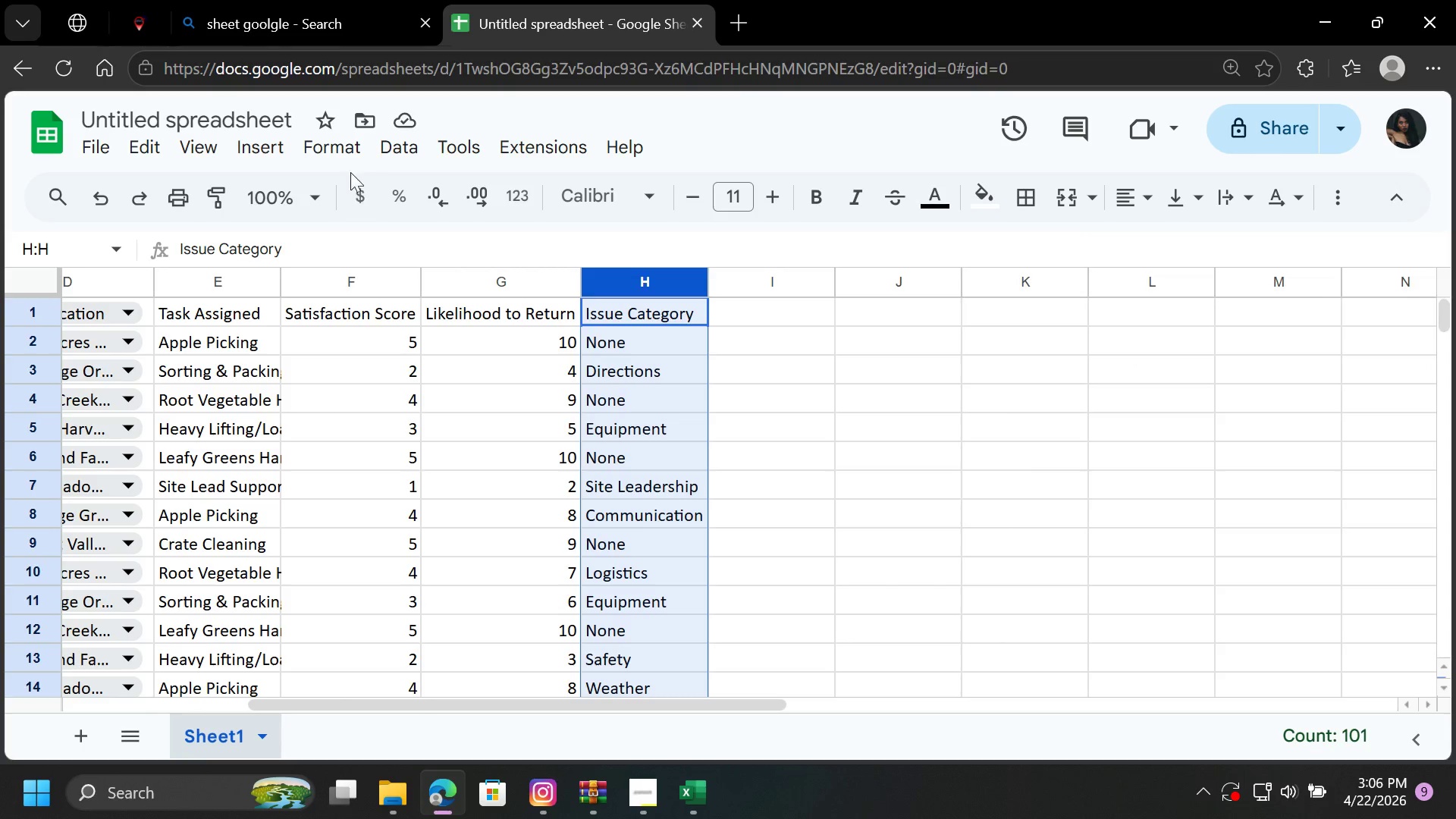 
left_click([399, 149])
 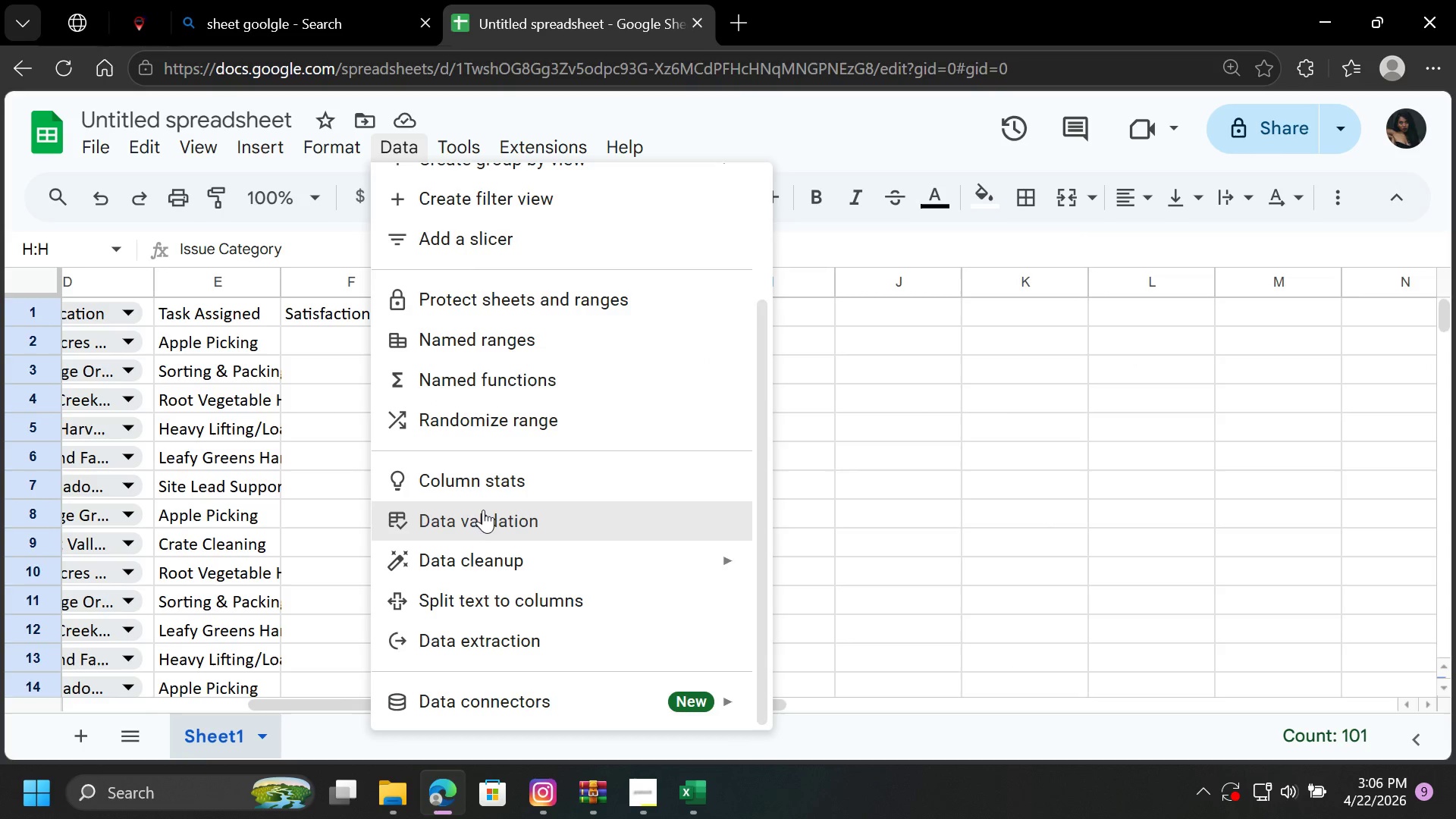 
left_click([487, 516])
 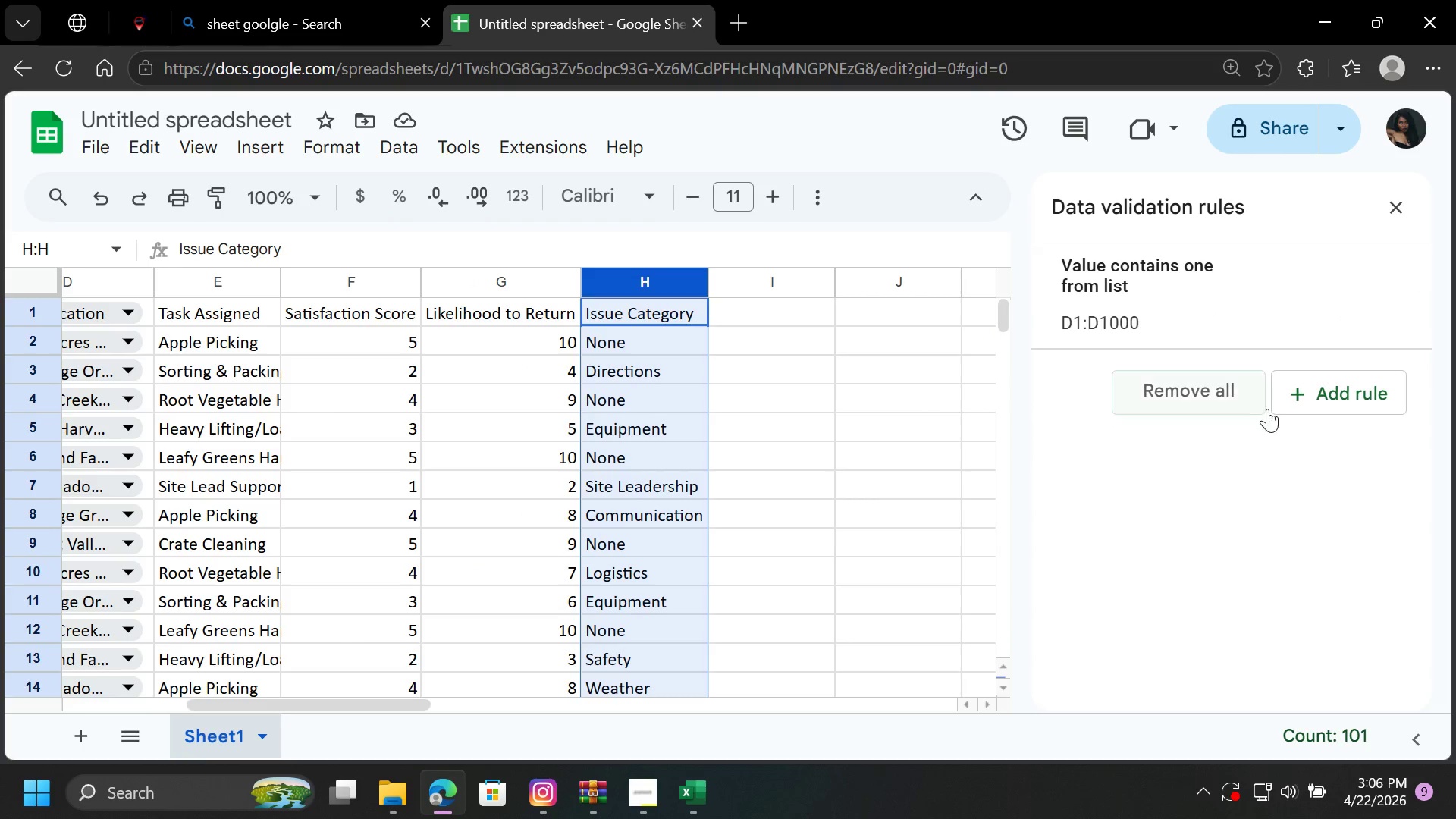 
left_click([1329, 391])
 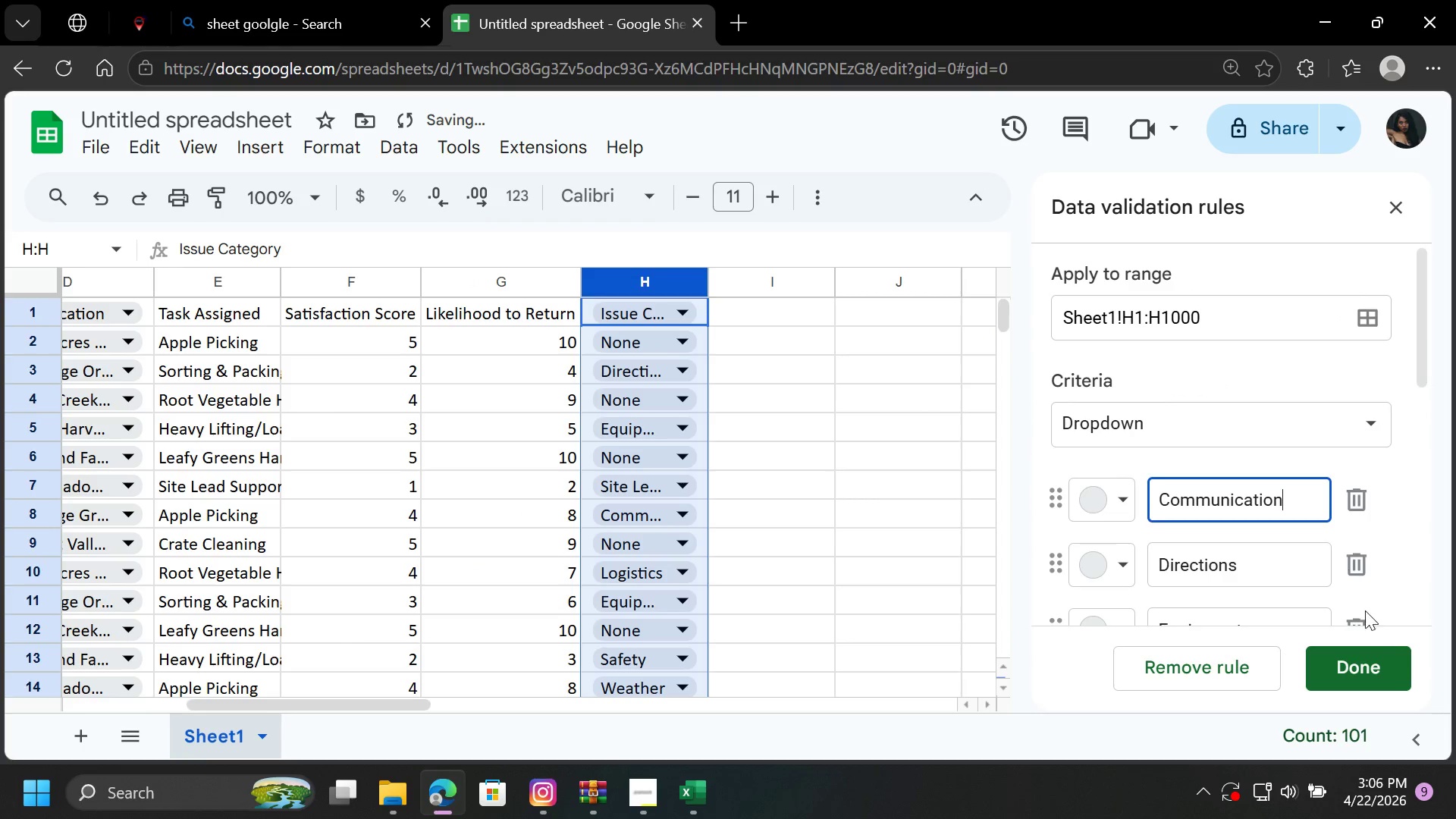 
left_click([1358, 673])
 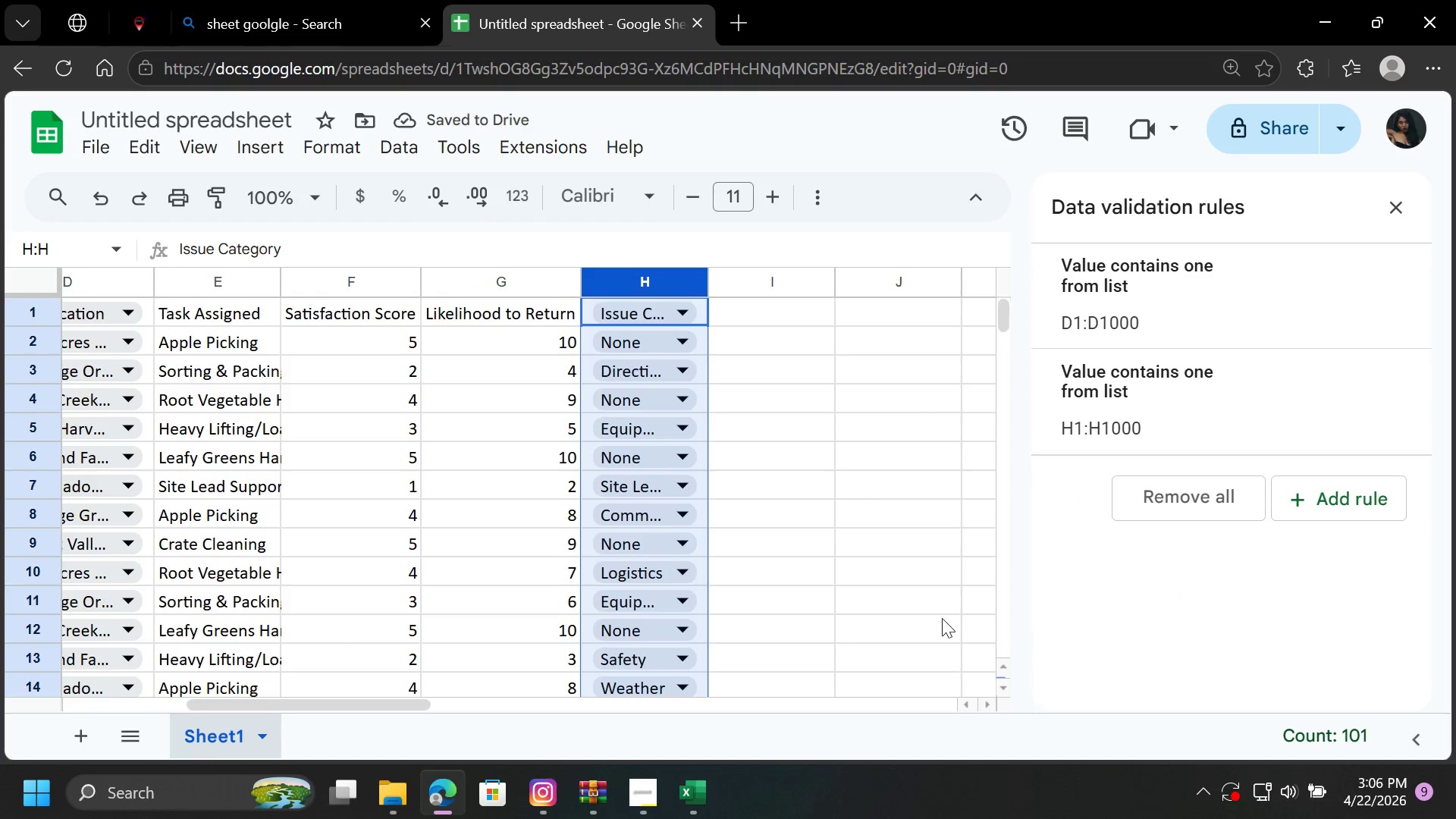 
left_click([845, 607])
 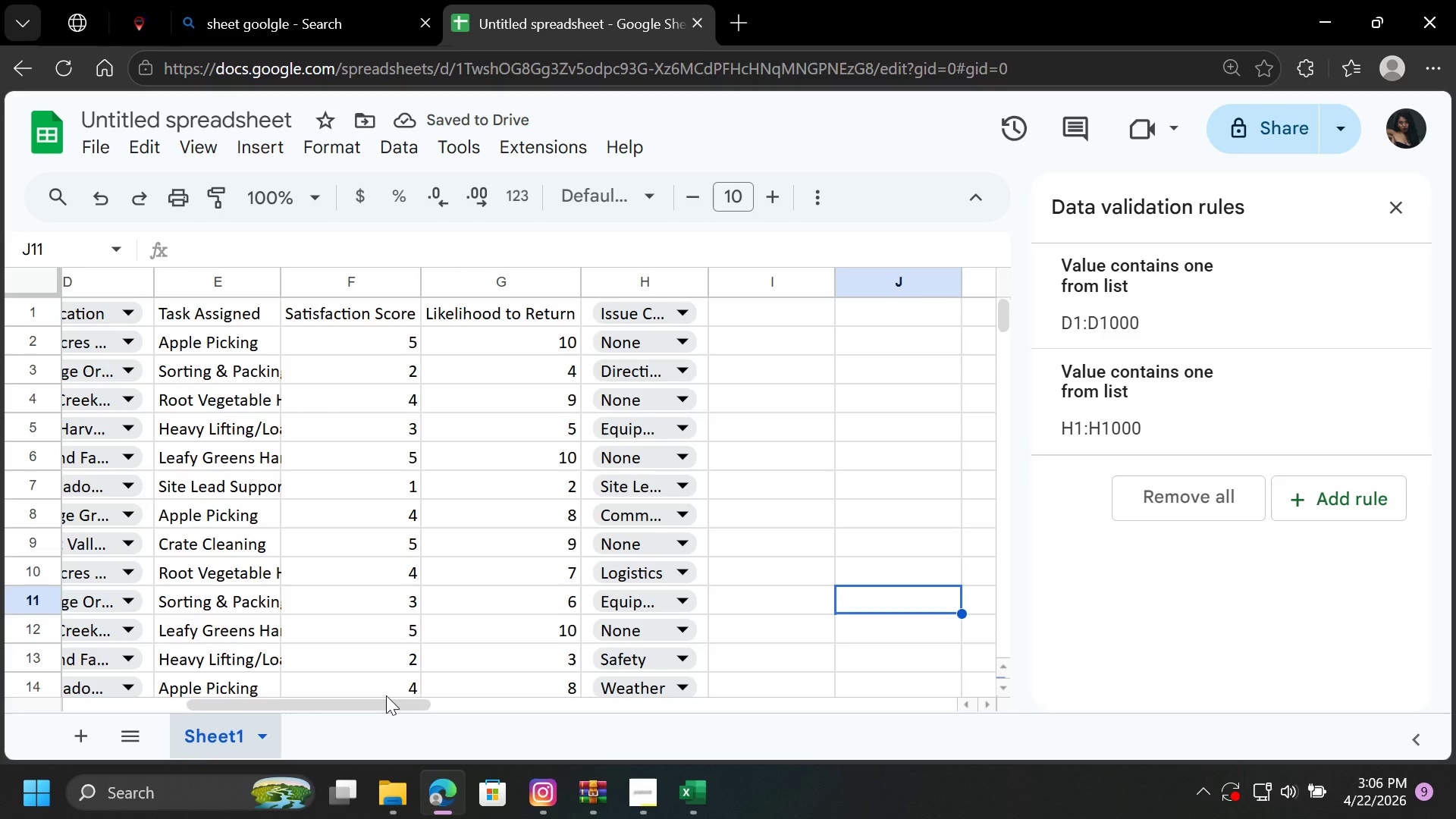 
left_click_drag(start_coordinate=[387, 701], to_coordinate=[132, 707])
 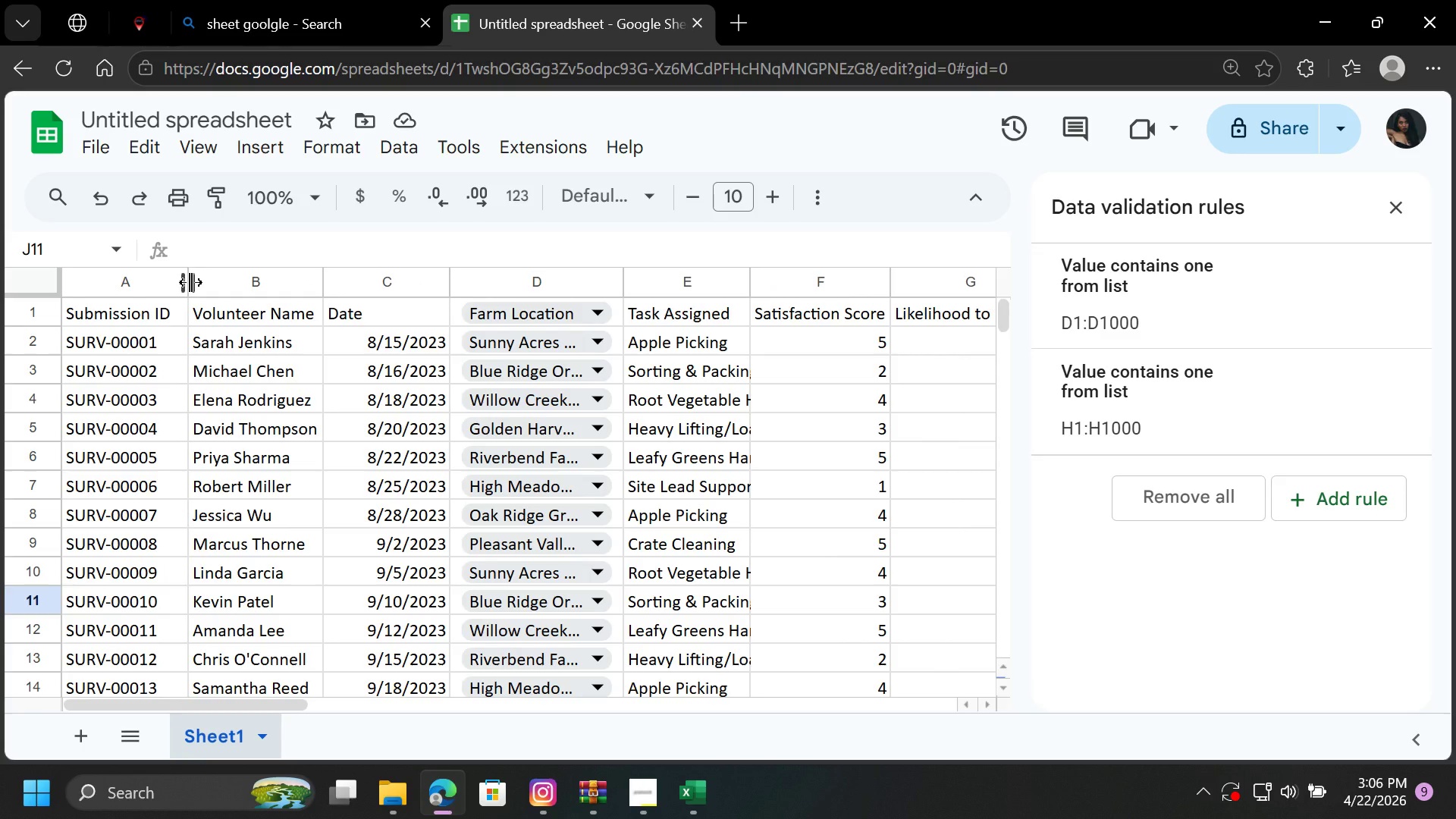 
left_click([190, 282])
 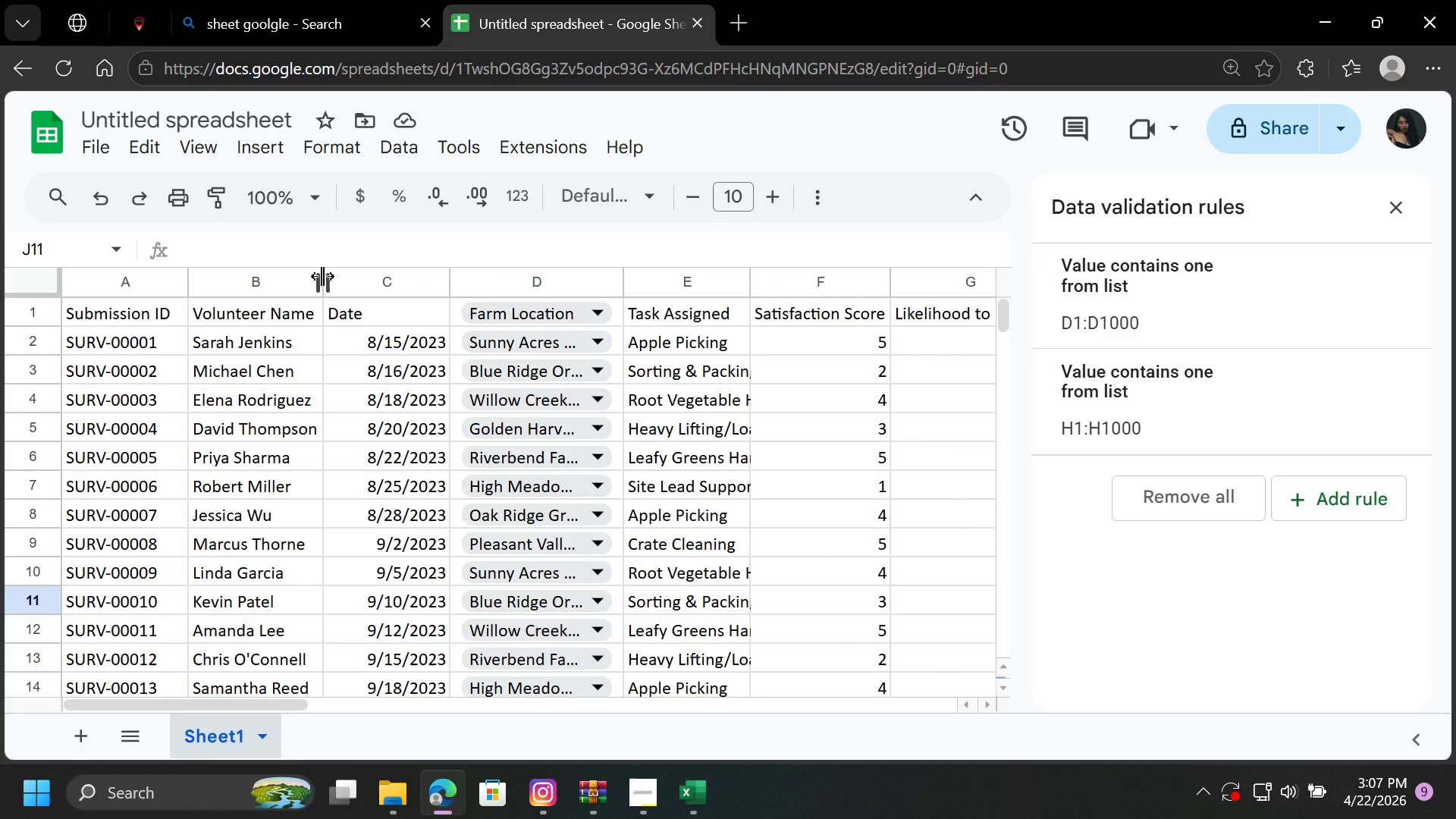 
double_click([322, 276])
 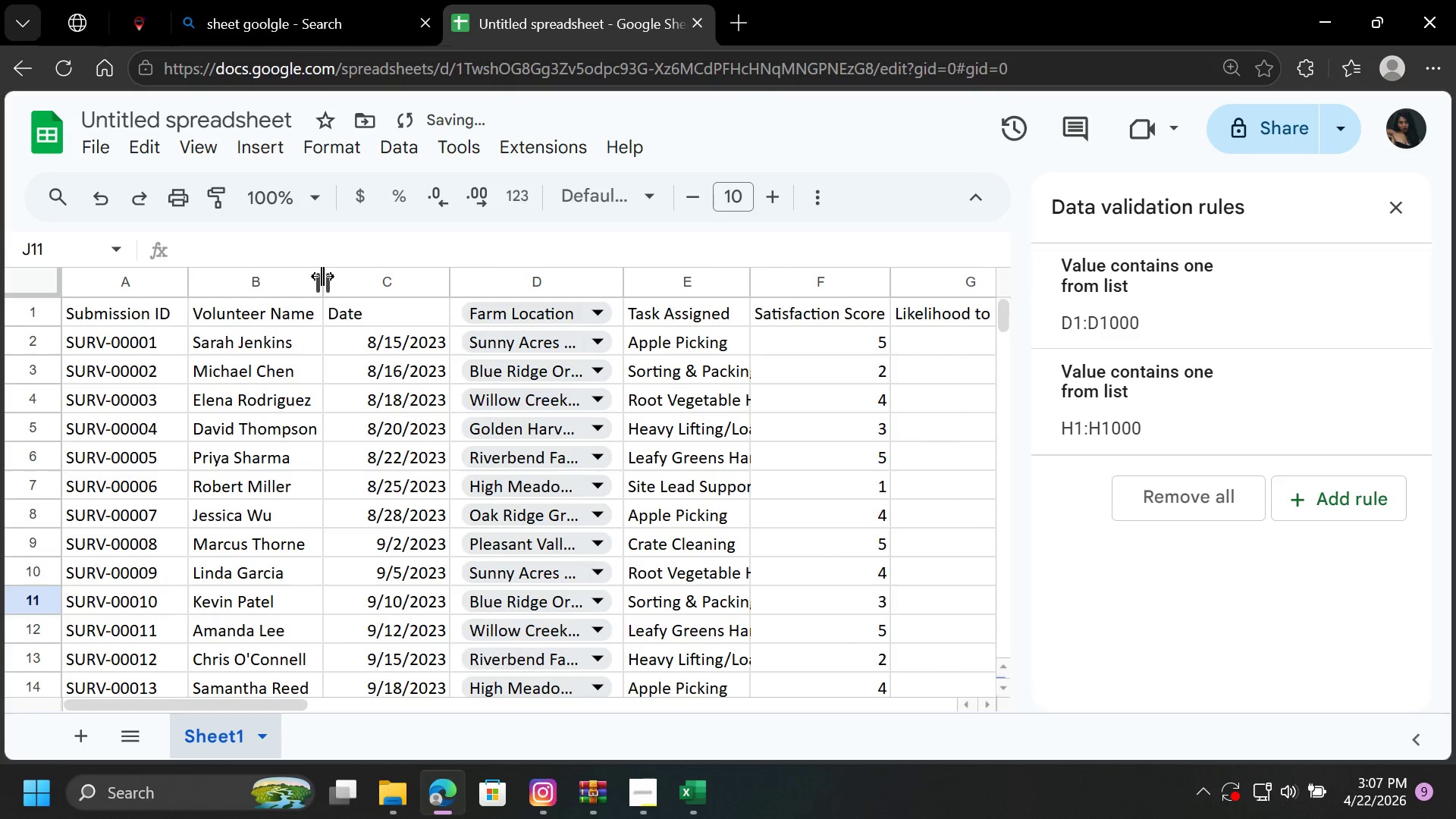 
triple_click([322, 276])
 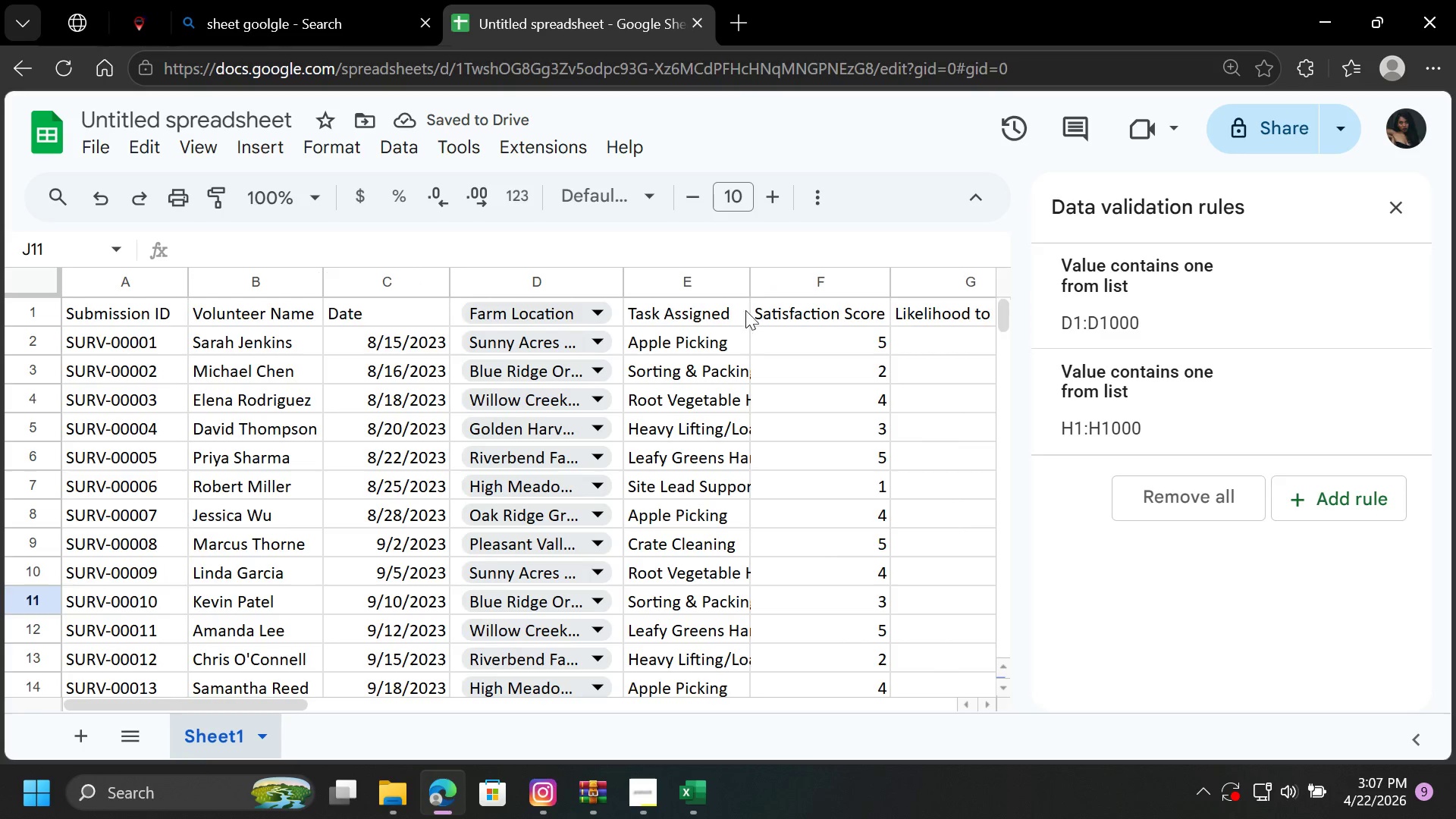 
double_click([751, 285])
 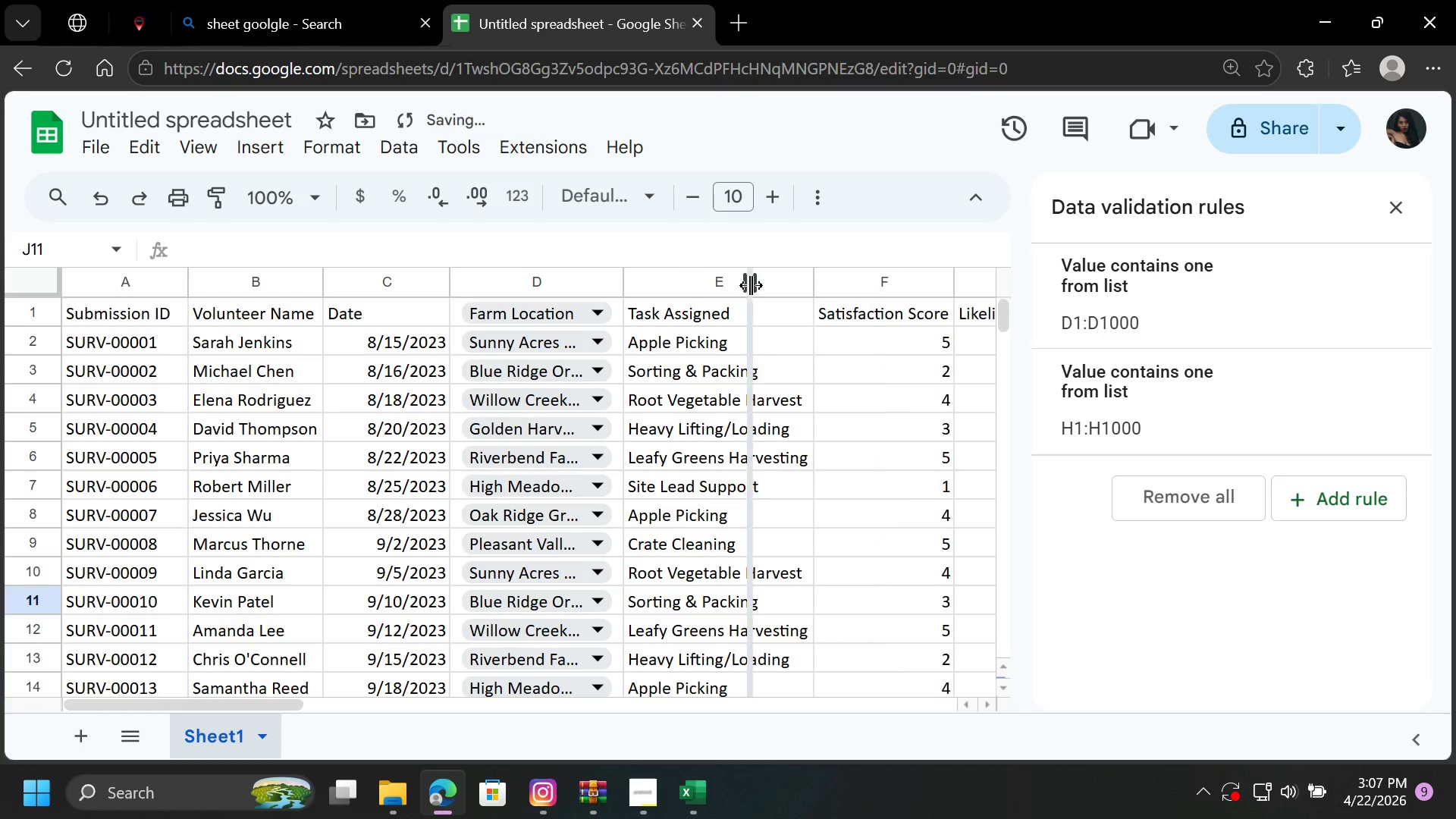 
triple_click([751, 285])
 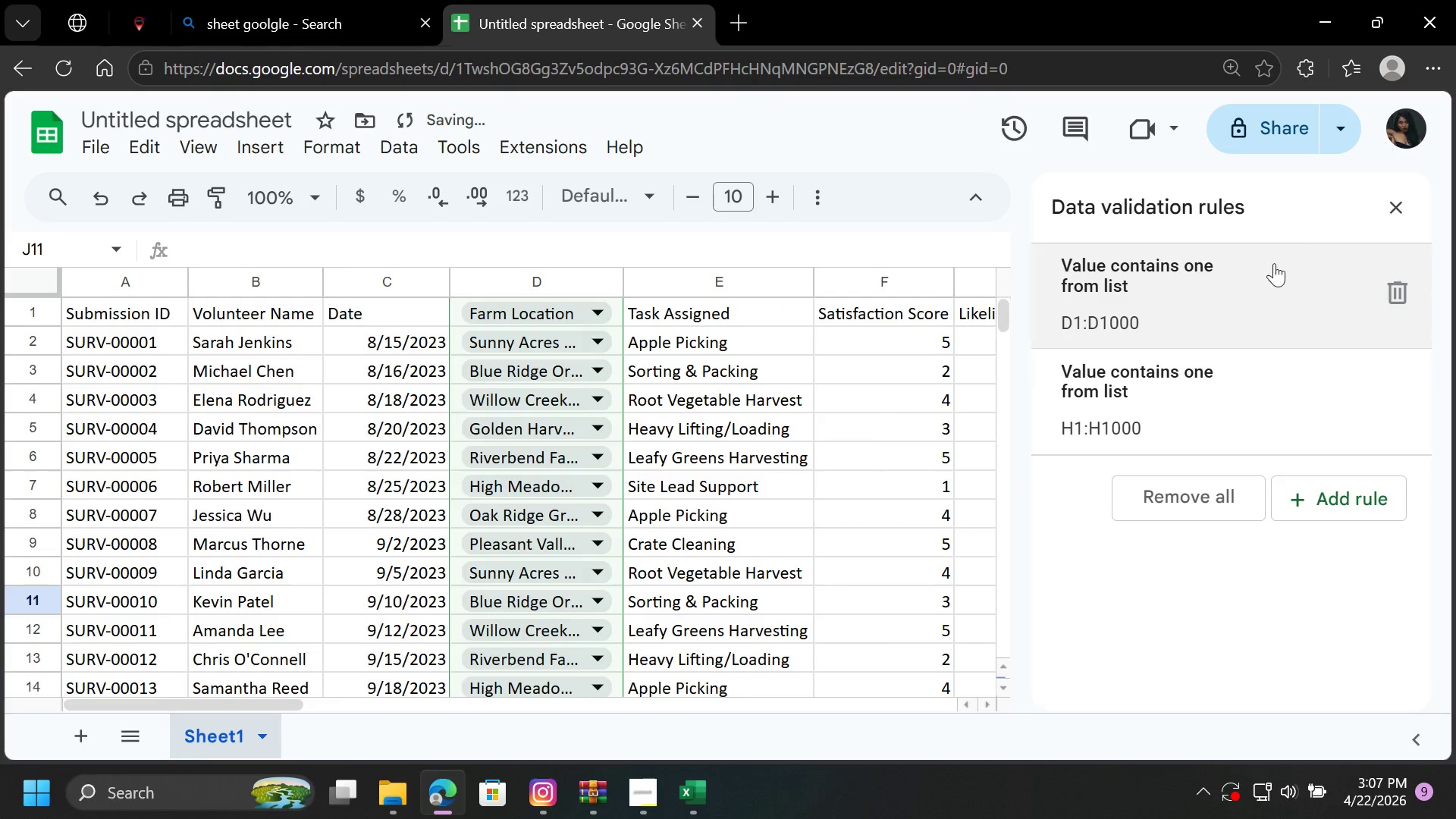 
left_click([1402, 200])
 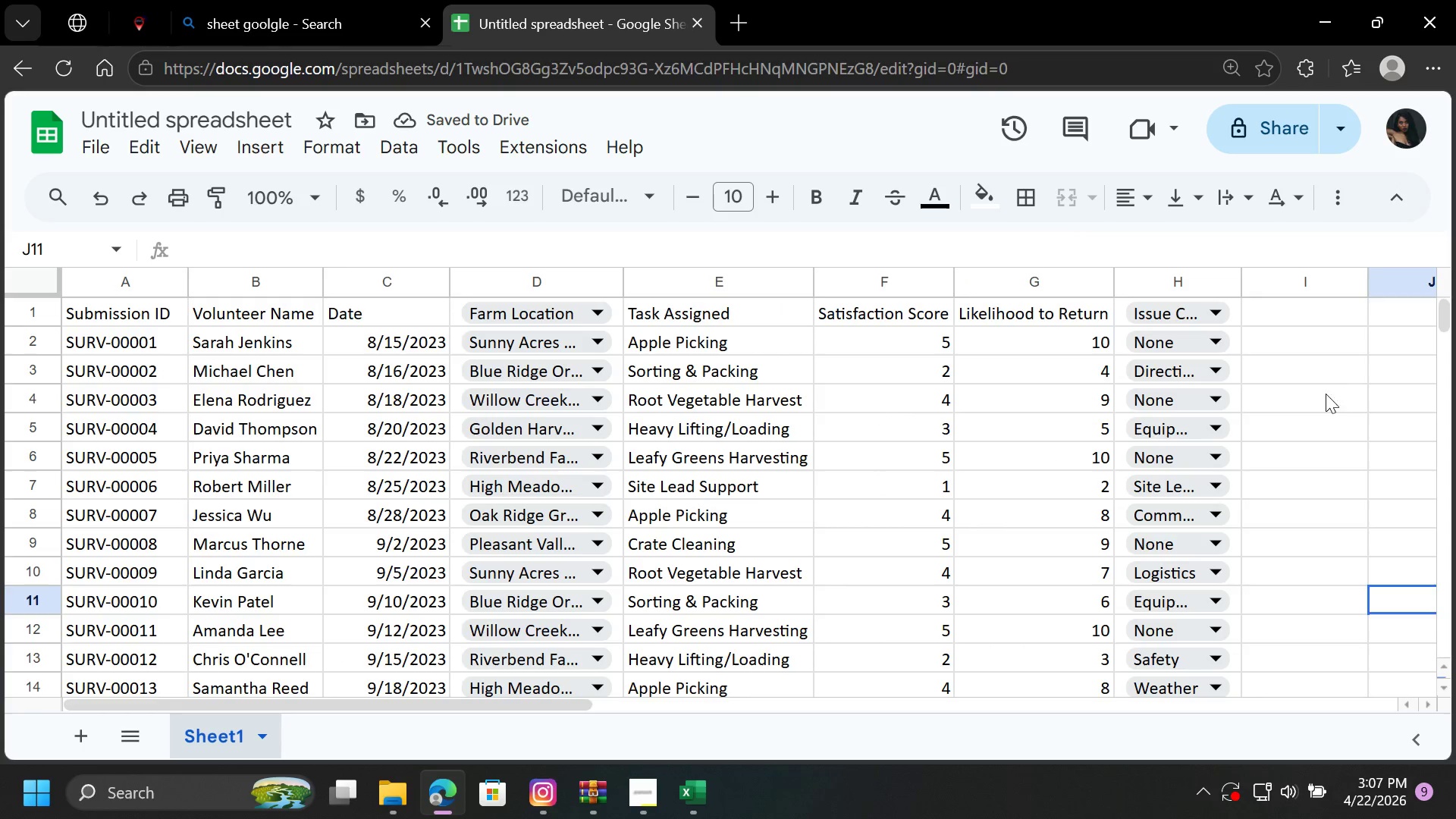 
left_click([1319, 404])
 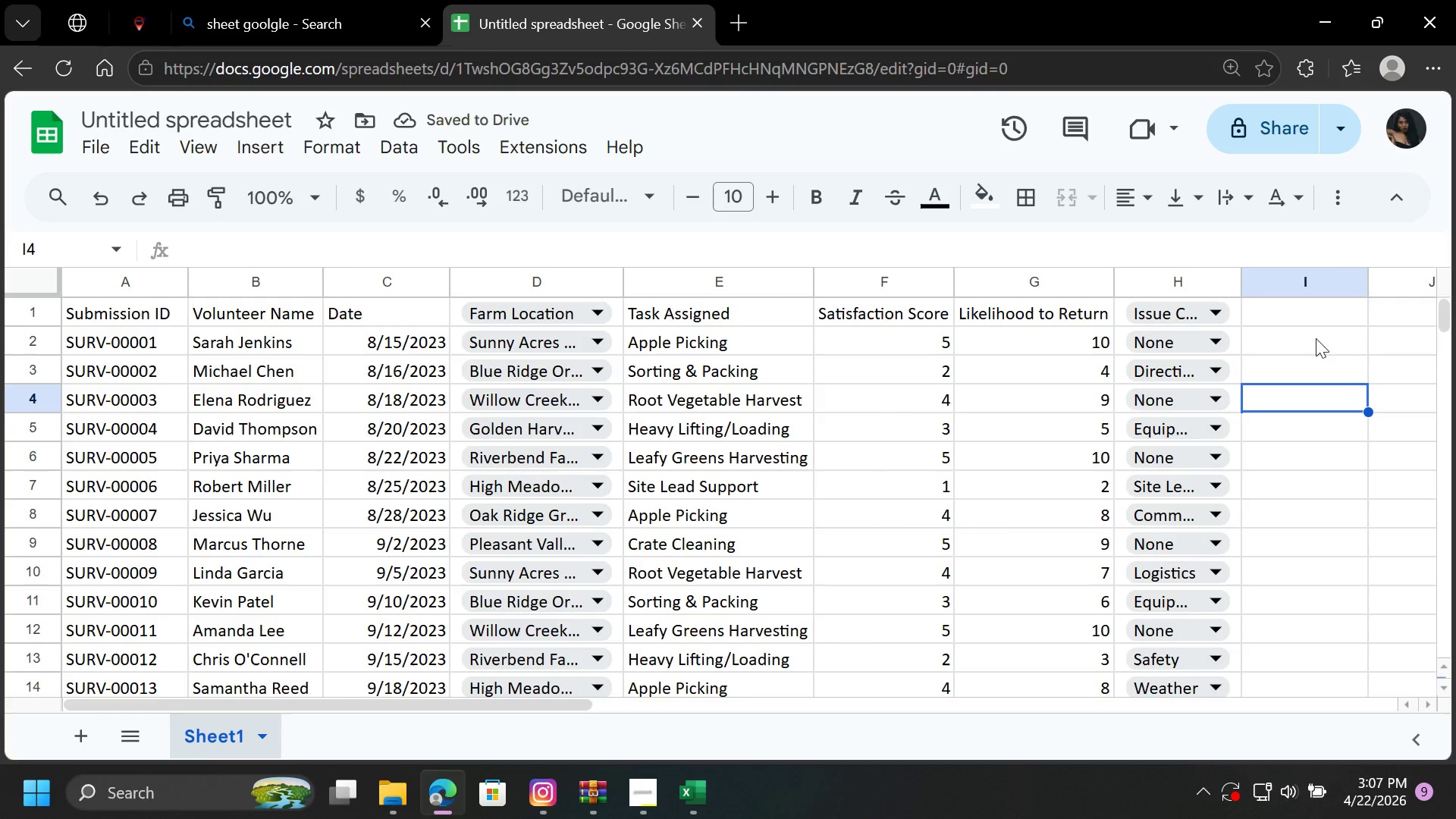 
left_click([1310, 324])
 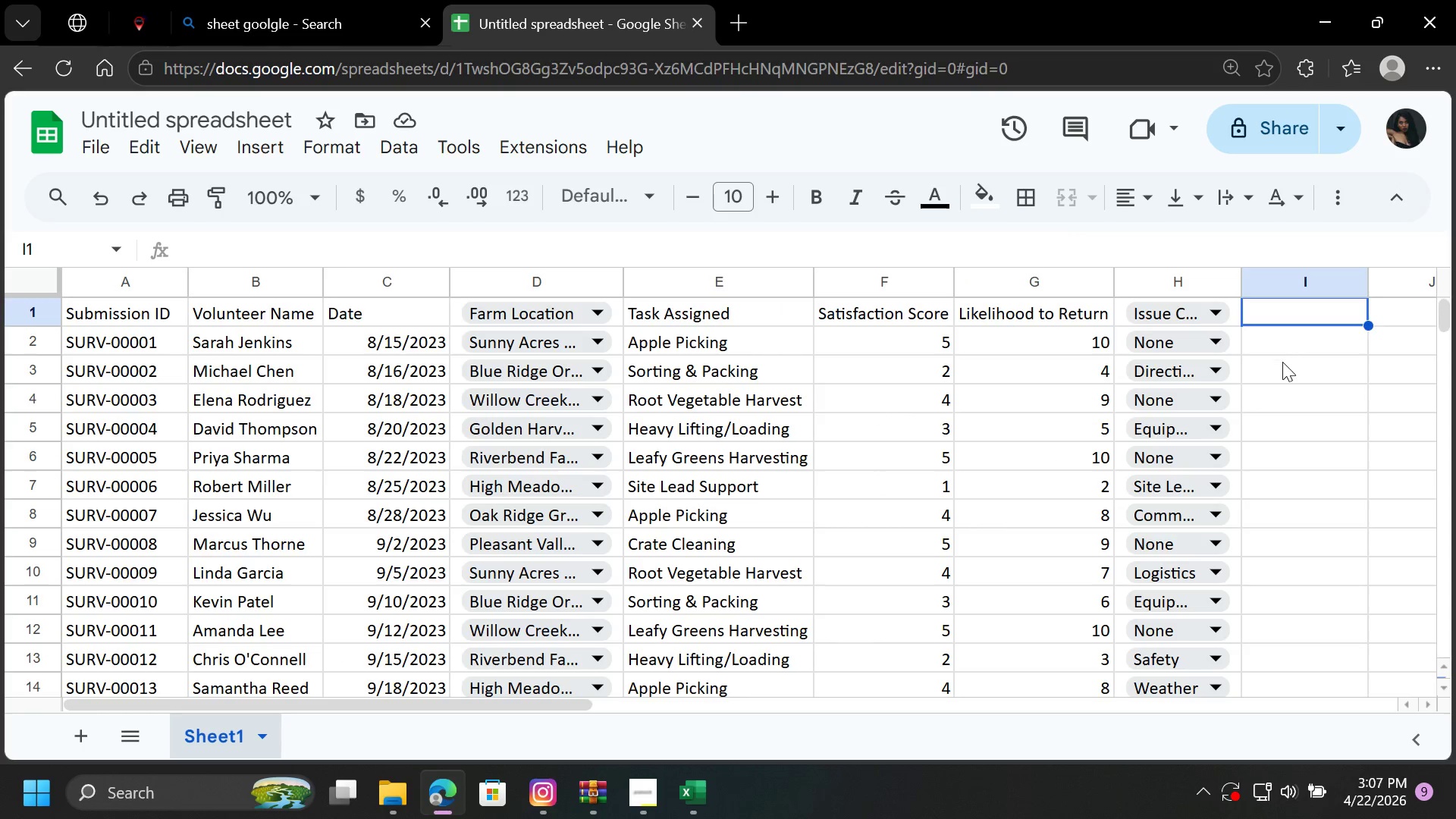 
scroll: coordinate [548, 344], scroll_direction: up, amount: 15.0
 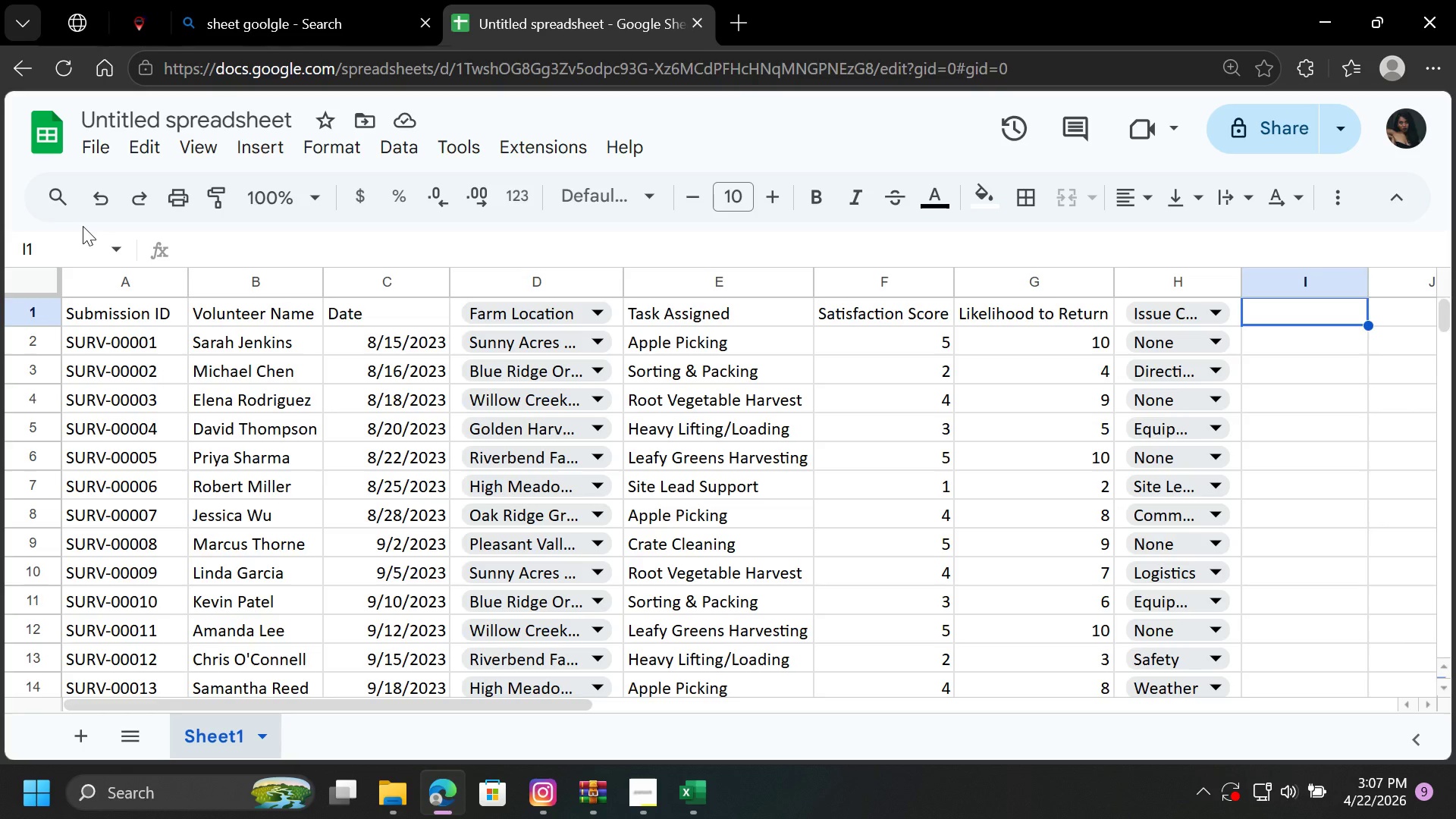 
left_click([87, 193])
 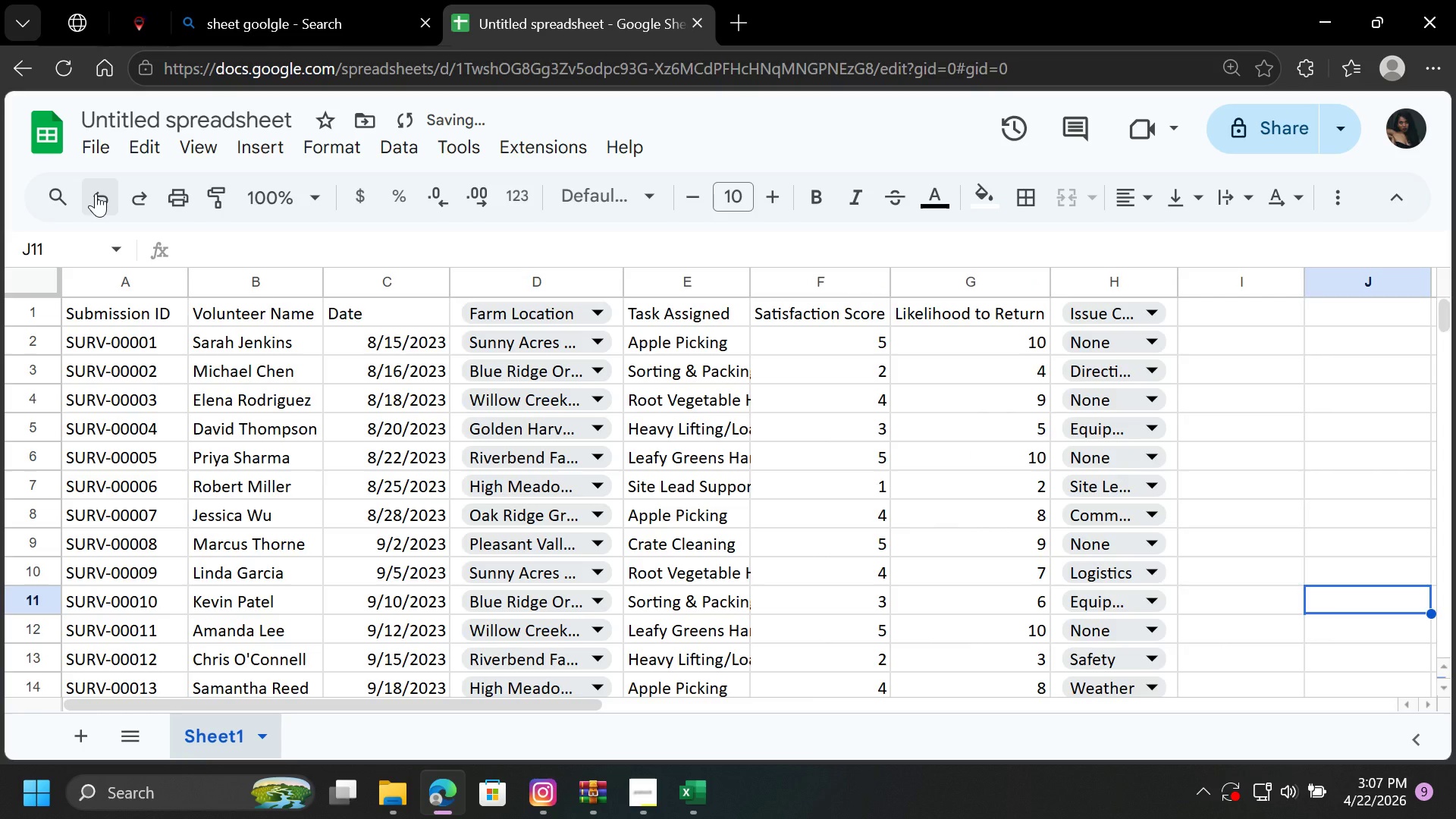 
left_click([96, 193])
 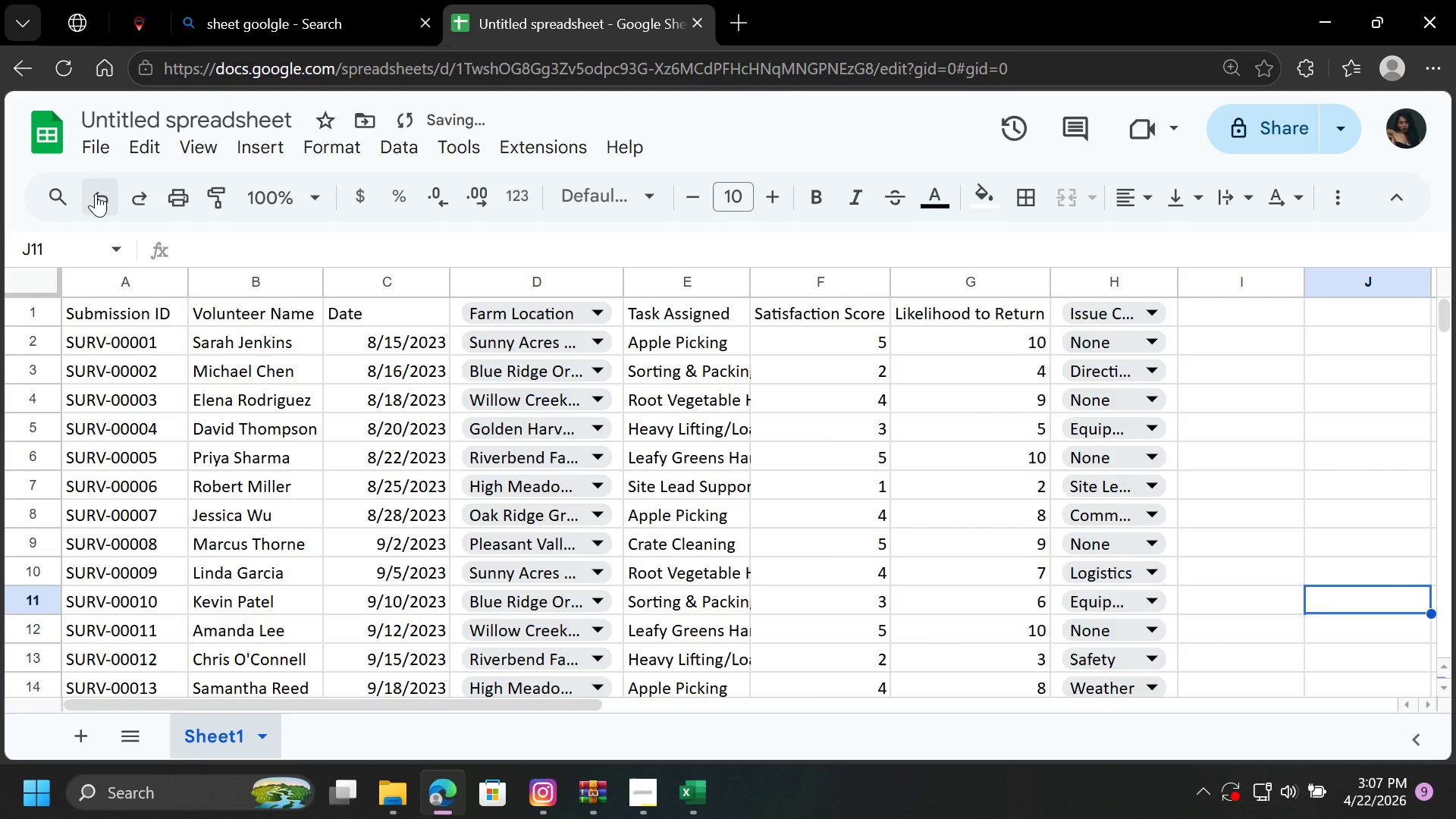 
left_click([96, 193])
 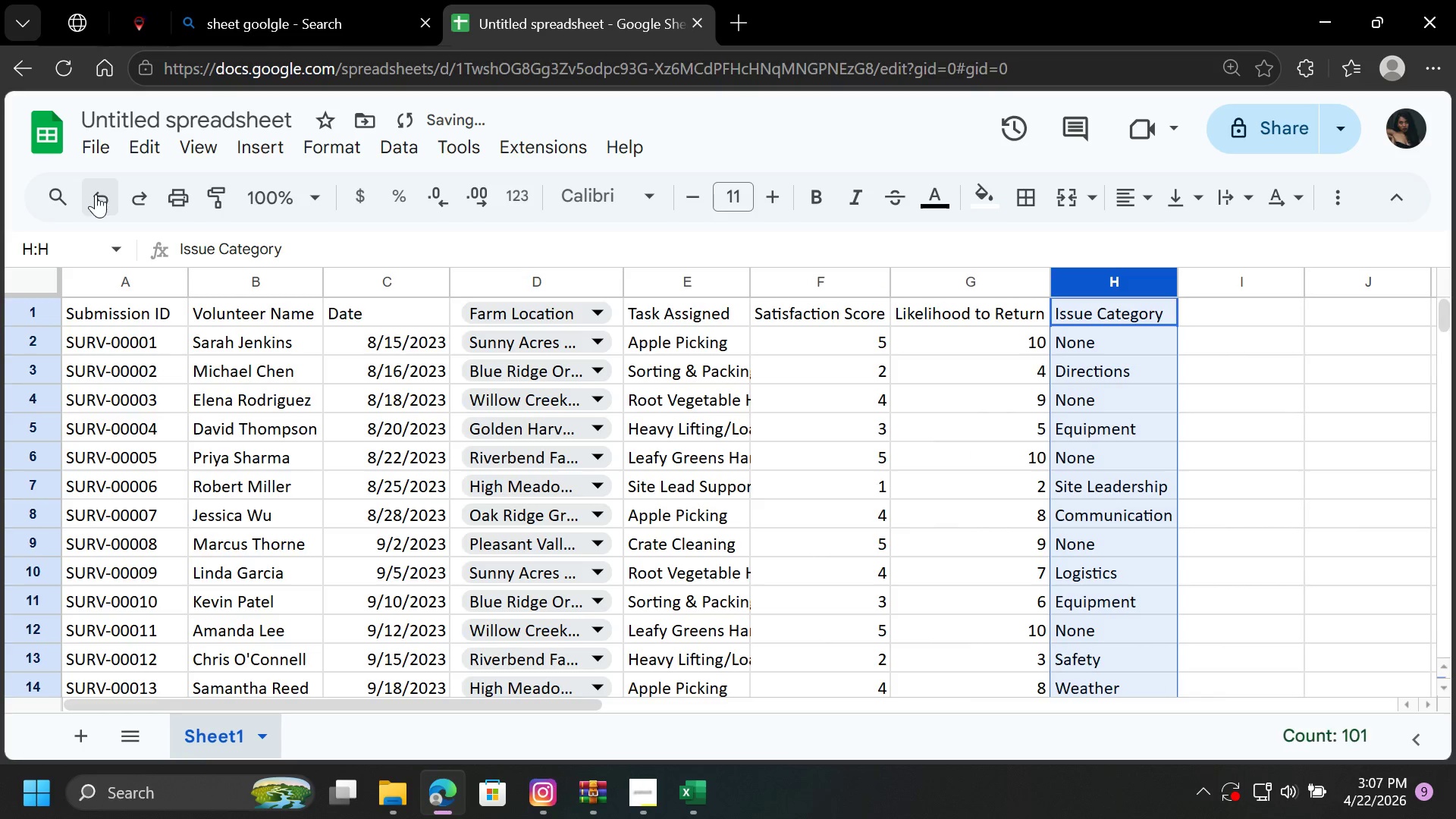 
left_click([96, 194])
 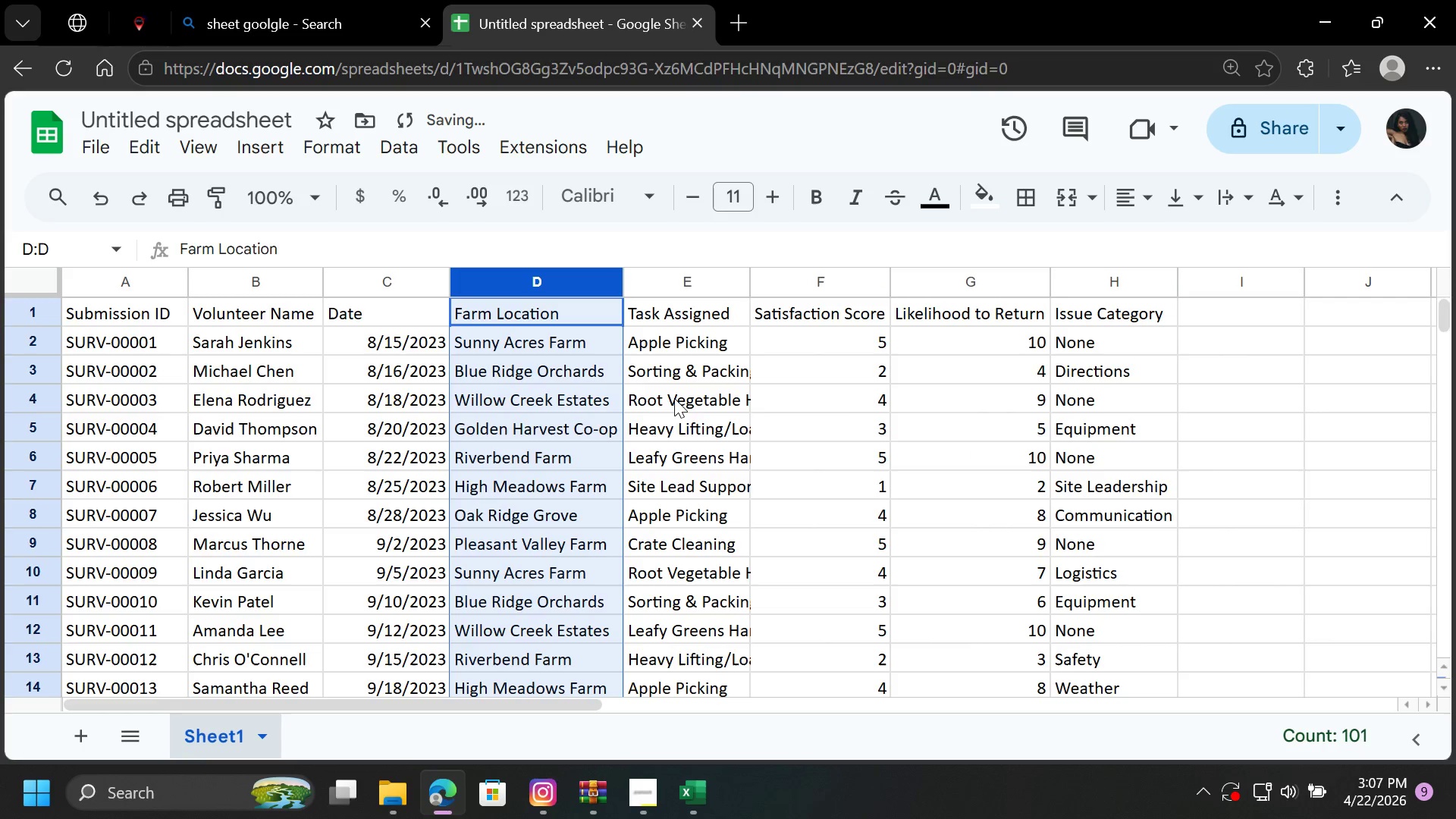 
left_click([841, 410])
 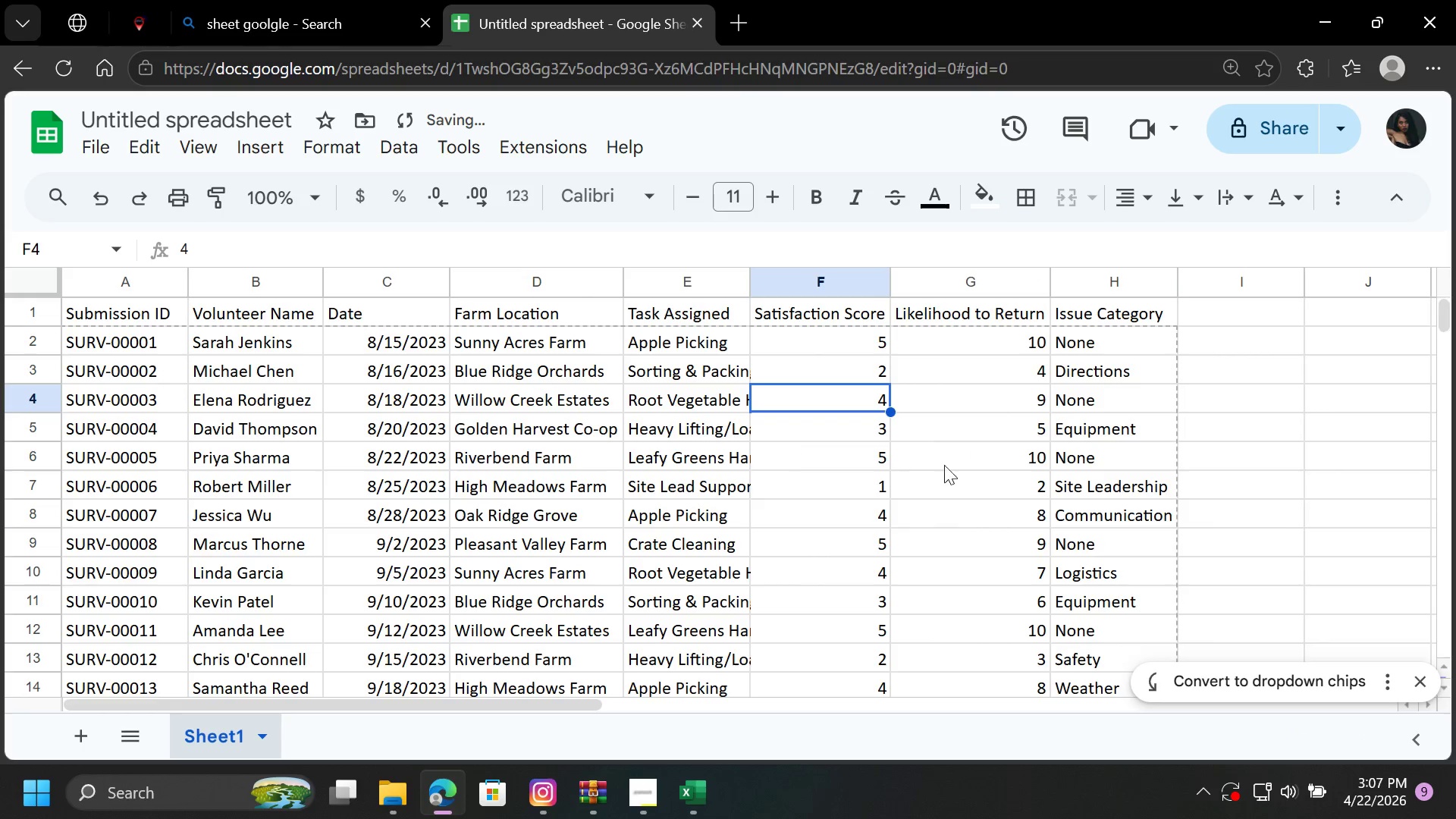 
double_click([950, 456])
 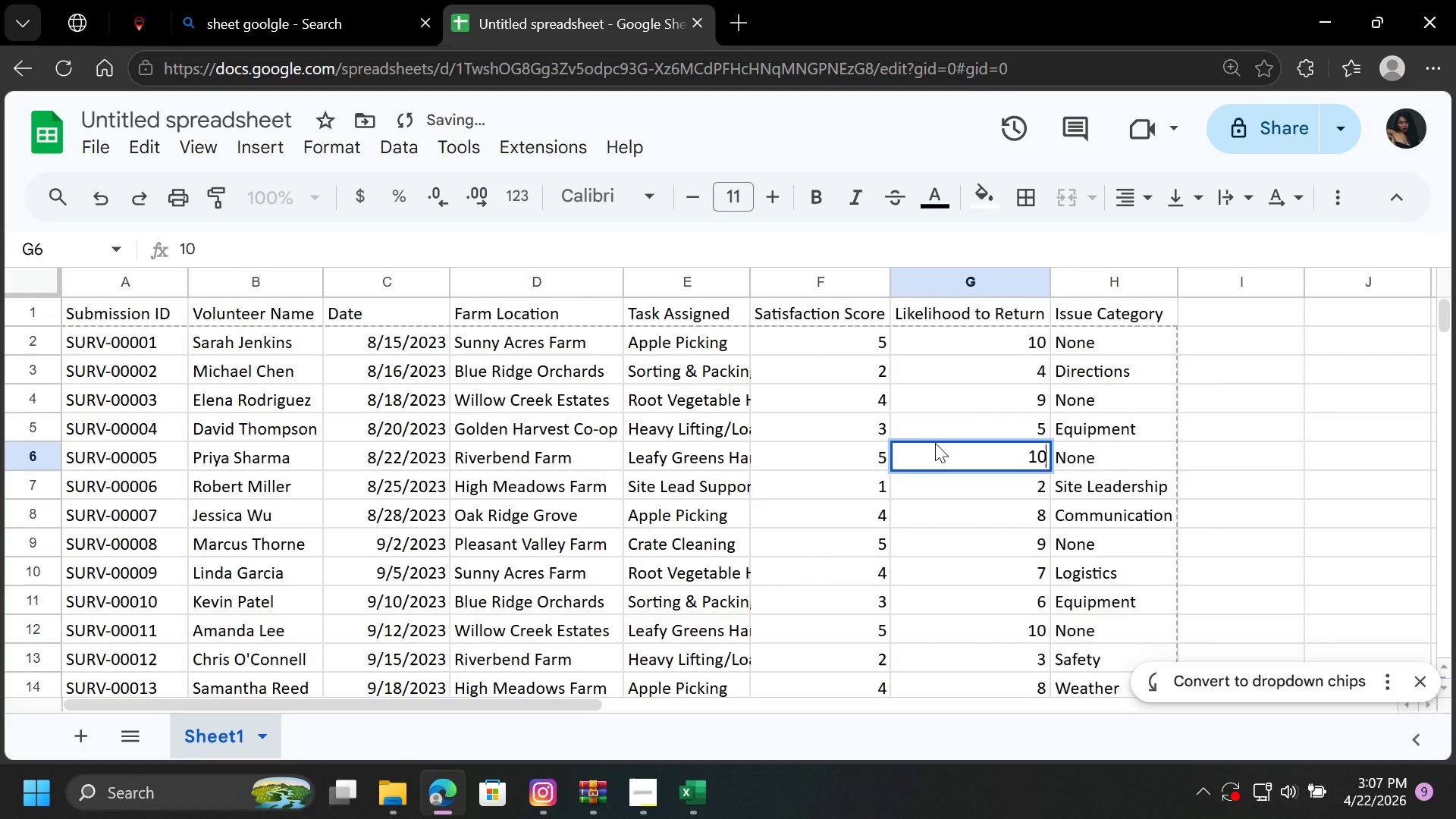 
scroll: coordinate [935, 443], scroll_direction: up, amount: 3.0
 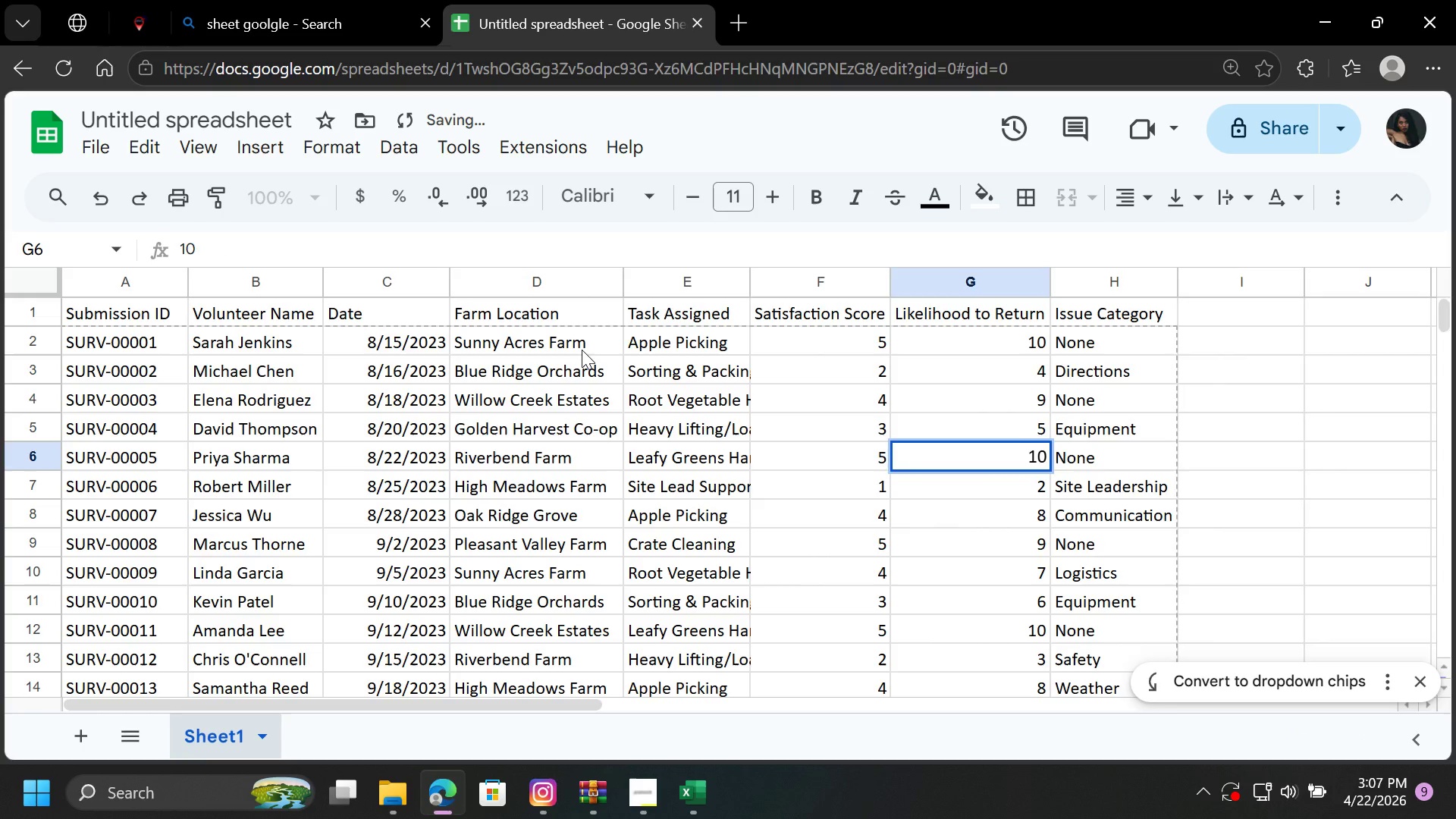 
left_click_drag(start_coordinate=[582, 350], to_coordinate=[582, 571])
 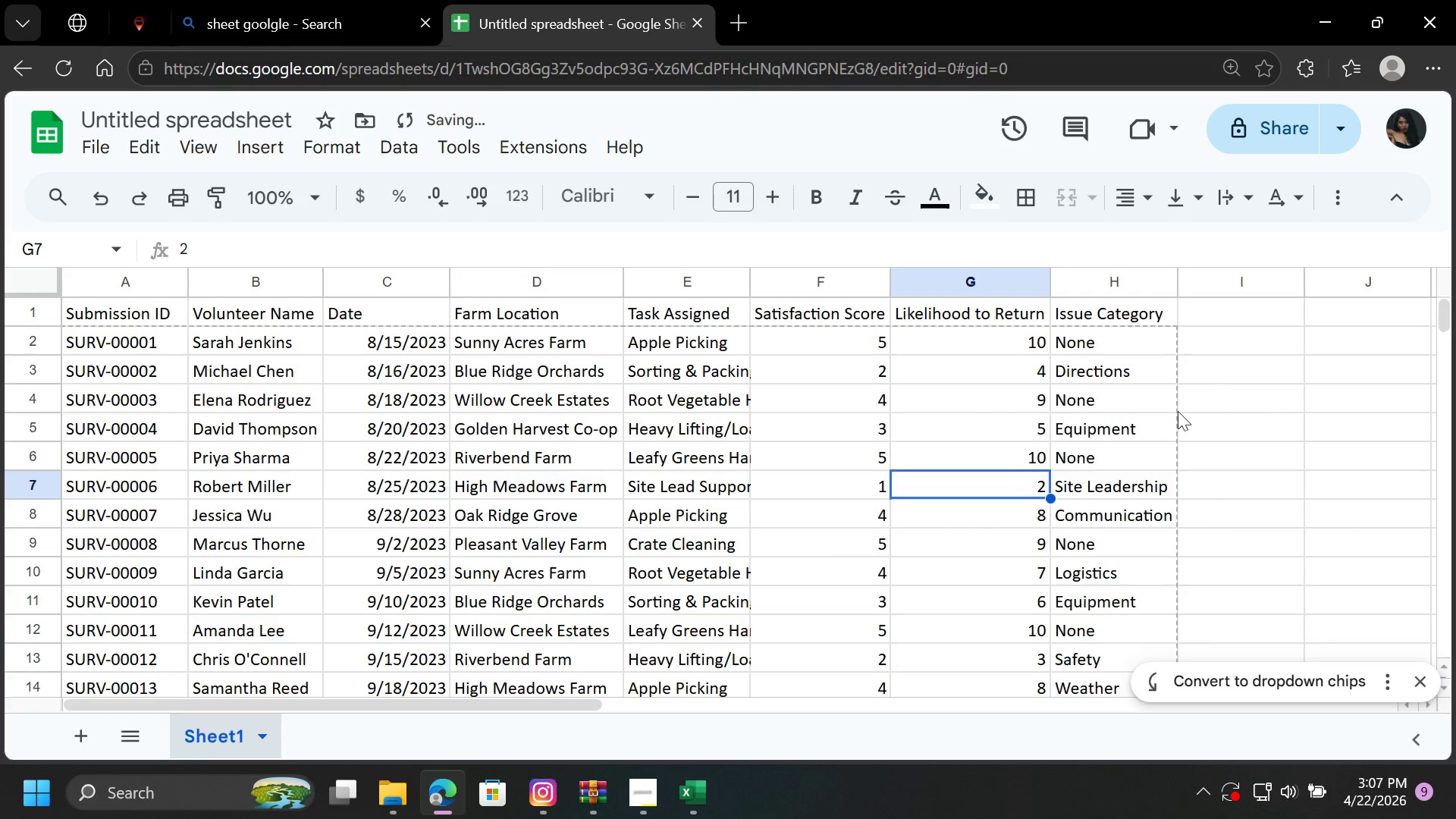 
double_click([1245, 399])
 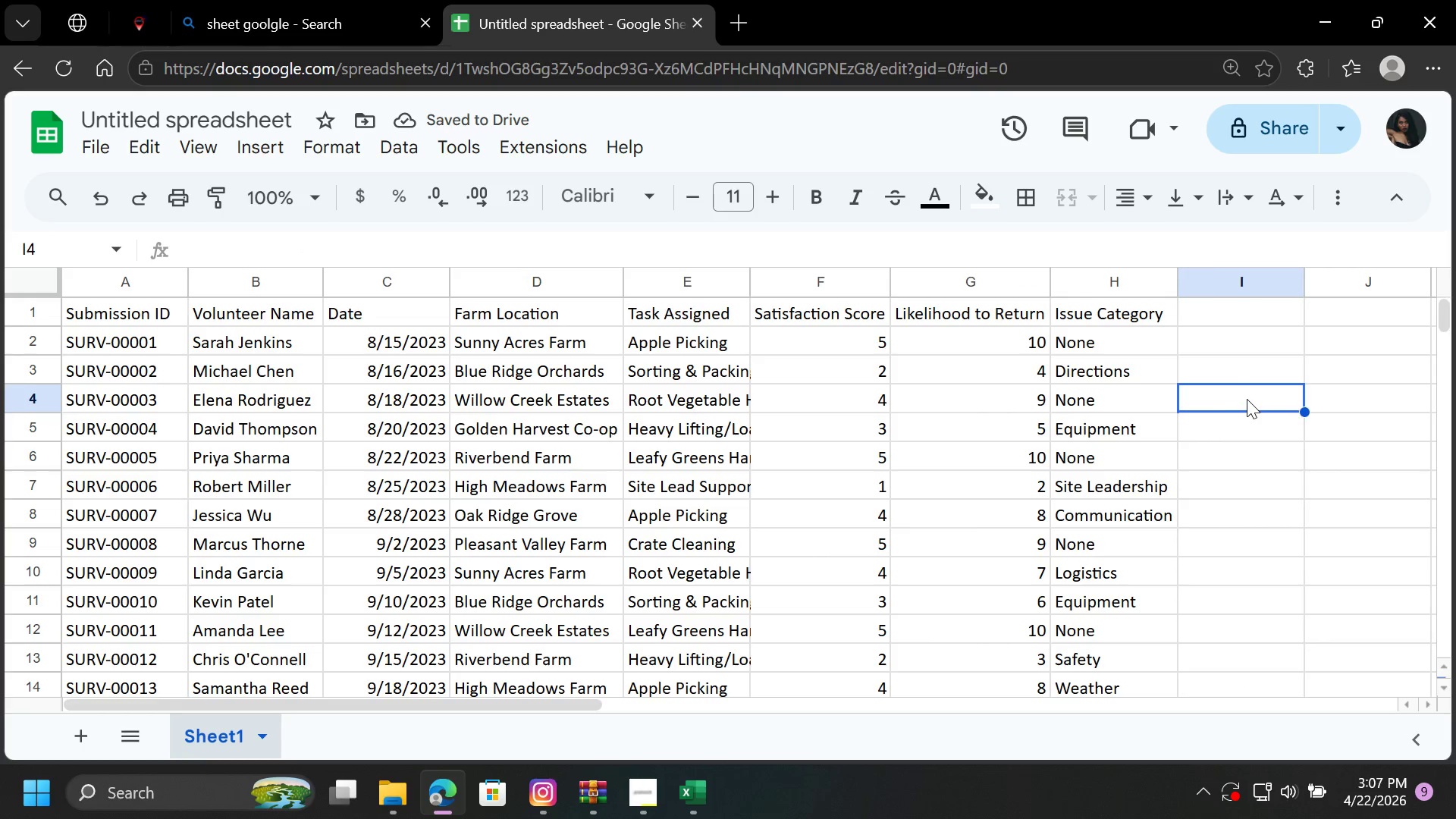 
triple_click([1247, 399])
 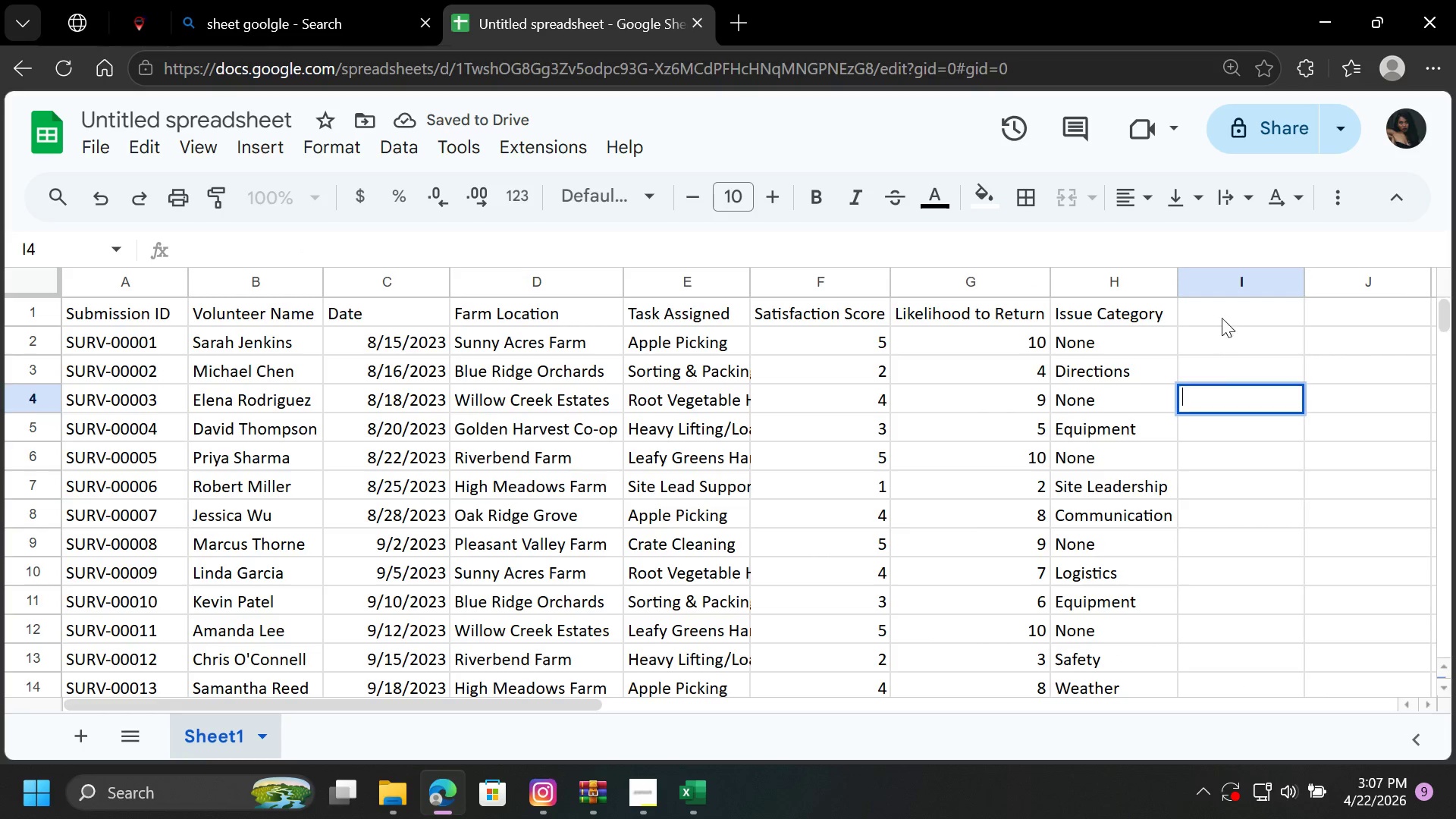 
left_click([1222, 312])
 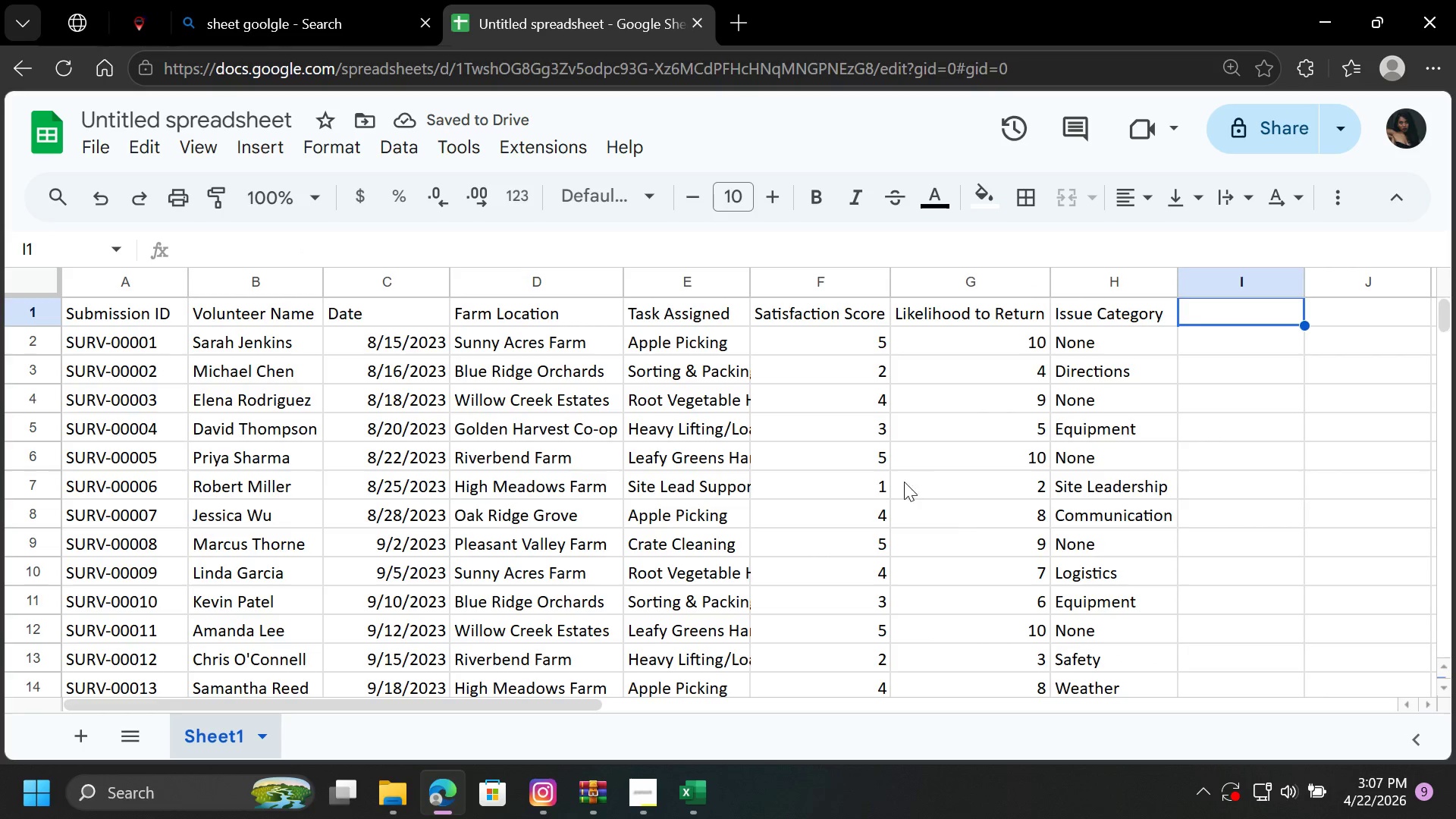 
scroll: coordinate [849, 468], scroll_direction: up, amount: 3.0
 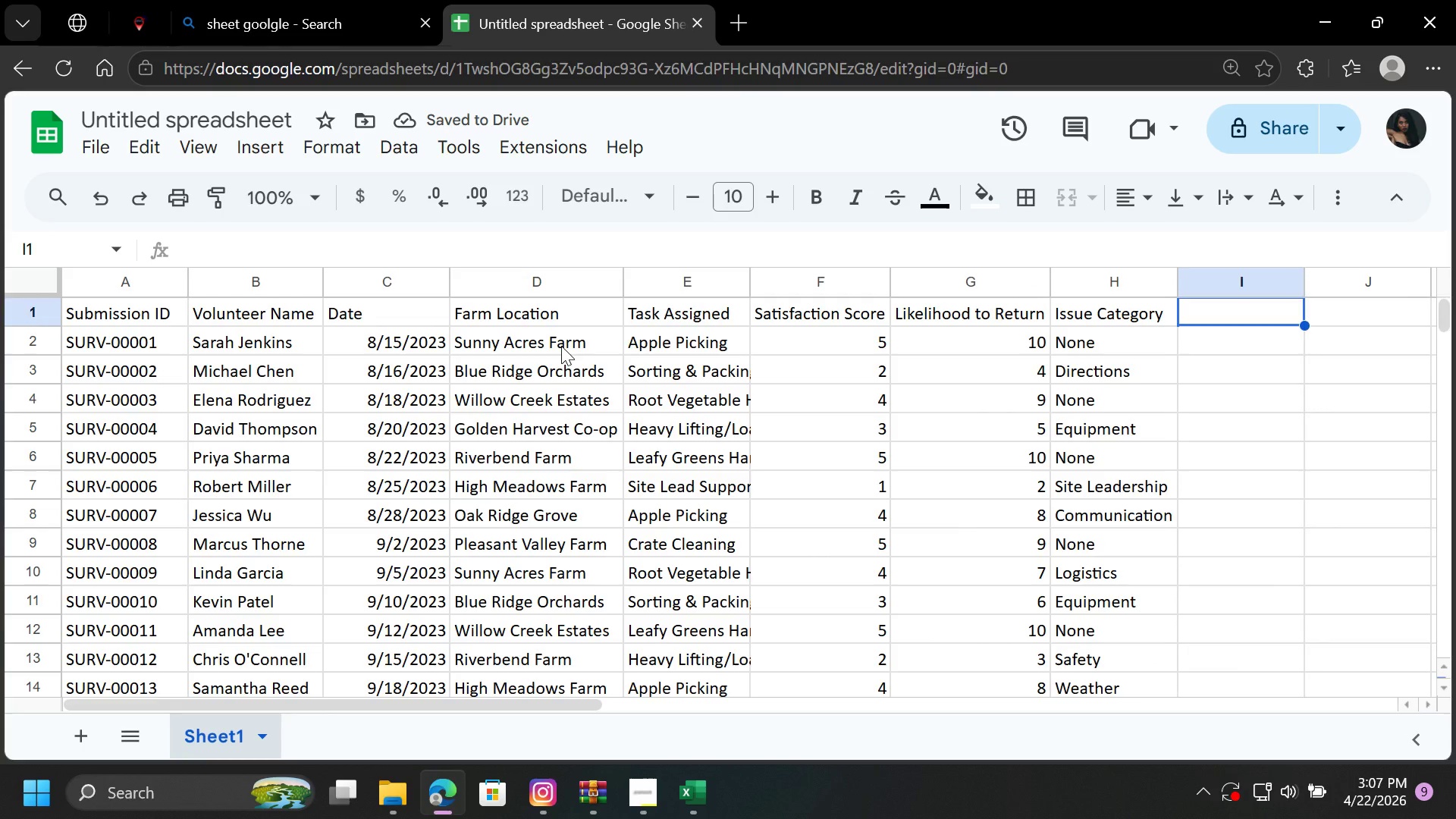 
left_click_drag(start_coordinate=[561, 346], to_coordinate=[577, 536])
 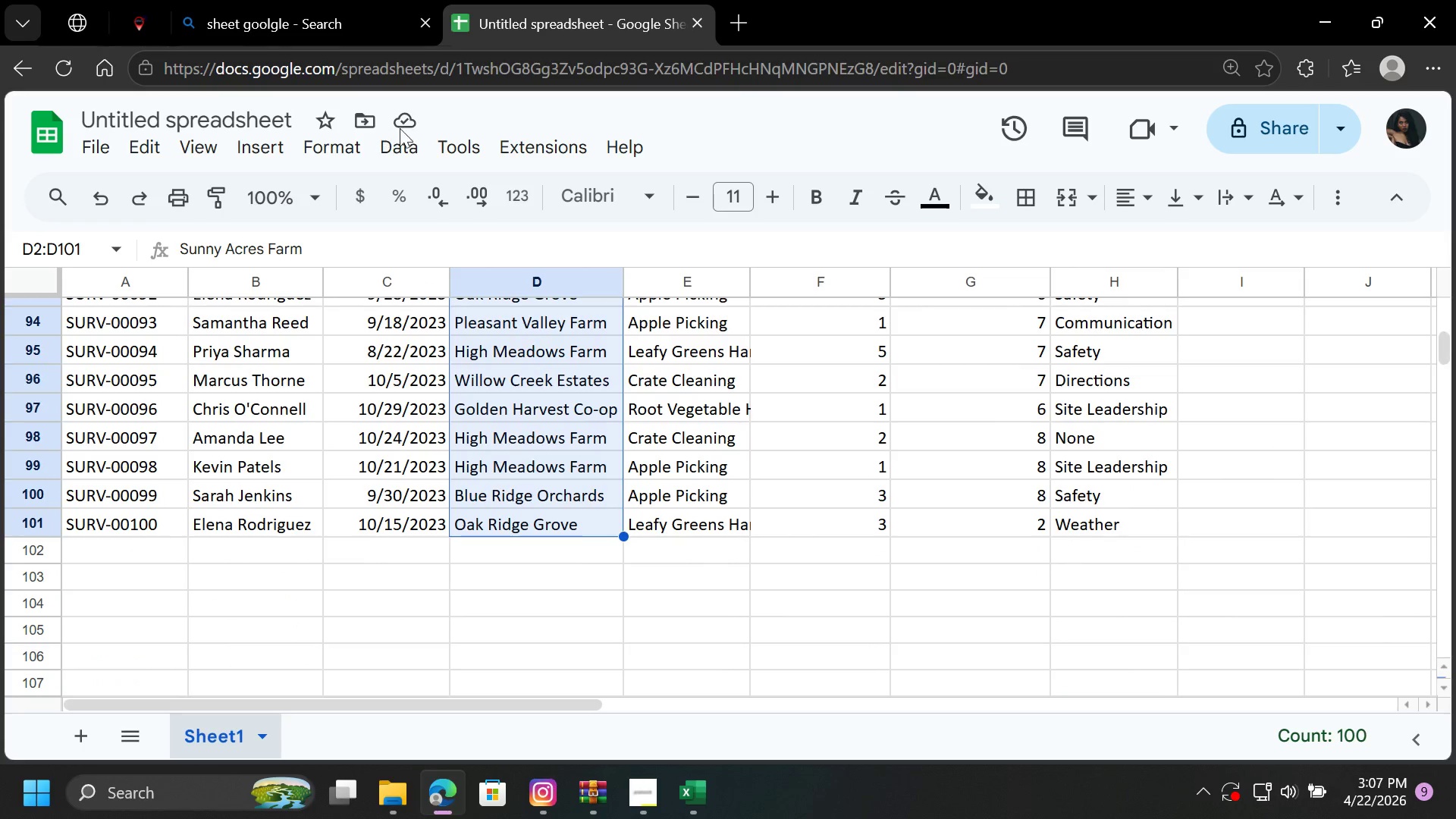 
left_click([407, 149])
 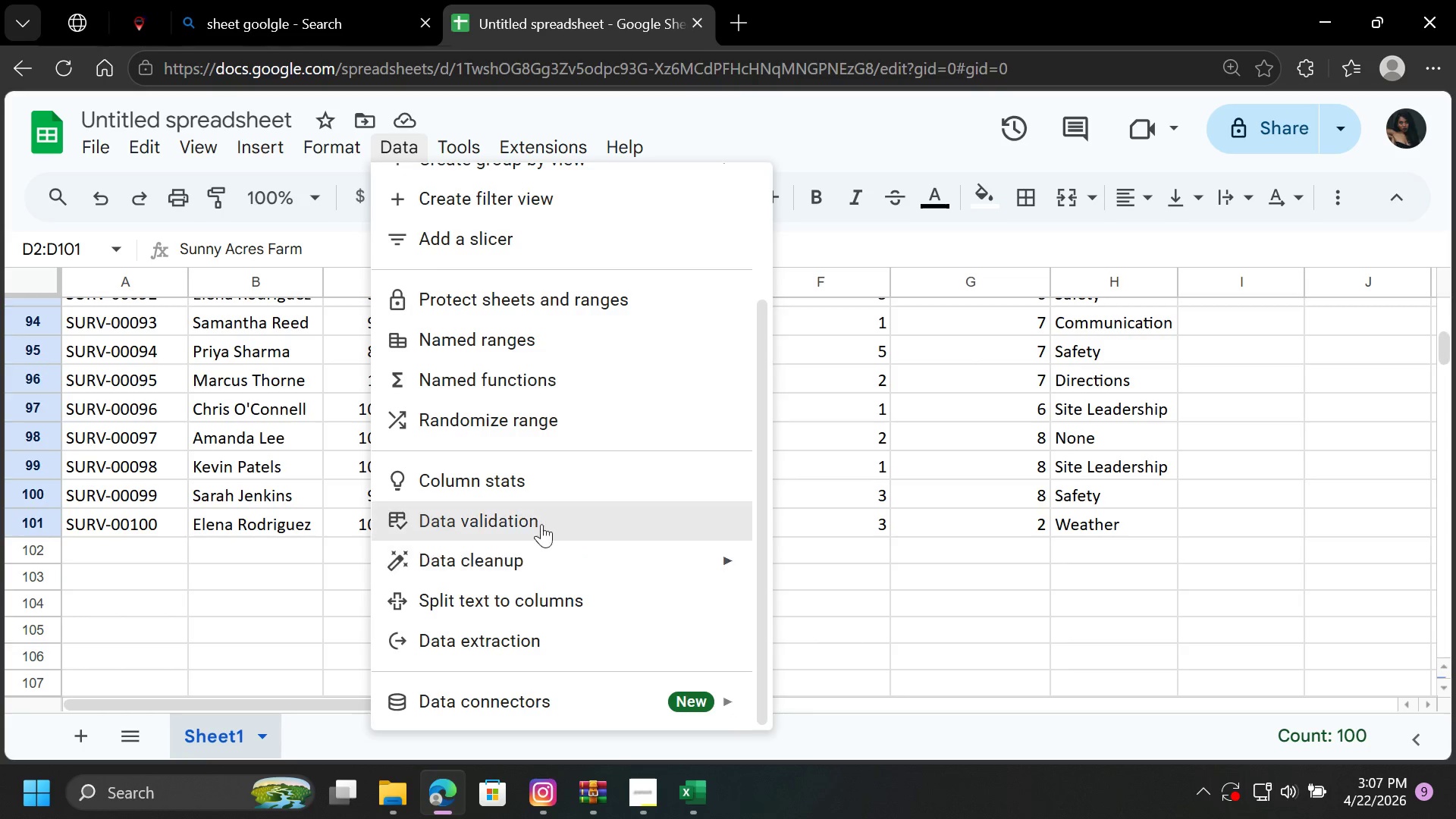 
left_click([585, 521])
 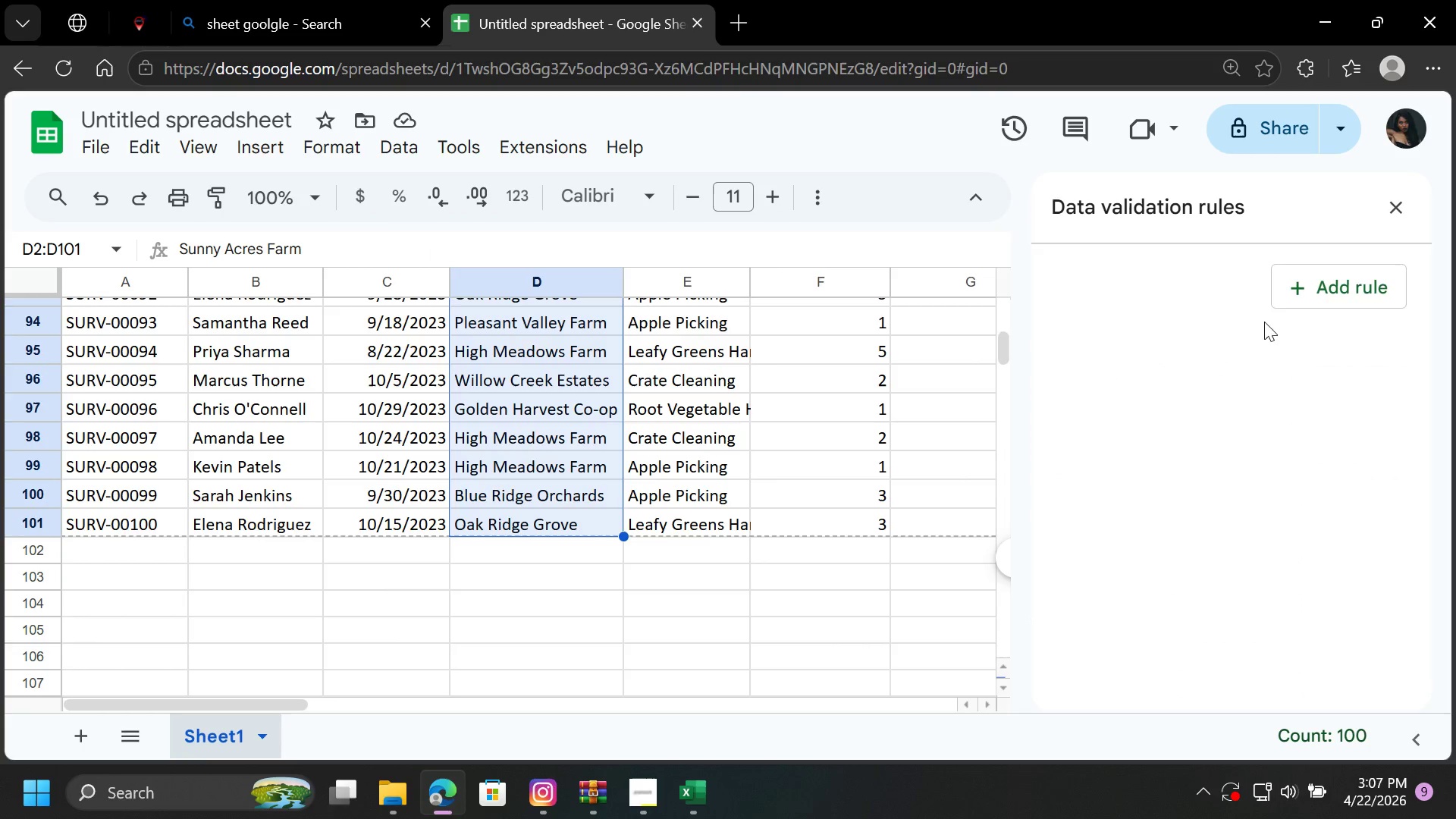 
left_click([1307, 291])
 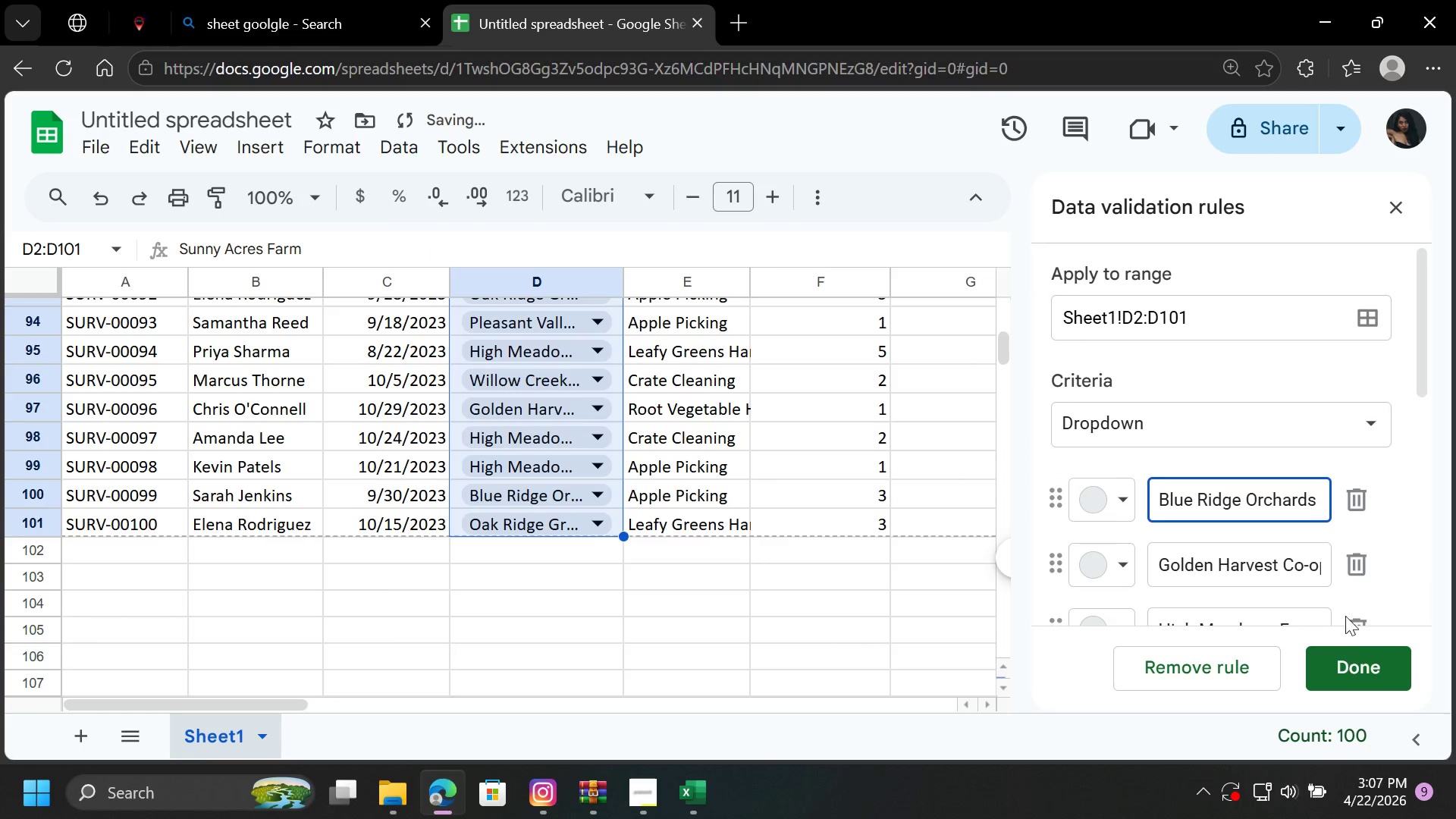 
left_click([1361, 664])
 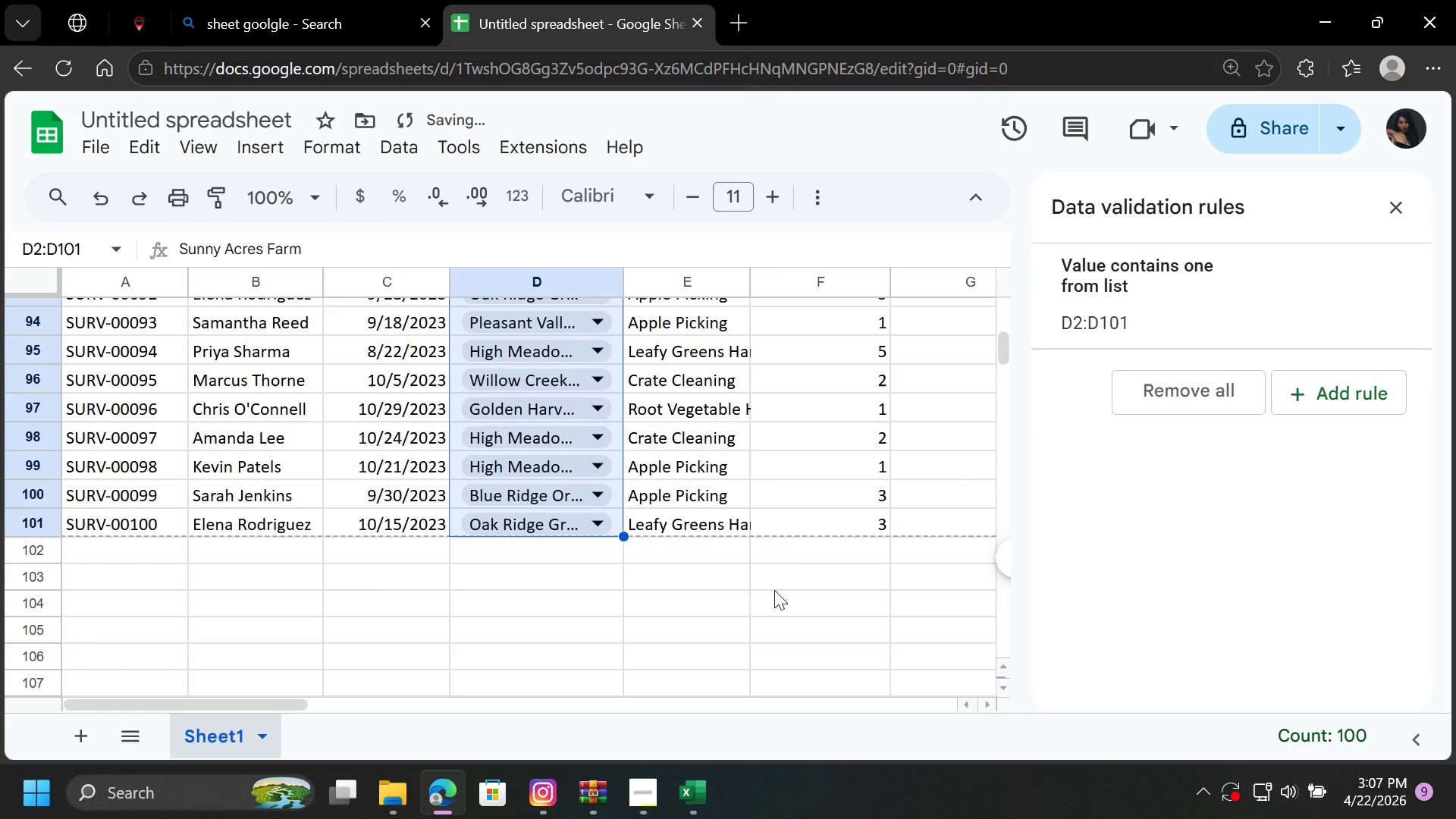 
scroll: coordinate [623, 534], scroll_direction: up, amount: 32.0
 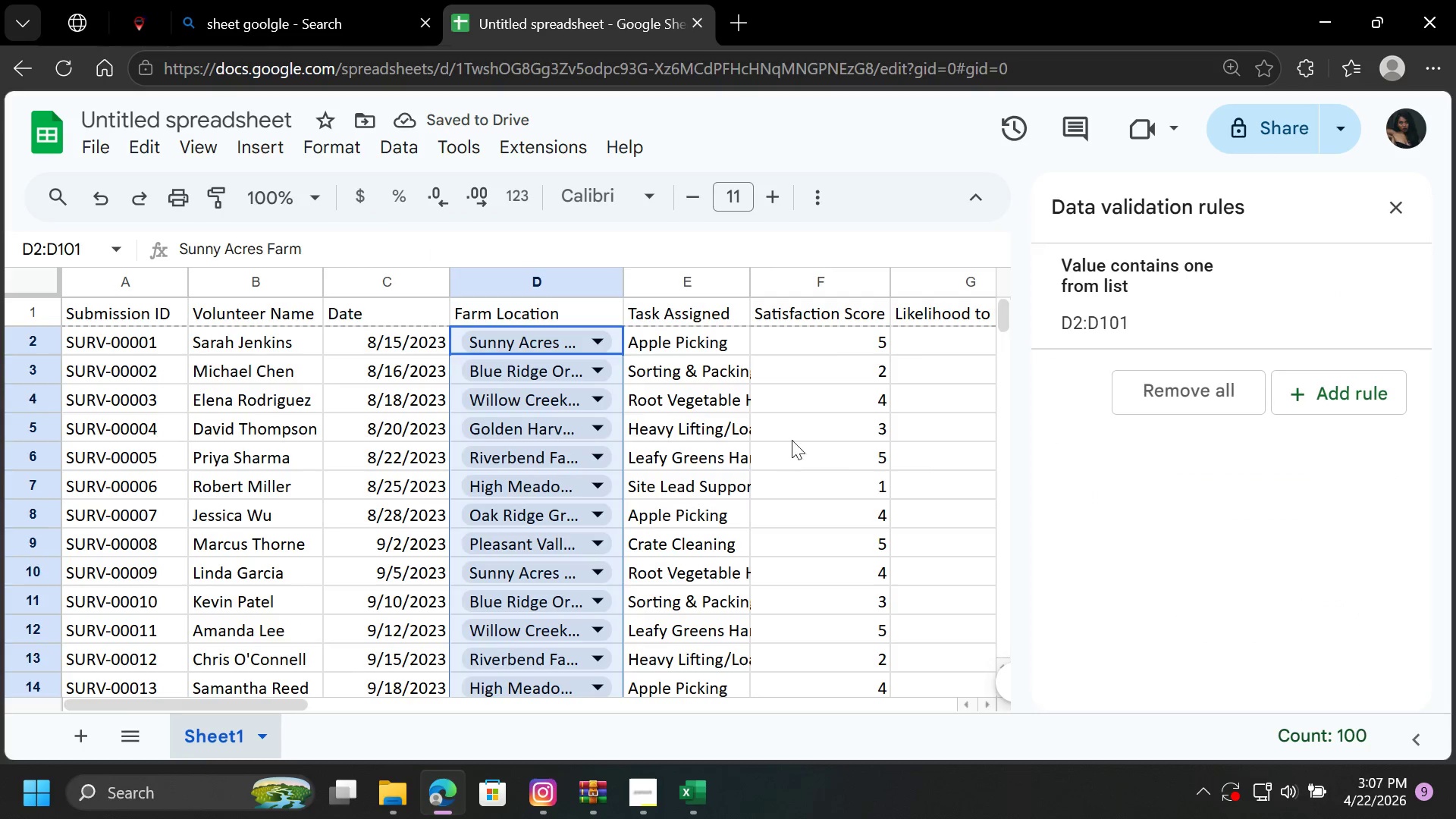 
left_click([797, 428])
 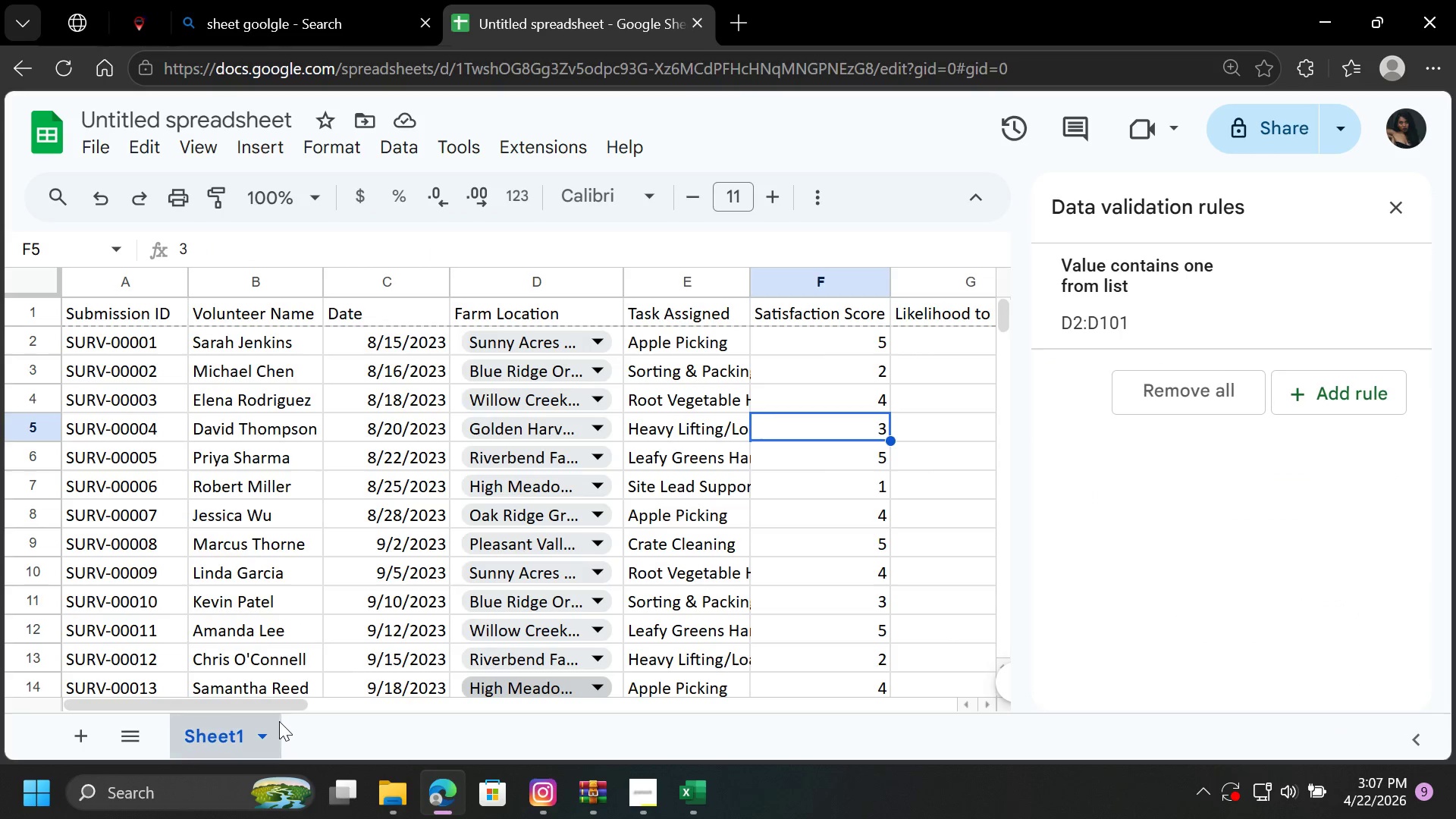 
left_click_drag(start_coordinate=[276, 708], to_coordinate=[435, 713])
 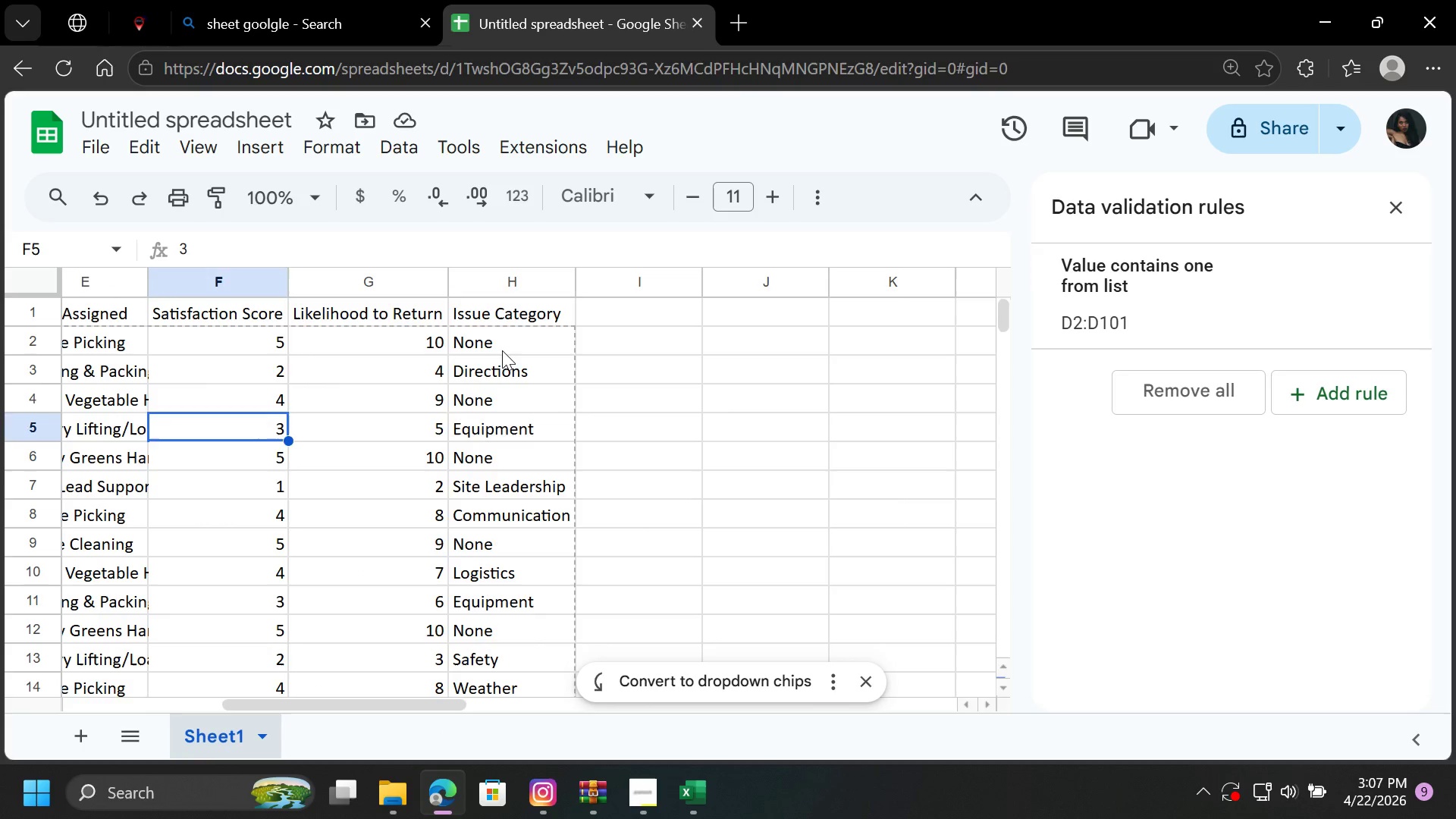 
left_click_drag(start_coordinate=[509, 342], to_coordinate=[532, 714])
 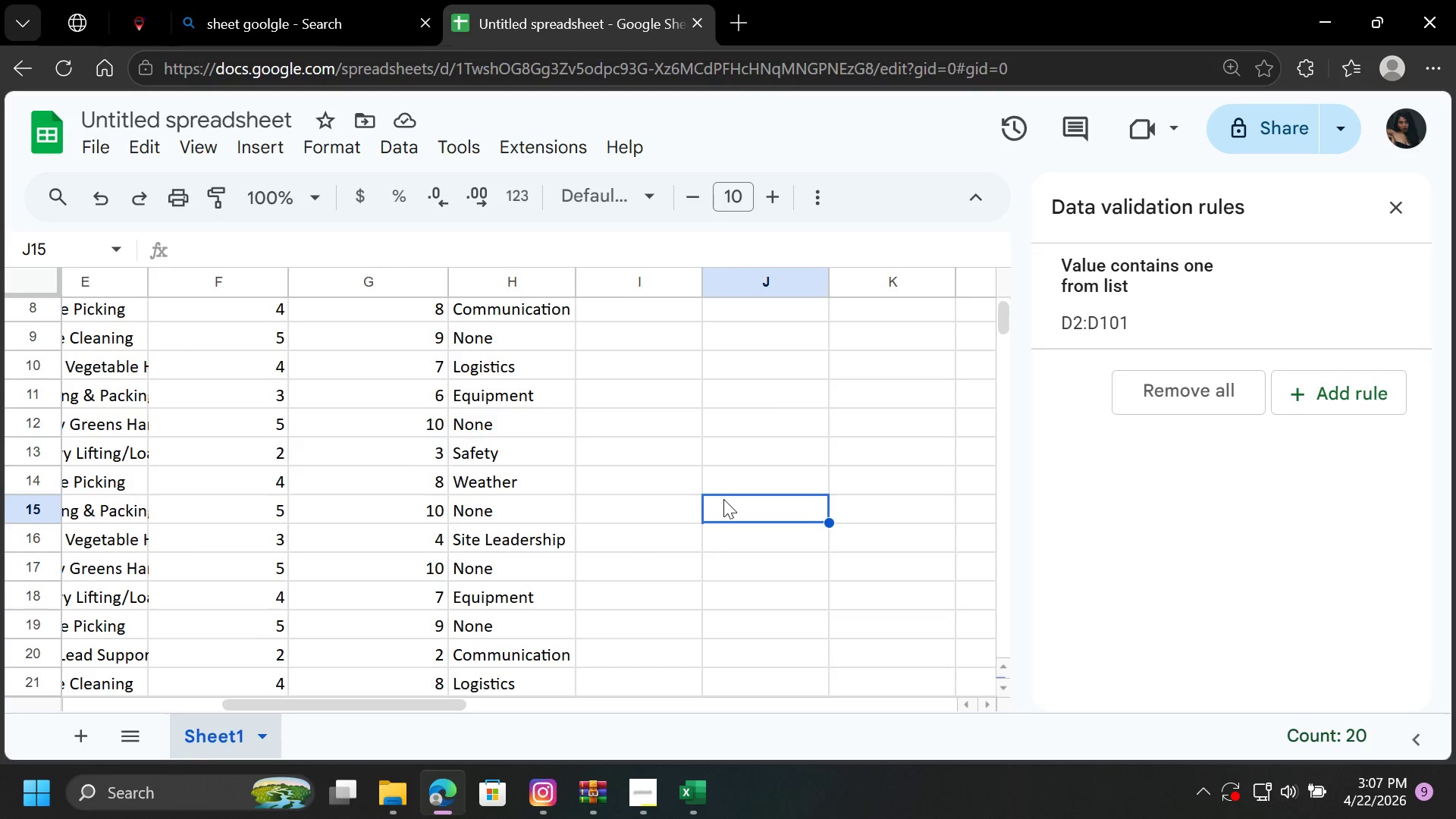 
double_click([723, 499])
 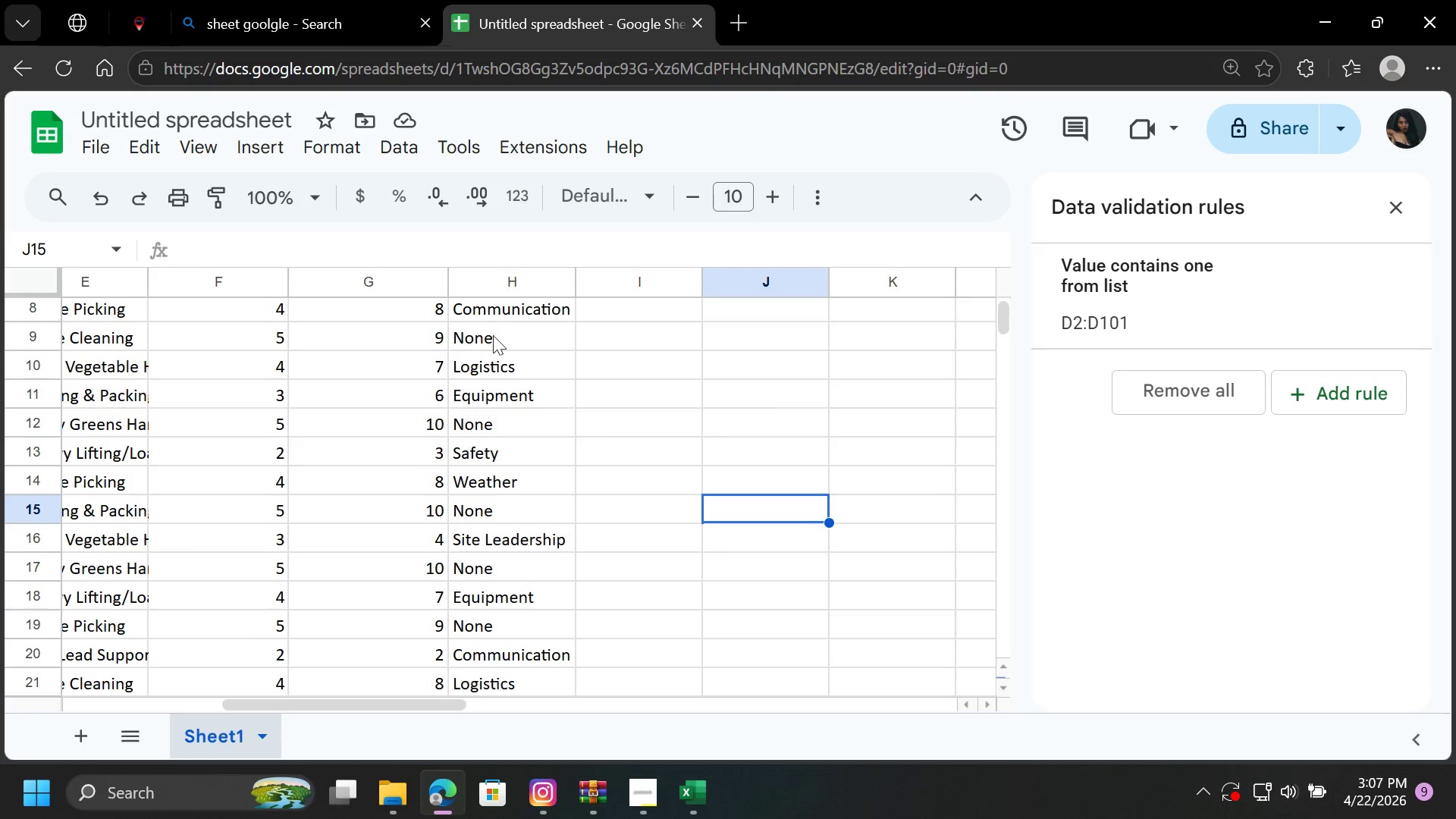 
scroll: coordinate [519, 386], scroll_direction: up, amount: 5.0
 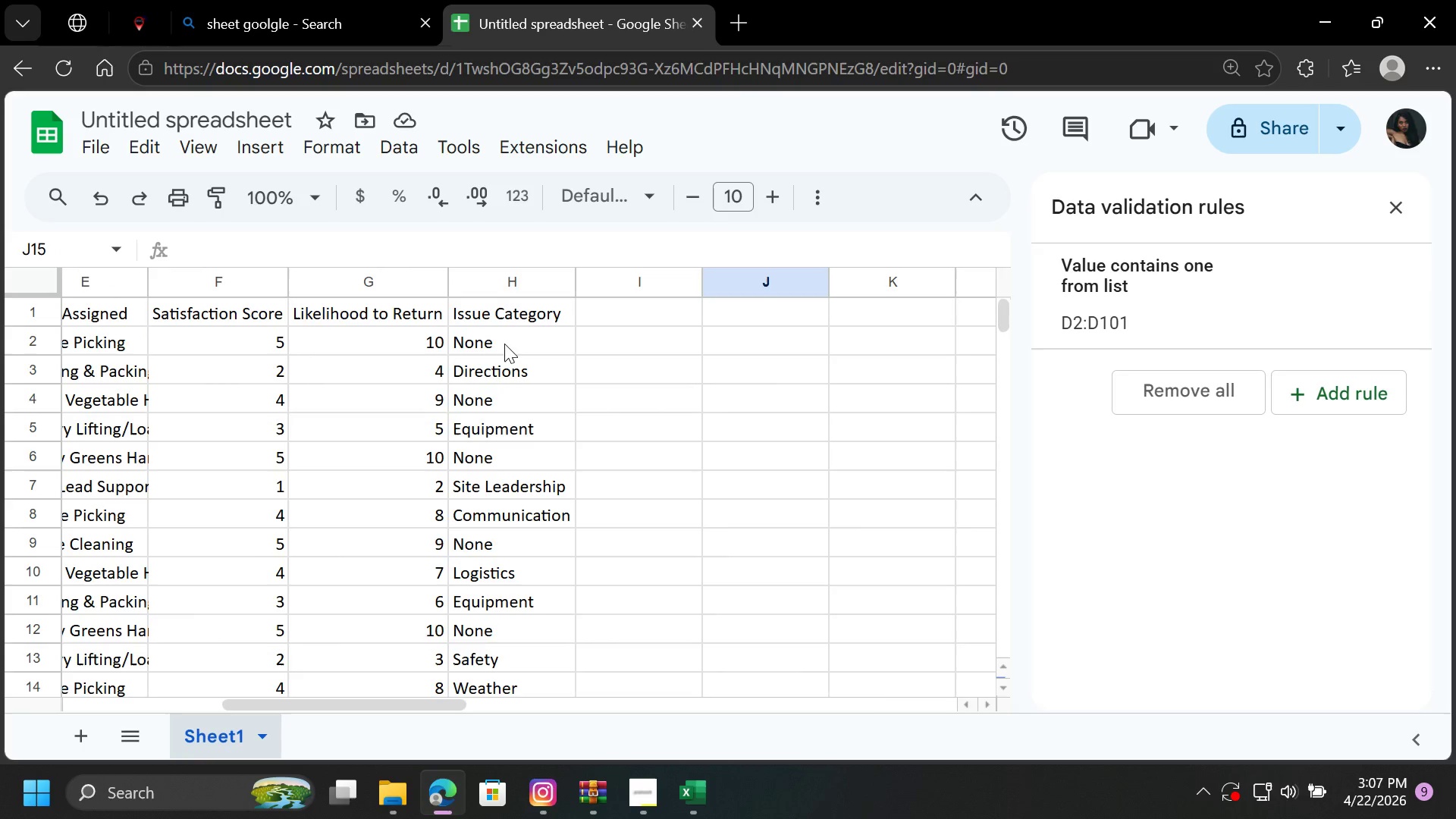 
left_click_drag(start_coordinate=[504, 347], to_coordinate=[519, 400])
 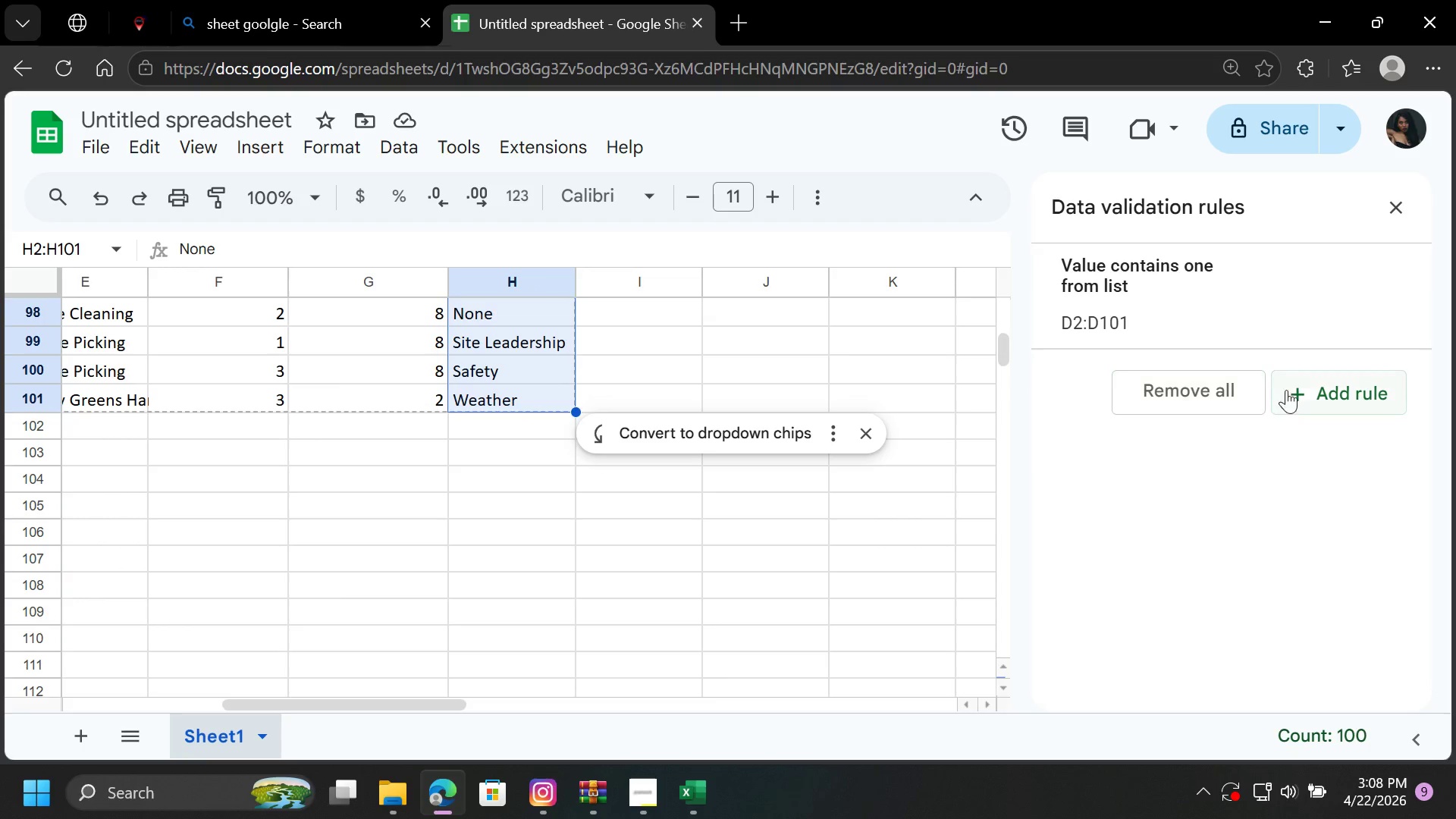 
left_click([1322, 389])
 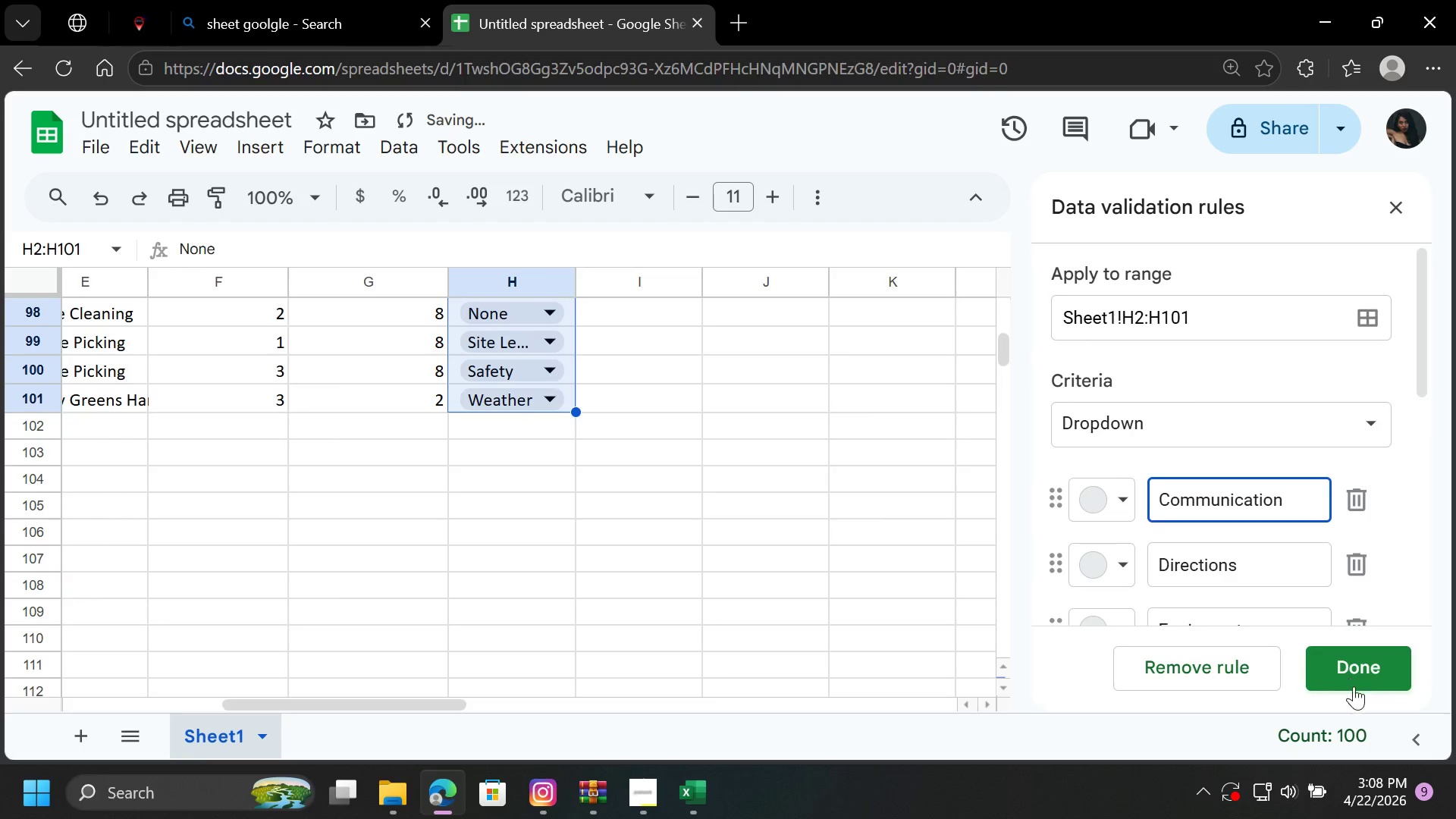 
left_click([1363, 672])
 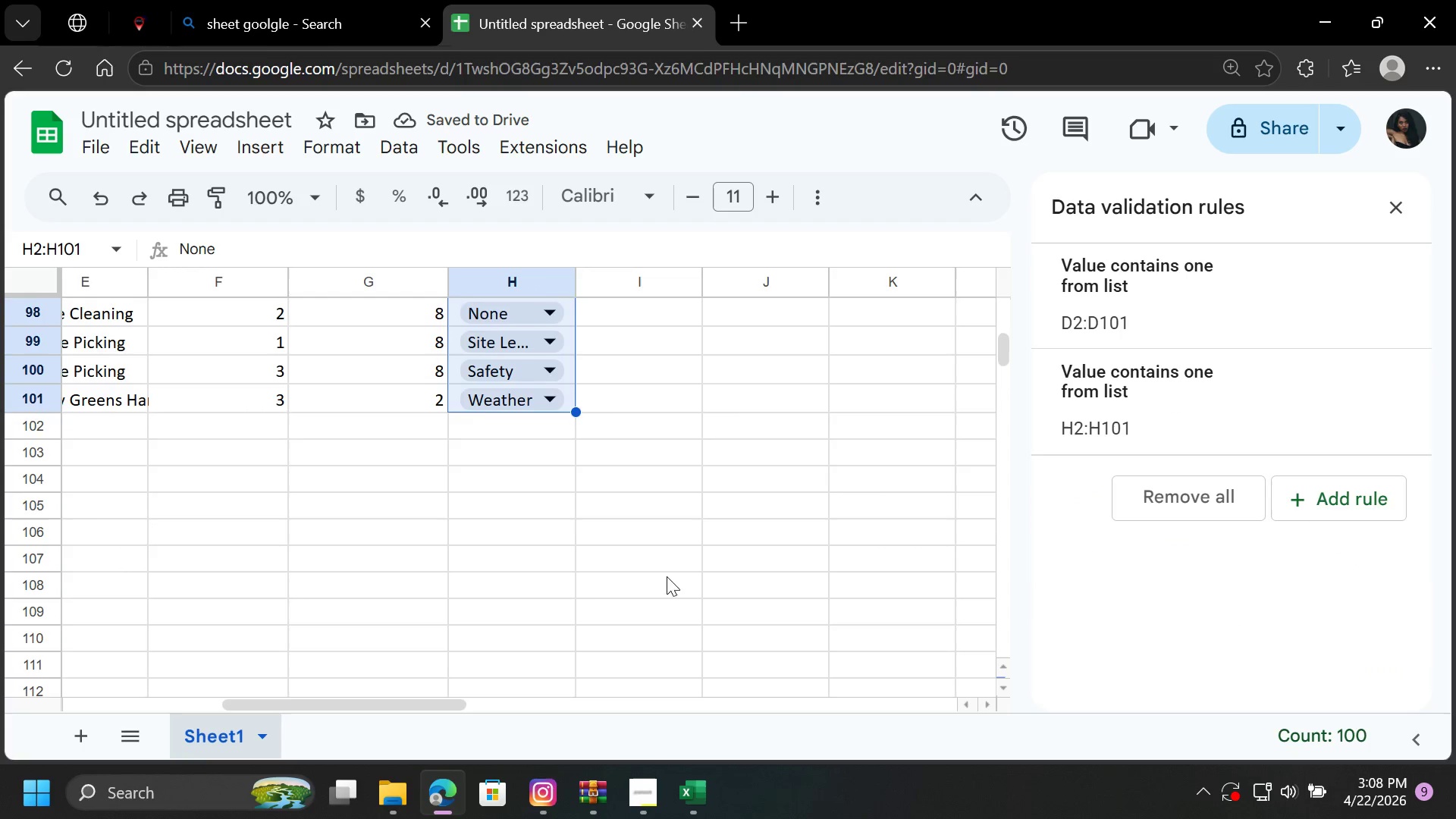 
scroll: coordinate [507, 538], scroll_direction: up, amount: 26.0
 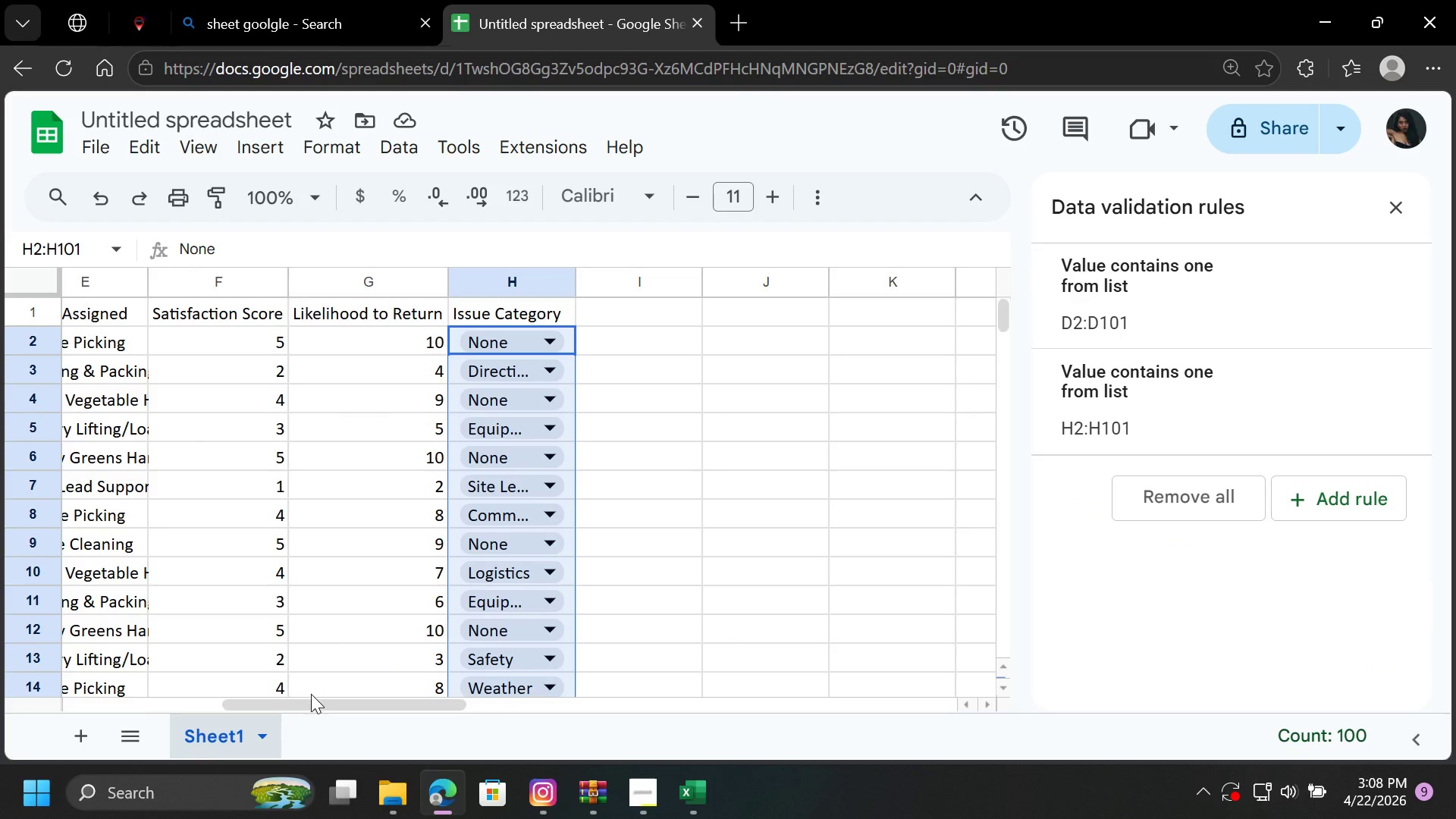 
left_click_drag(start_coordinate=[311, 704], to_coordinate=[158, 730])
 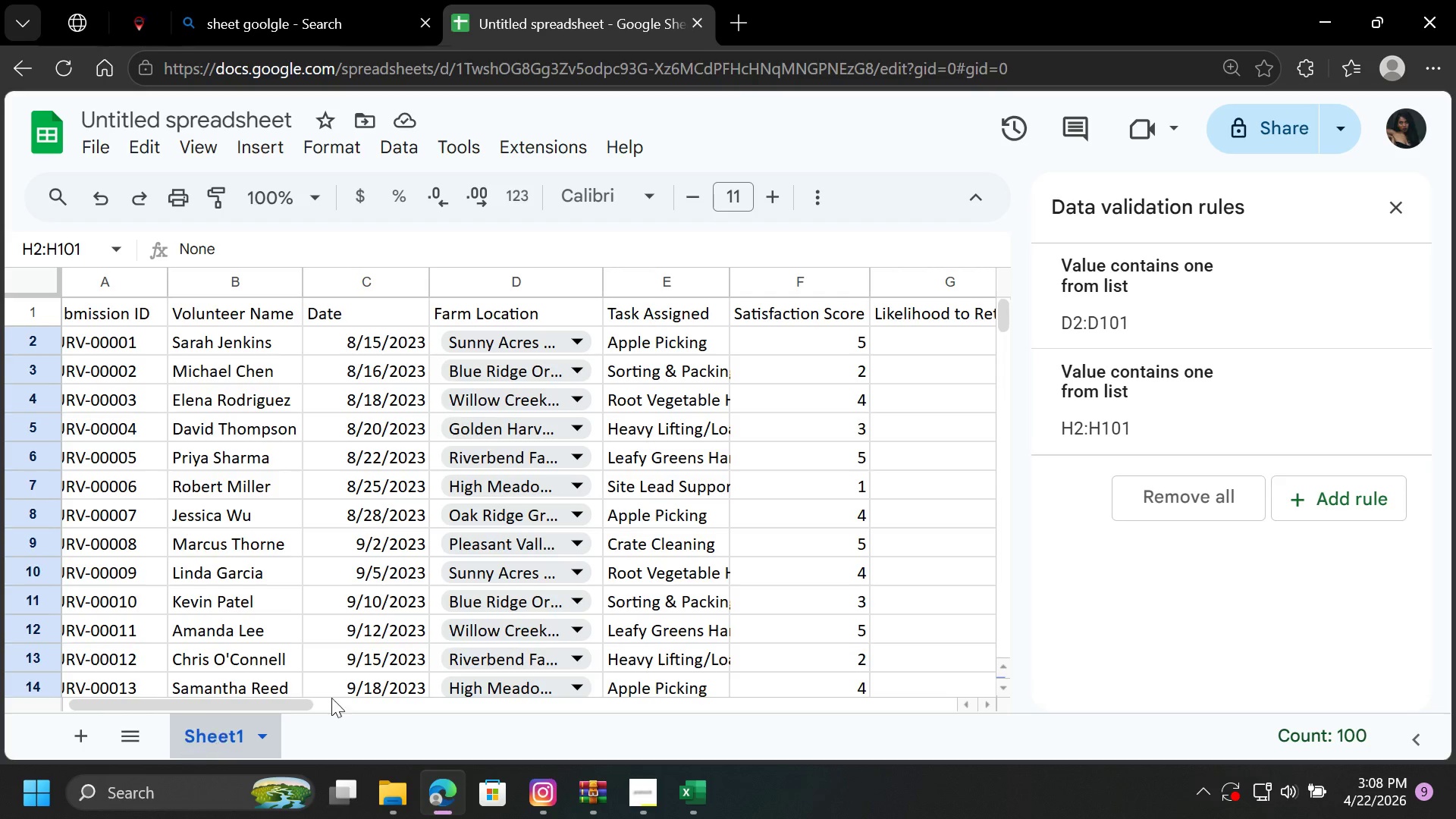 
left_click([1400, 208])
 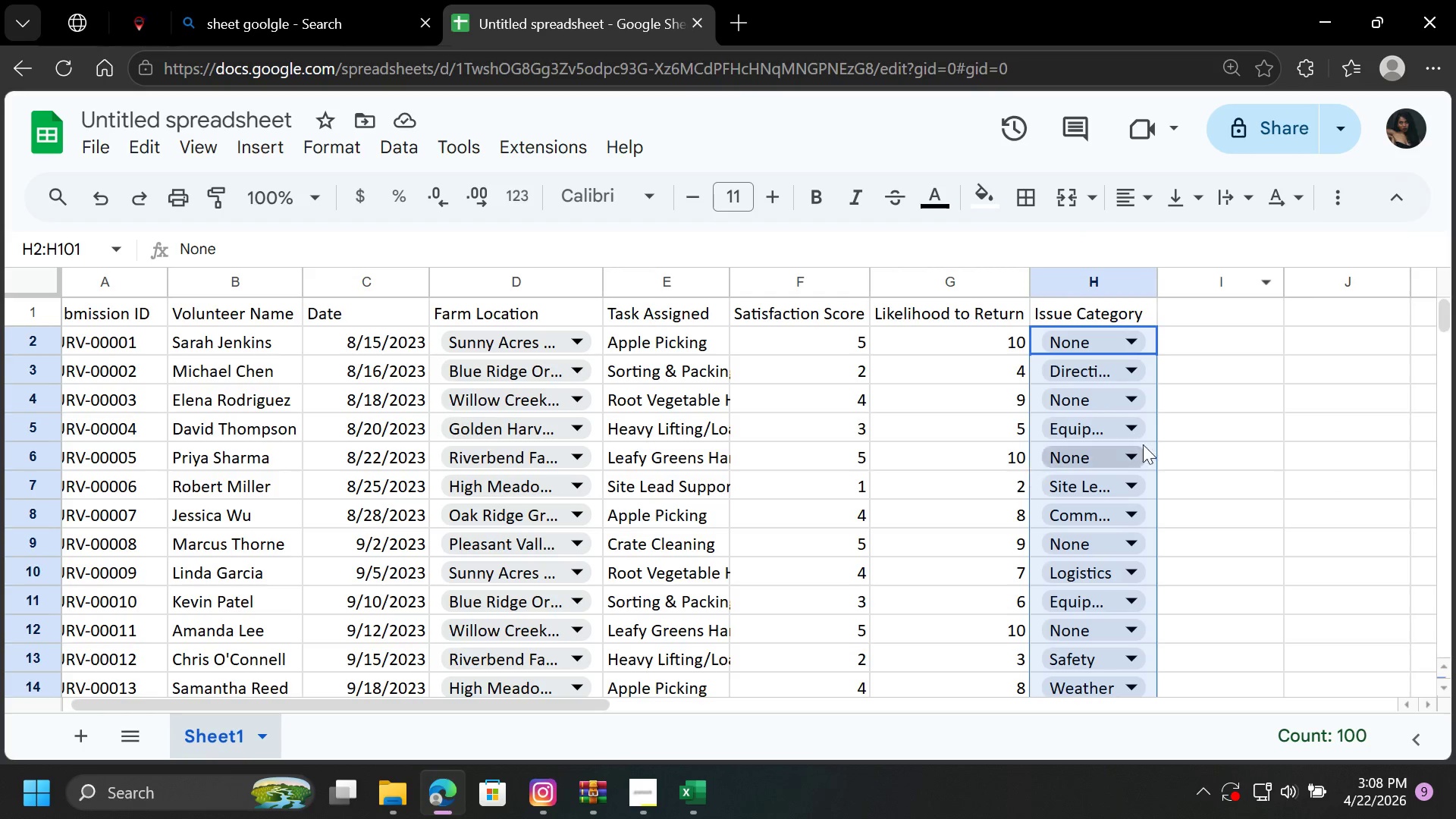 
left_click([1218, 428])
 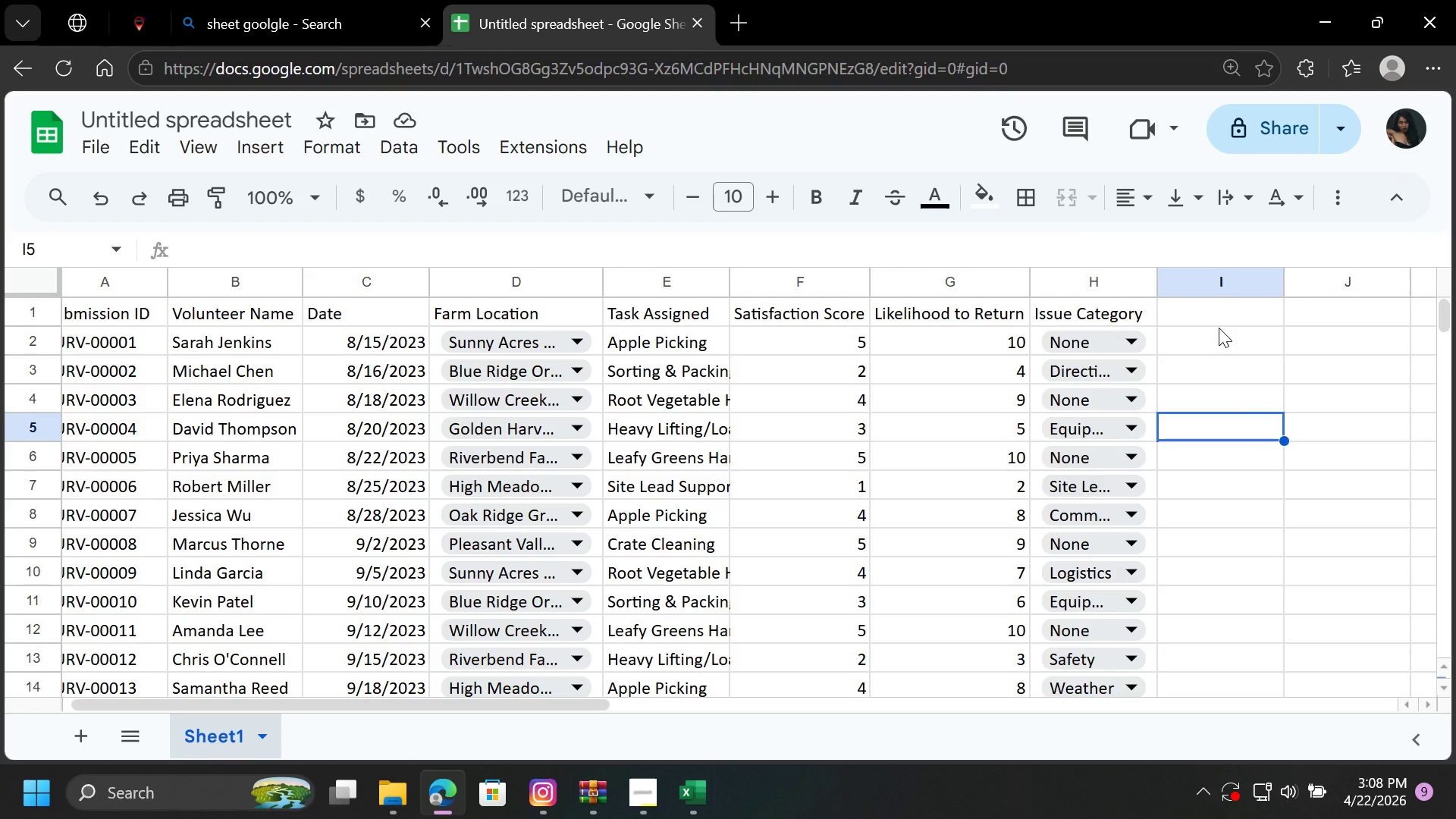 
wait(14.11)
 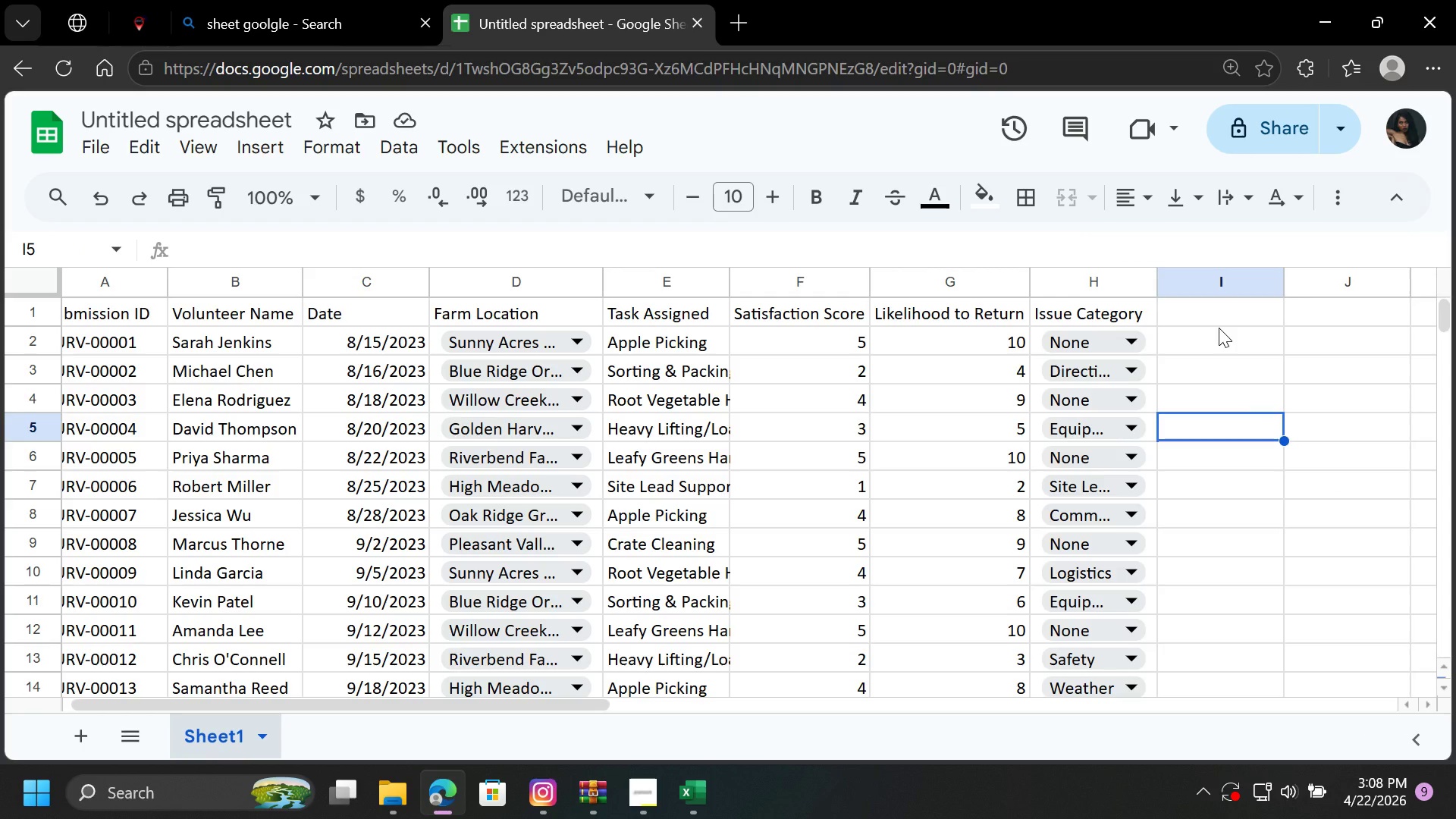 
left_click([1228, 311])
 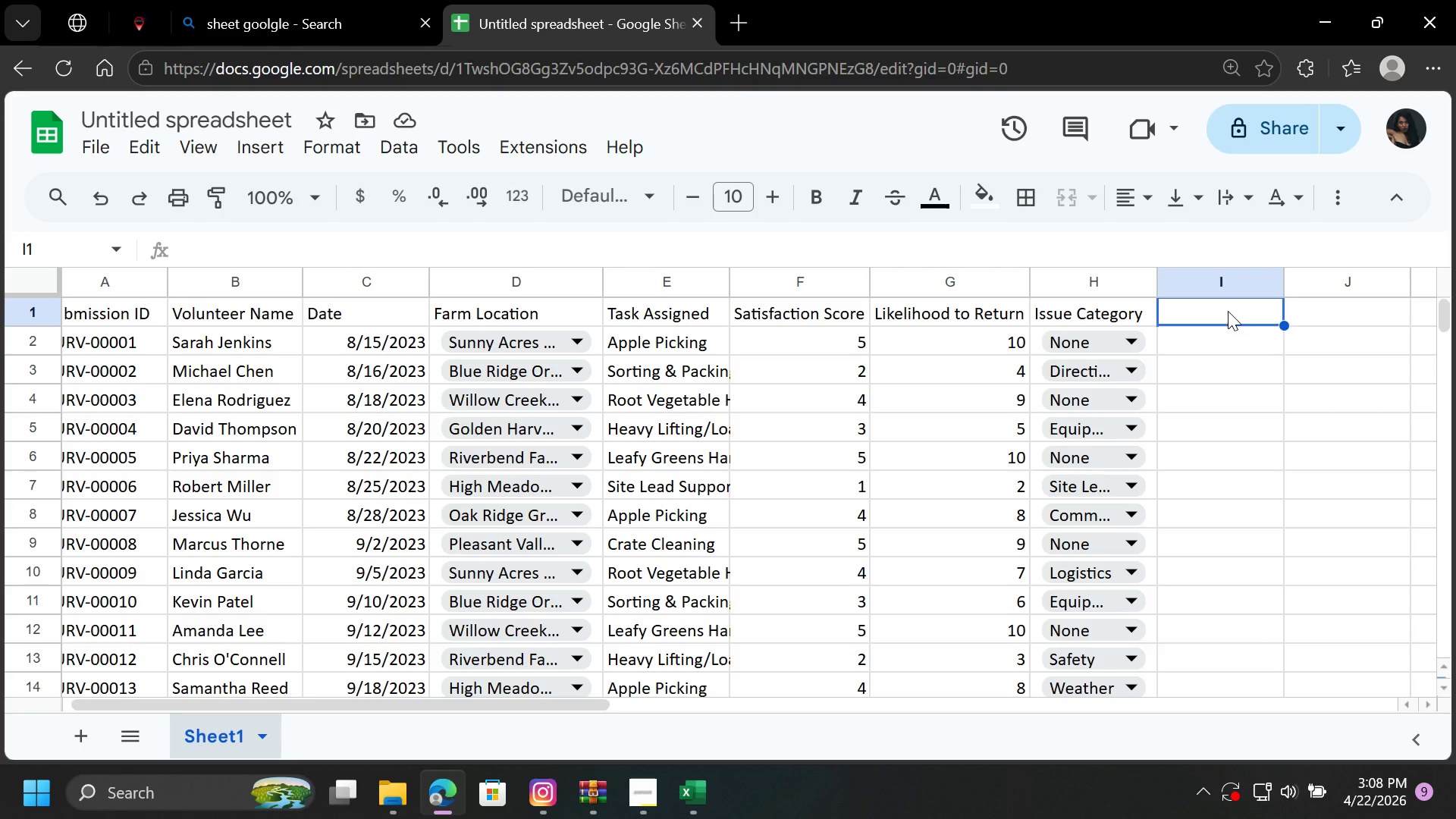 
type(Low Satisfaction Flag)
 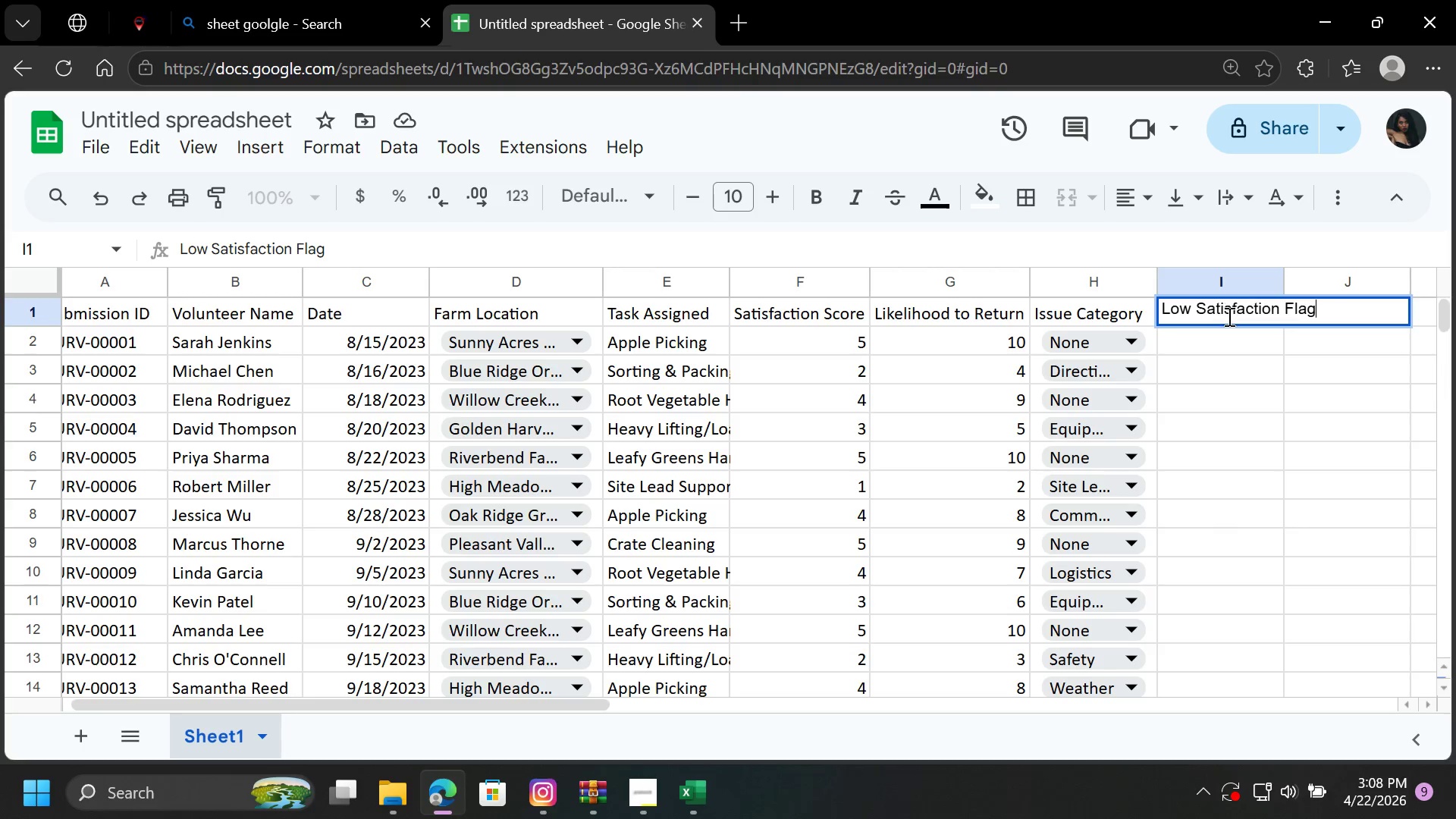 
left_click([1241, 378])
 